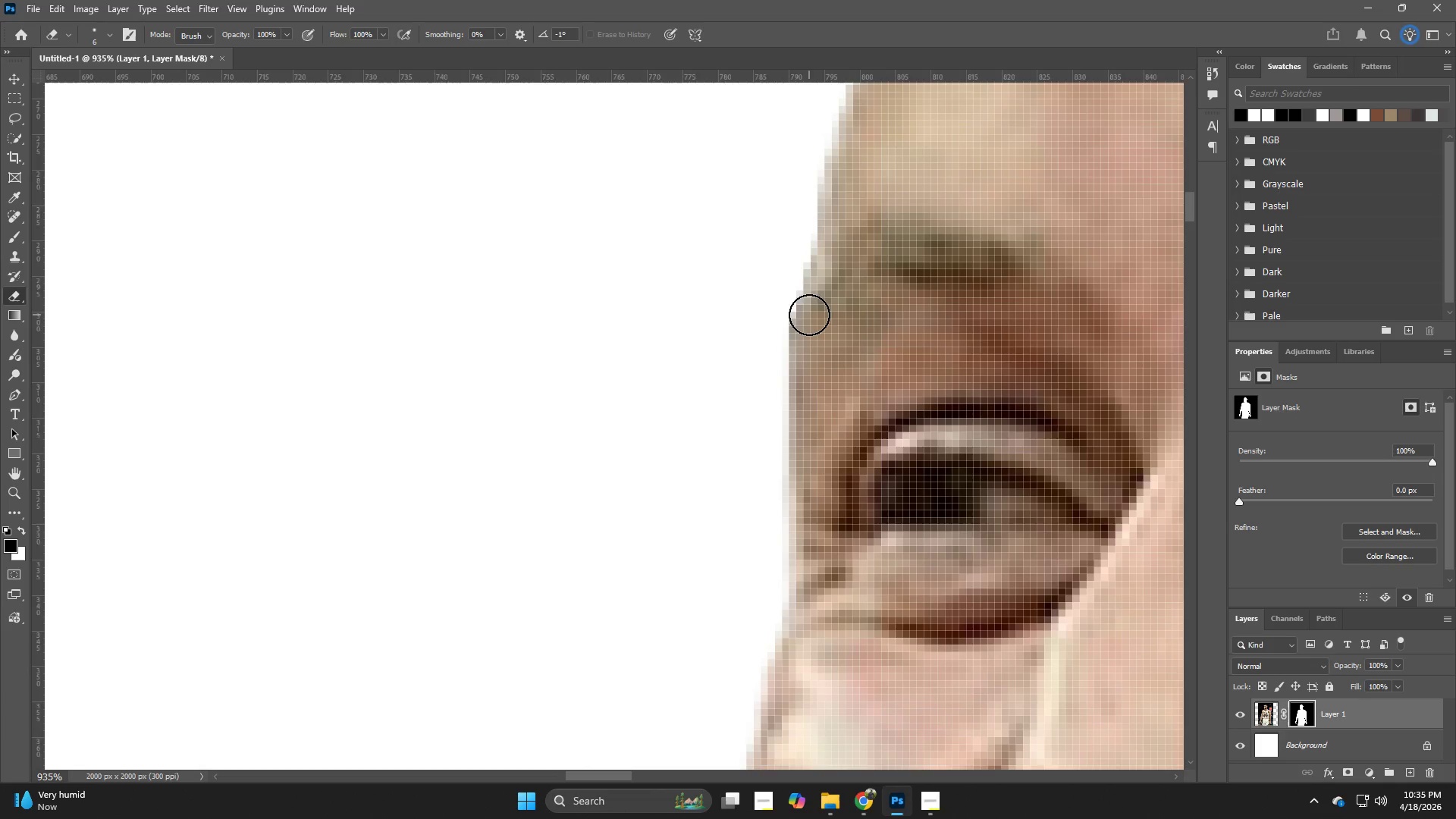 
left_click_drag(start_coordinate=[809, 314], to_coordinate=[860, 161])
 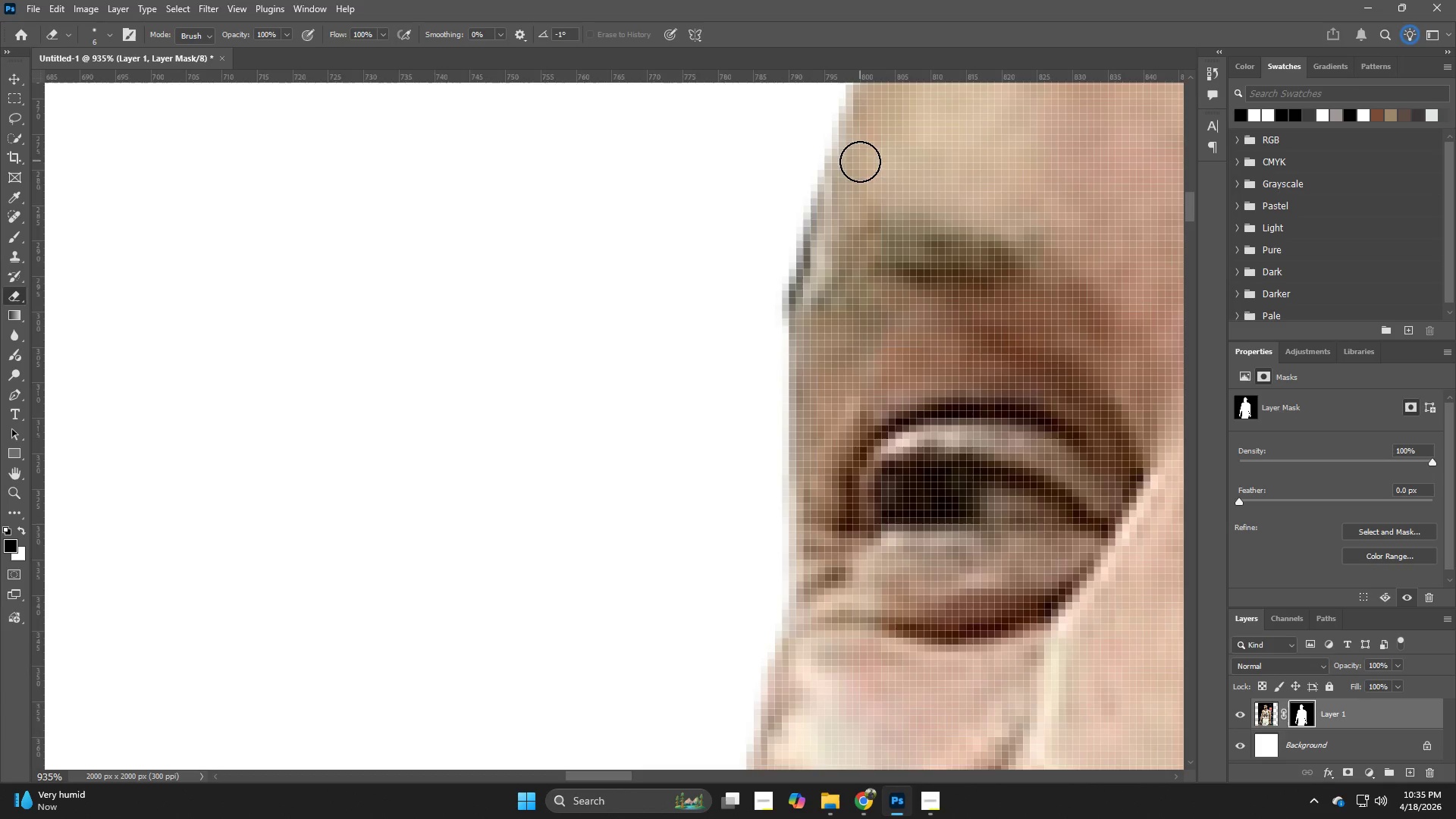 
key(Control+ControlLeft)
 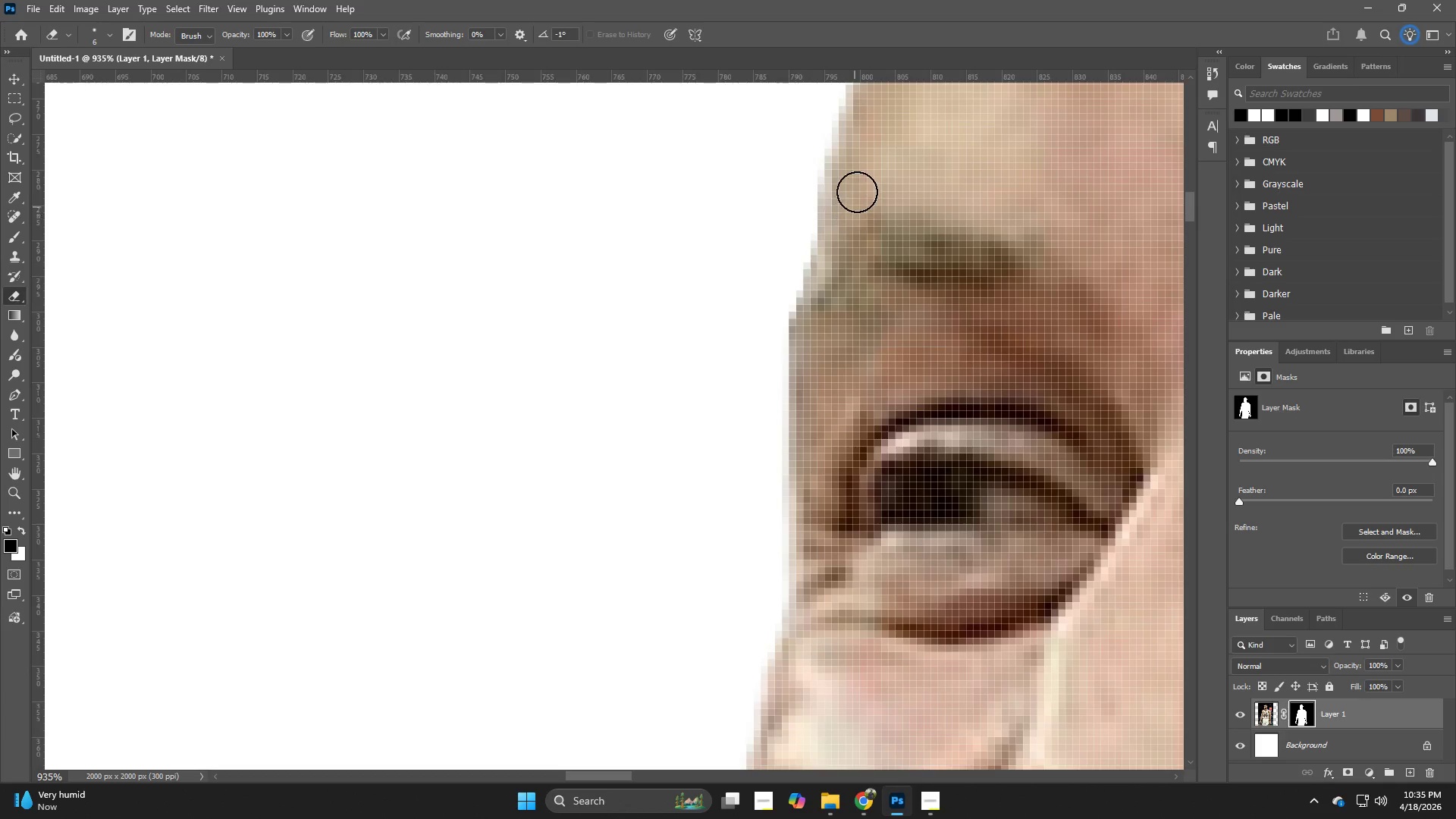 
hold_key(key=Space, duration=0.47)
 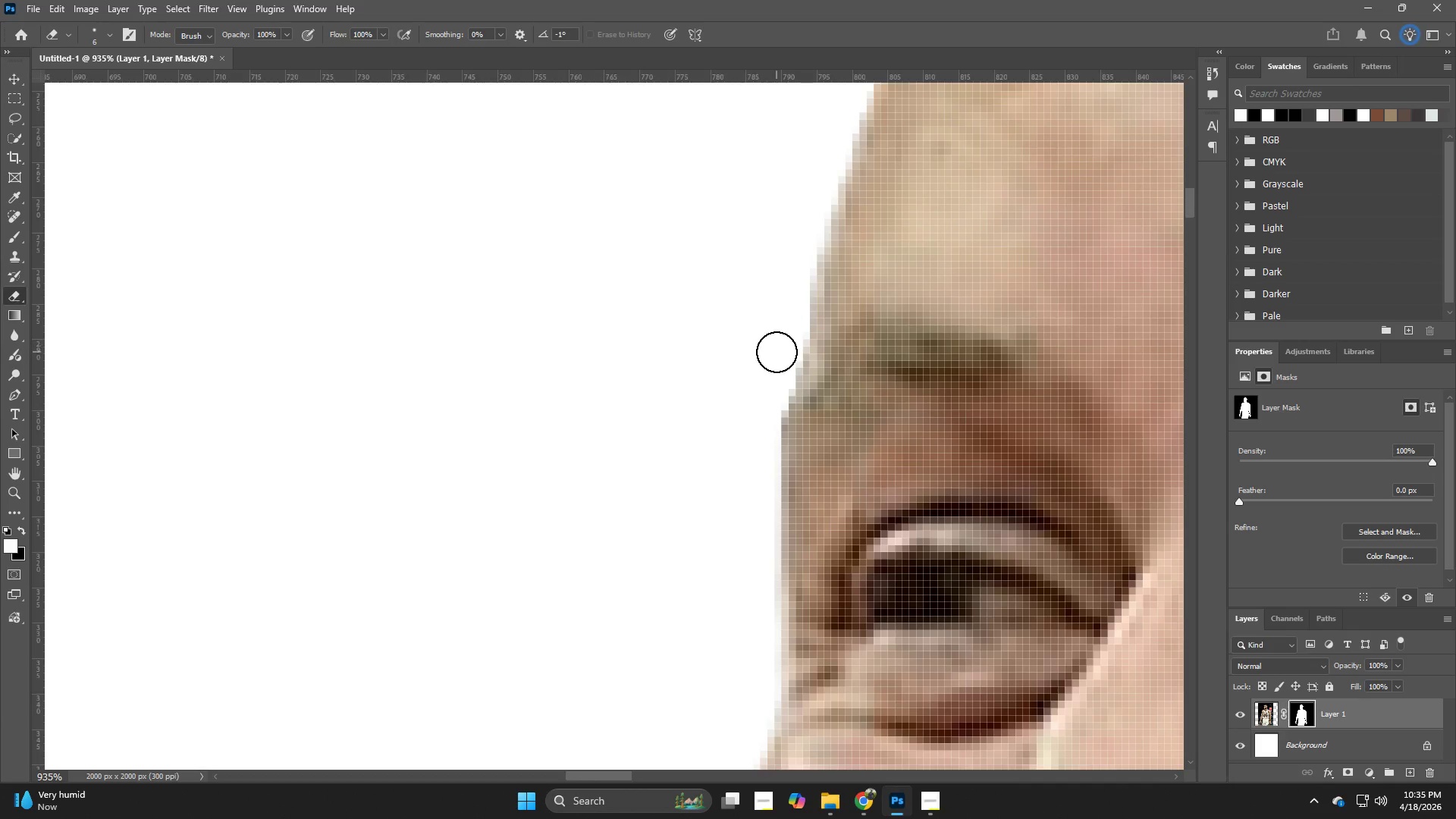 
left_click_drag(start_coordinate=[859, 188], to_coordinate=[852, 287])
 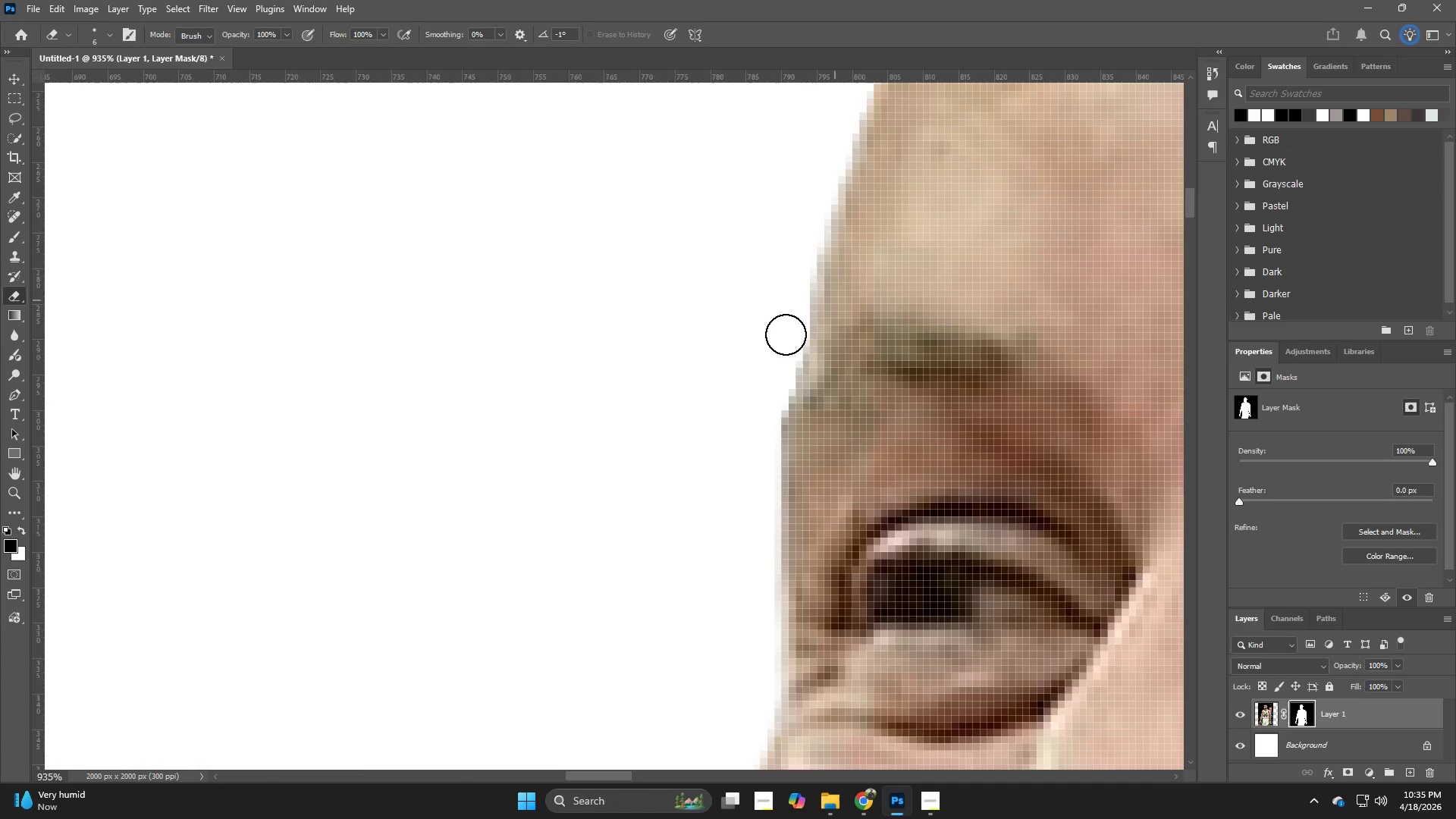 
key(X)
 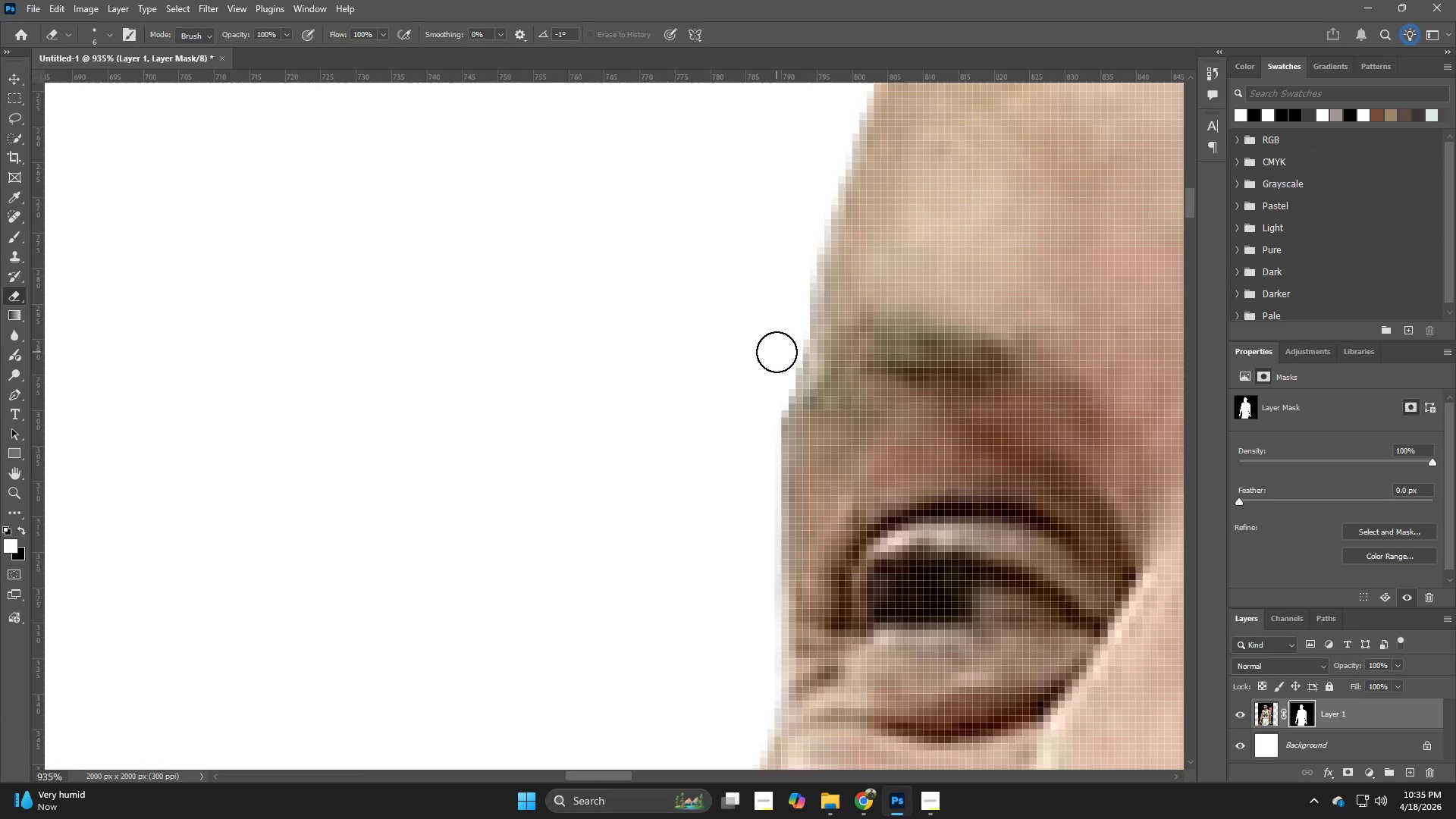 
left_click_drag(start_coordinate=[777, 355], to_coordinate=[759, 447])
 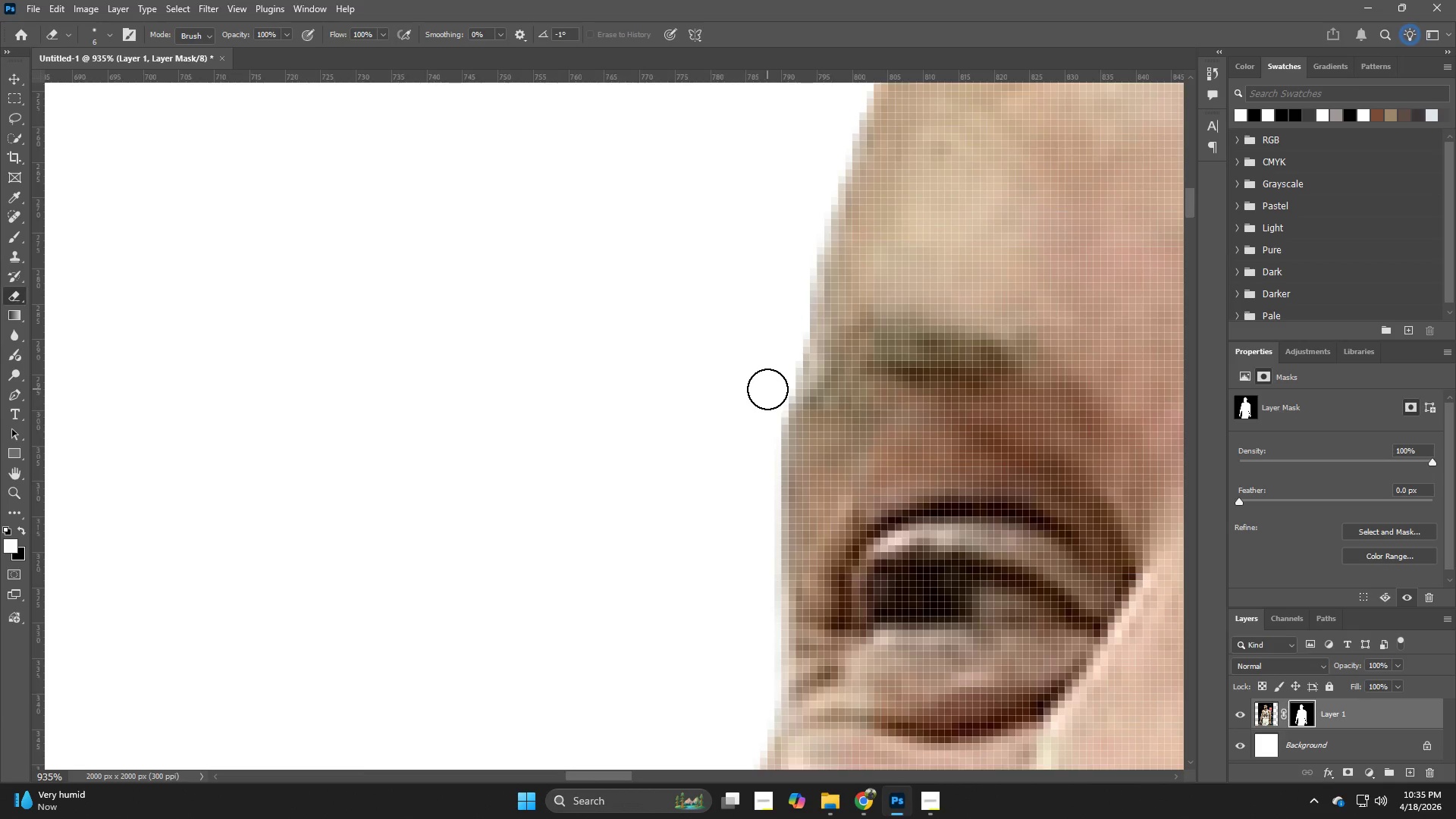 
left_click_drag(start_coordinate=[768, 390], to_coordinate=[764, 352])
 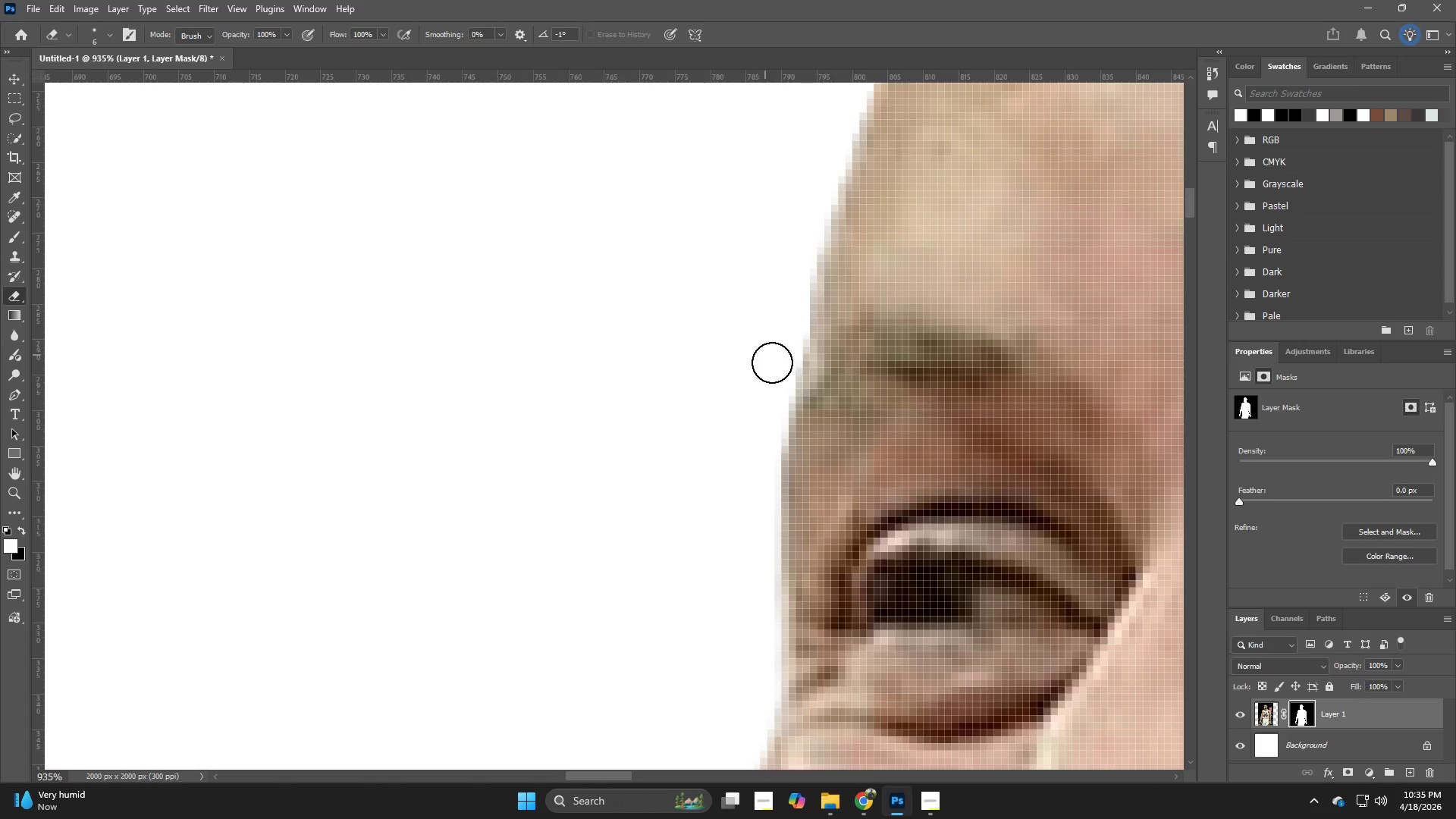 
hold_key(key=Z, duration=0.41)
 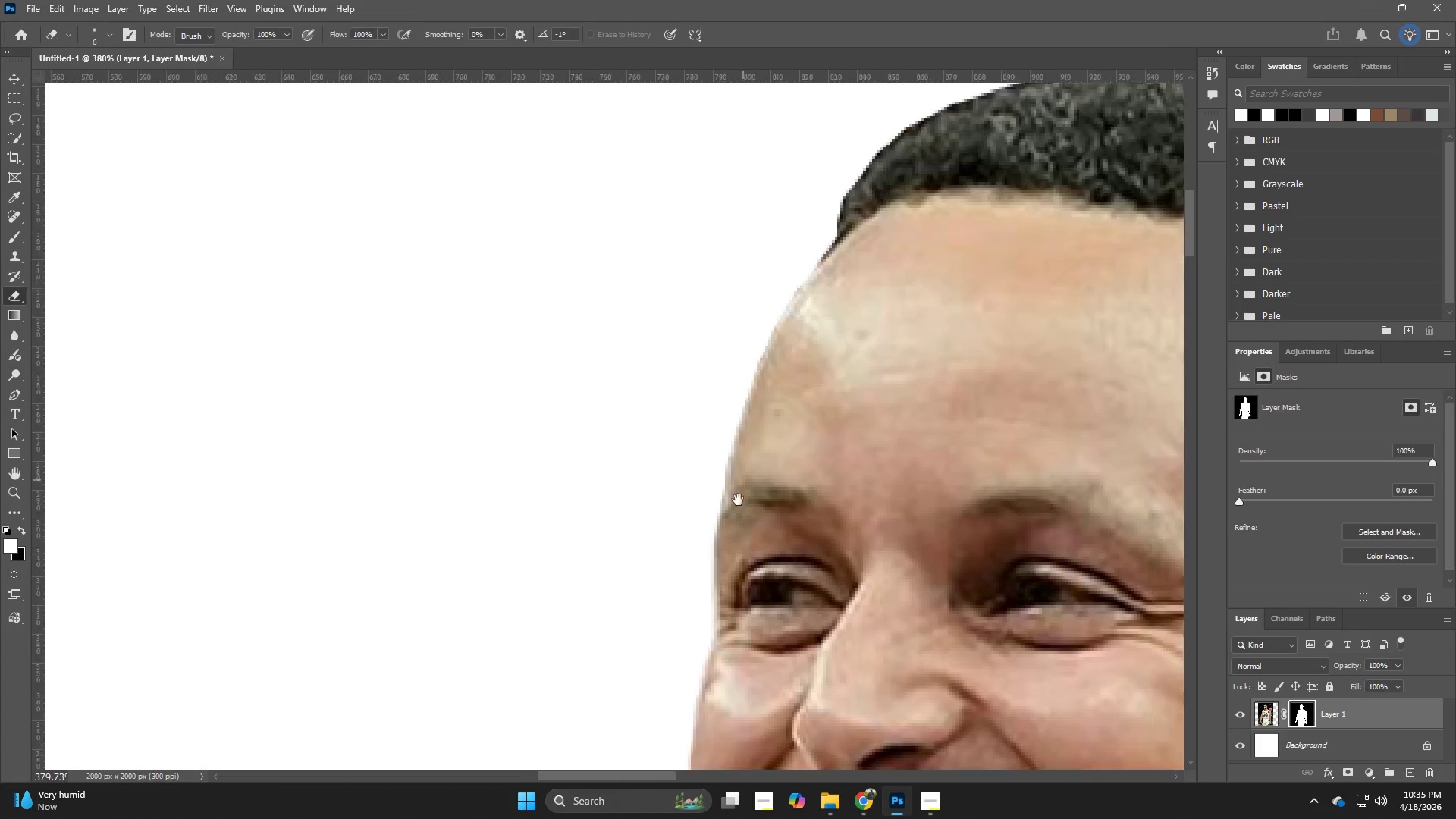 
left_click_drag(start_coordinate=[770, 376], to_coordinate=[711, 397])
 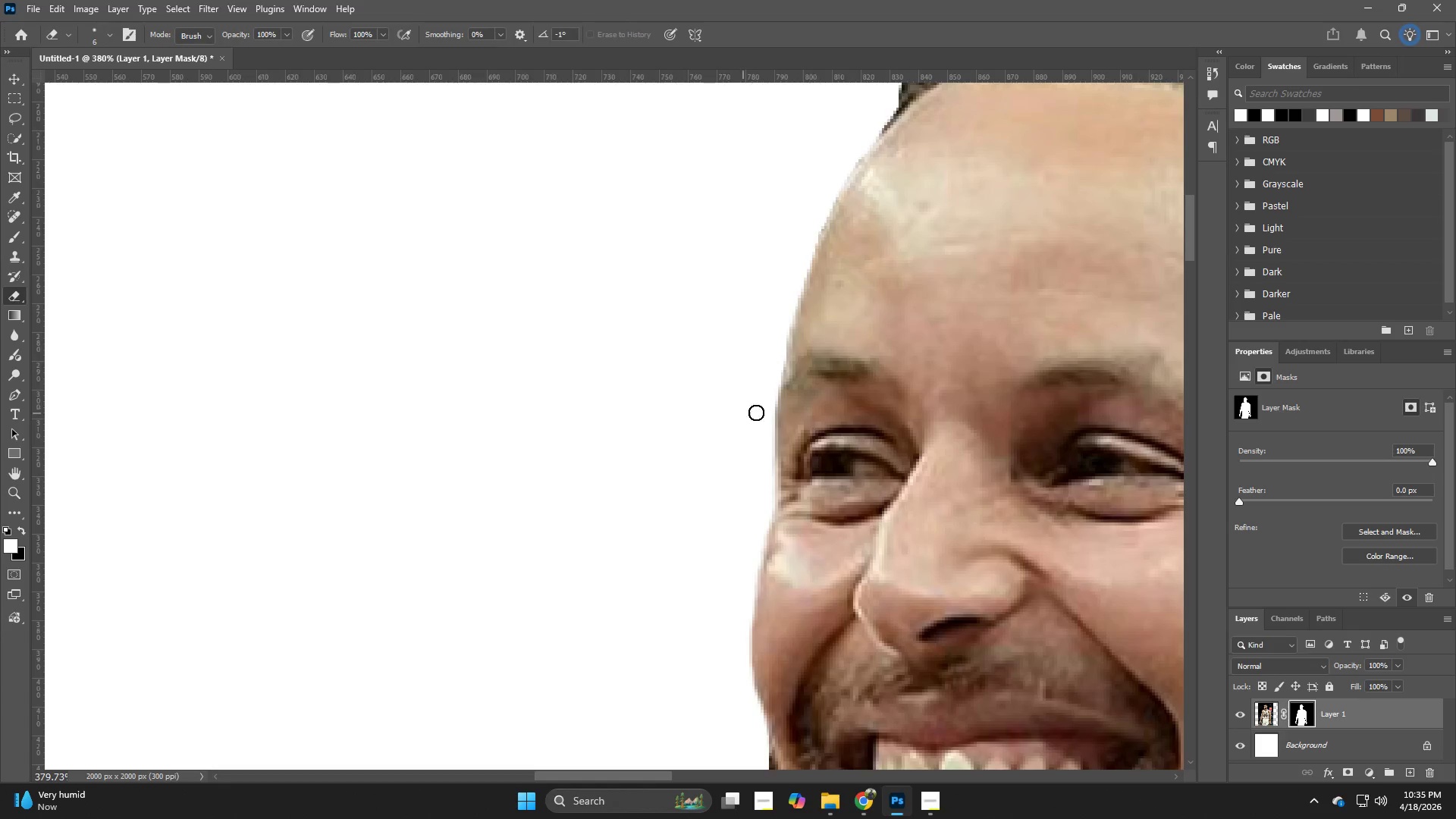 
hold_key(key=Space, duration=0.75)
 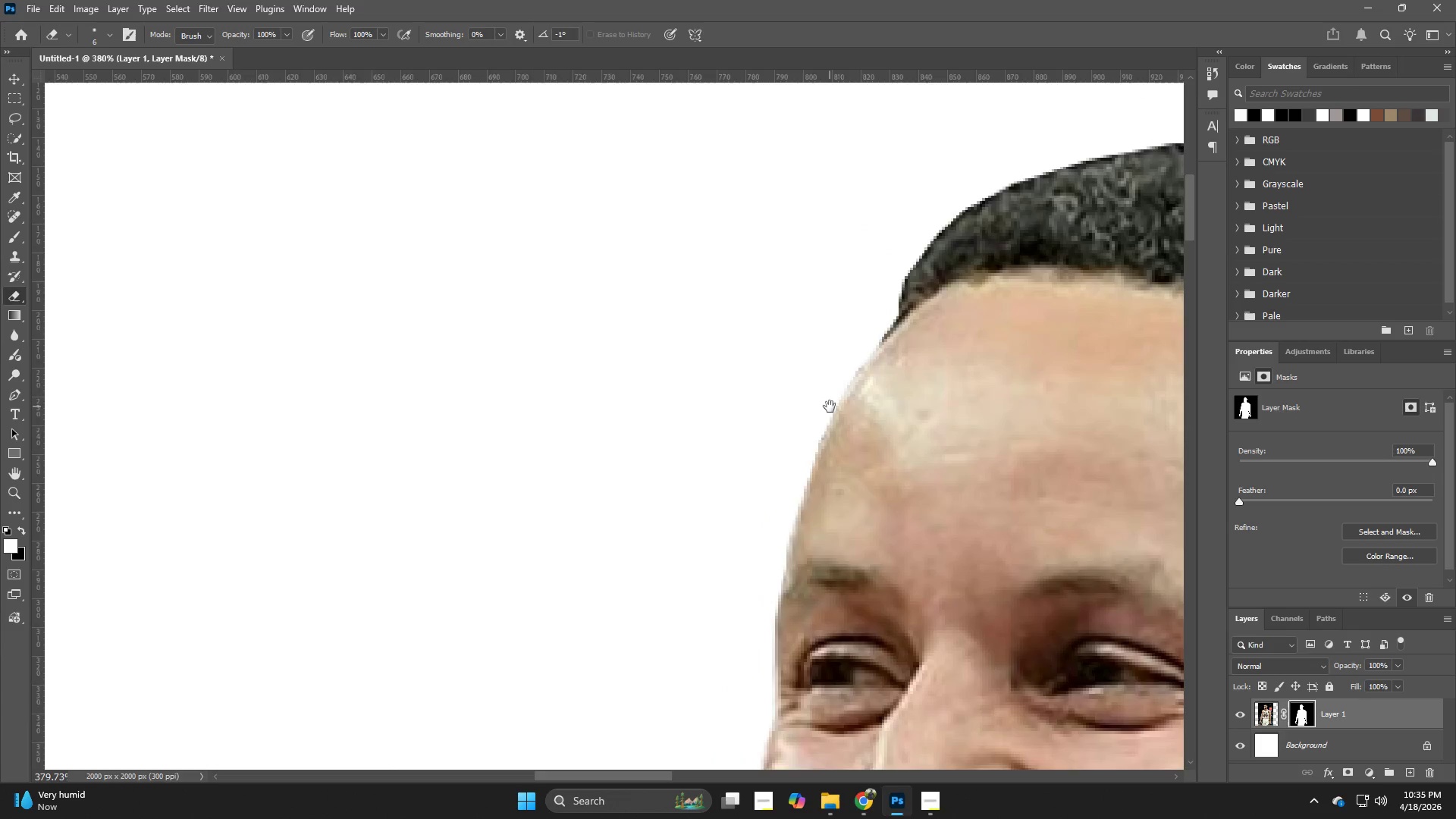 
left_click_drag(start_coordinate=[807, 344], to_coordinate=[734, 517])
 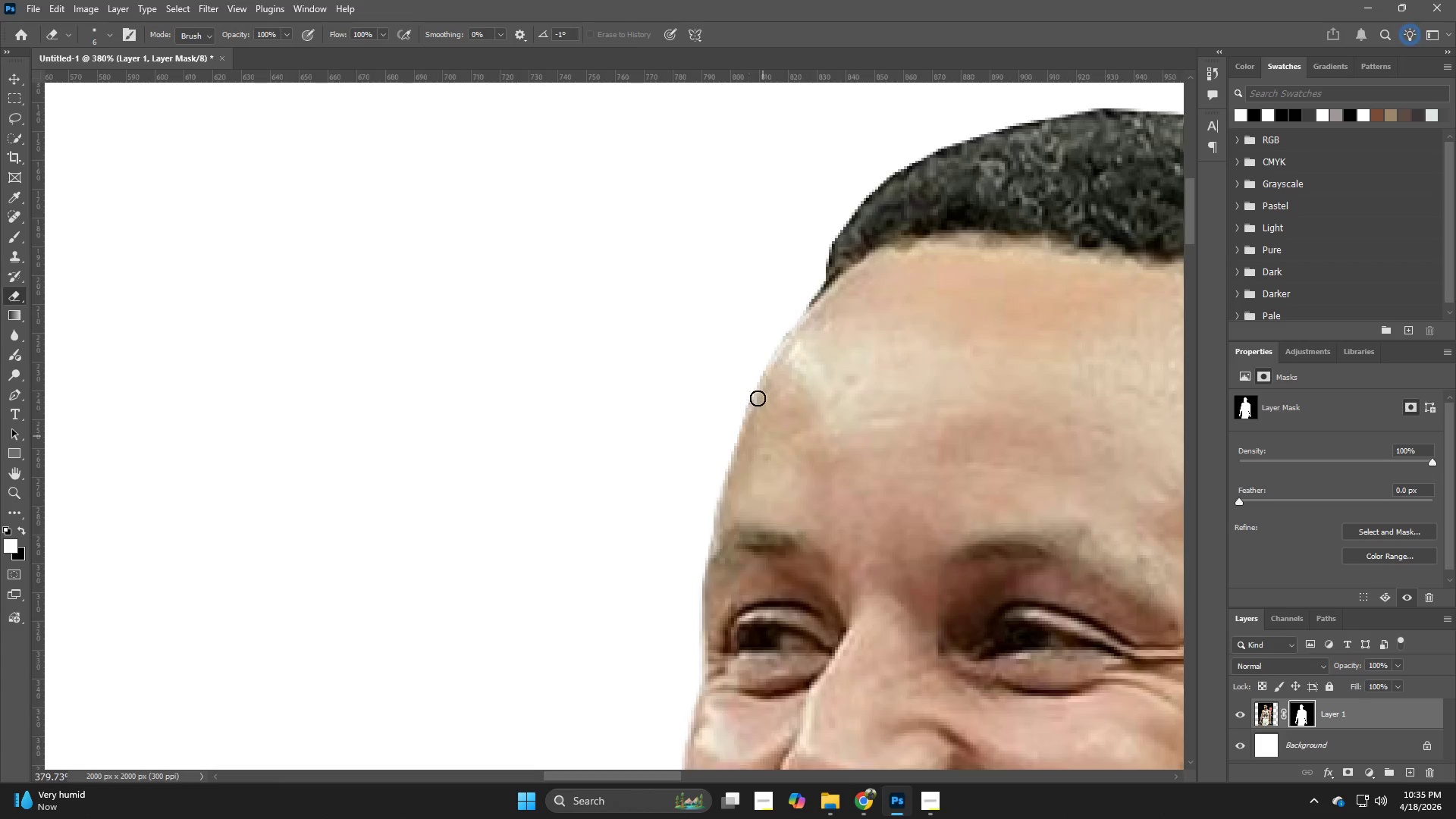 
hold_key(key=Space, duration=0.42)
 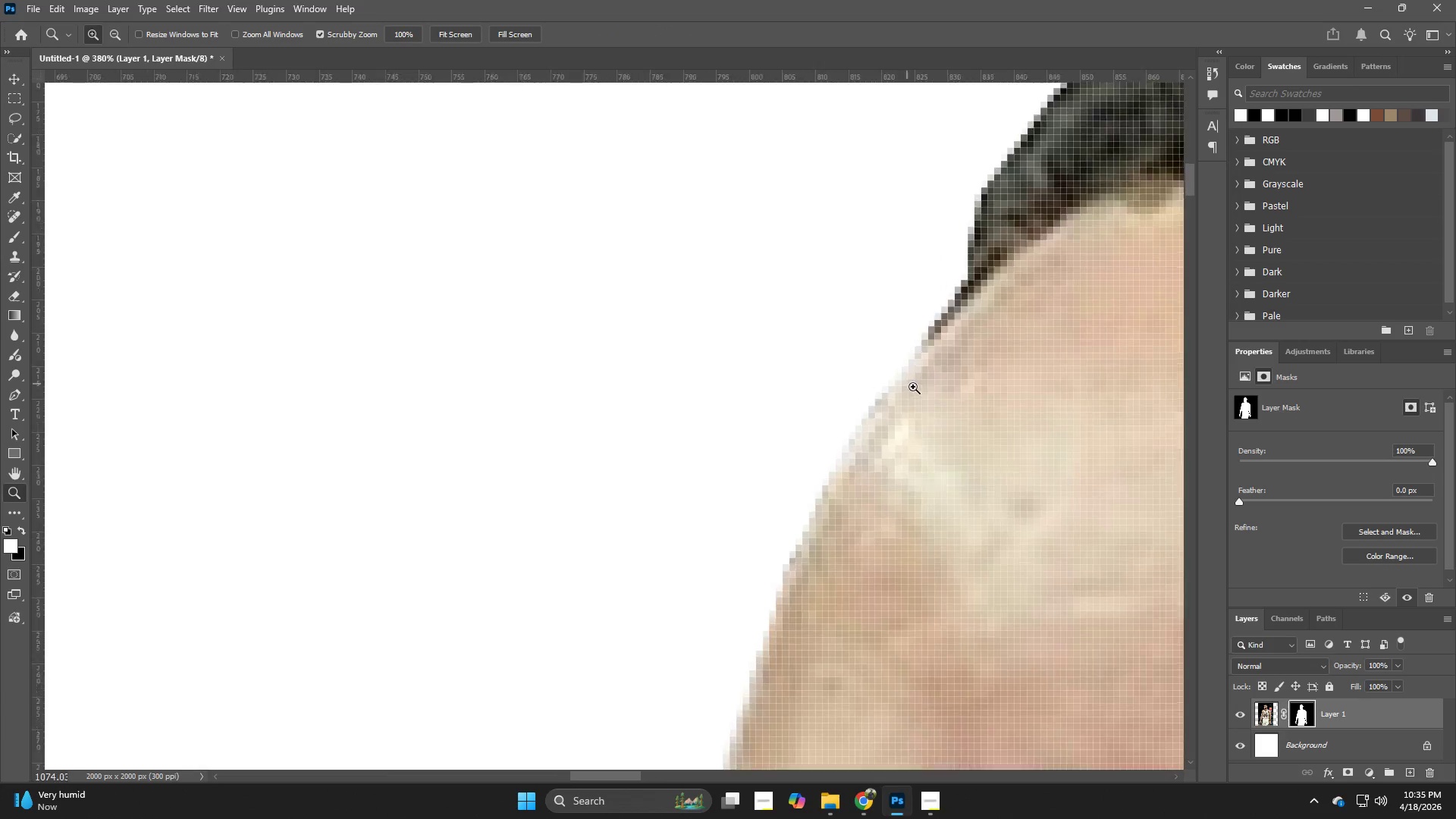 
left_click_drag(start_coordinate=[757, 372], to_coordinate=[830, 406])
 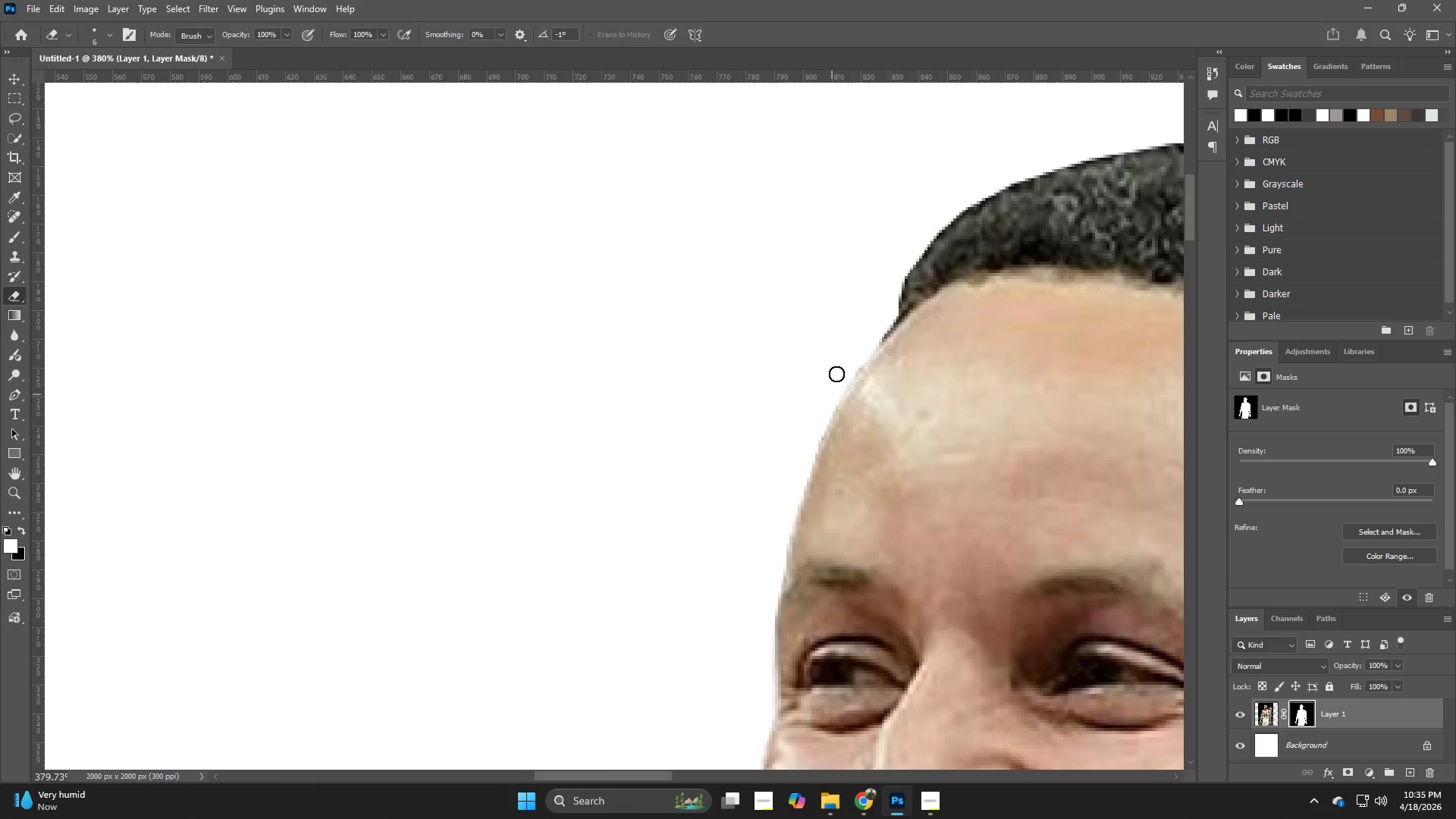 
hold_key(key=Z, duration=0.58)
 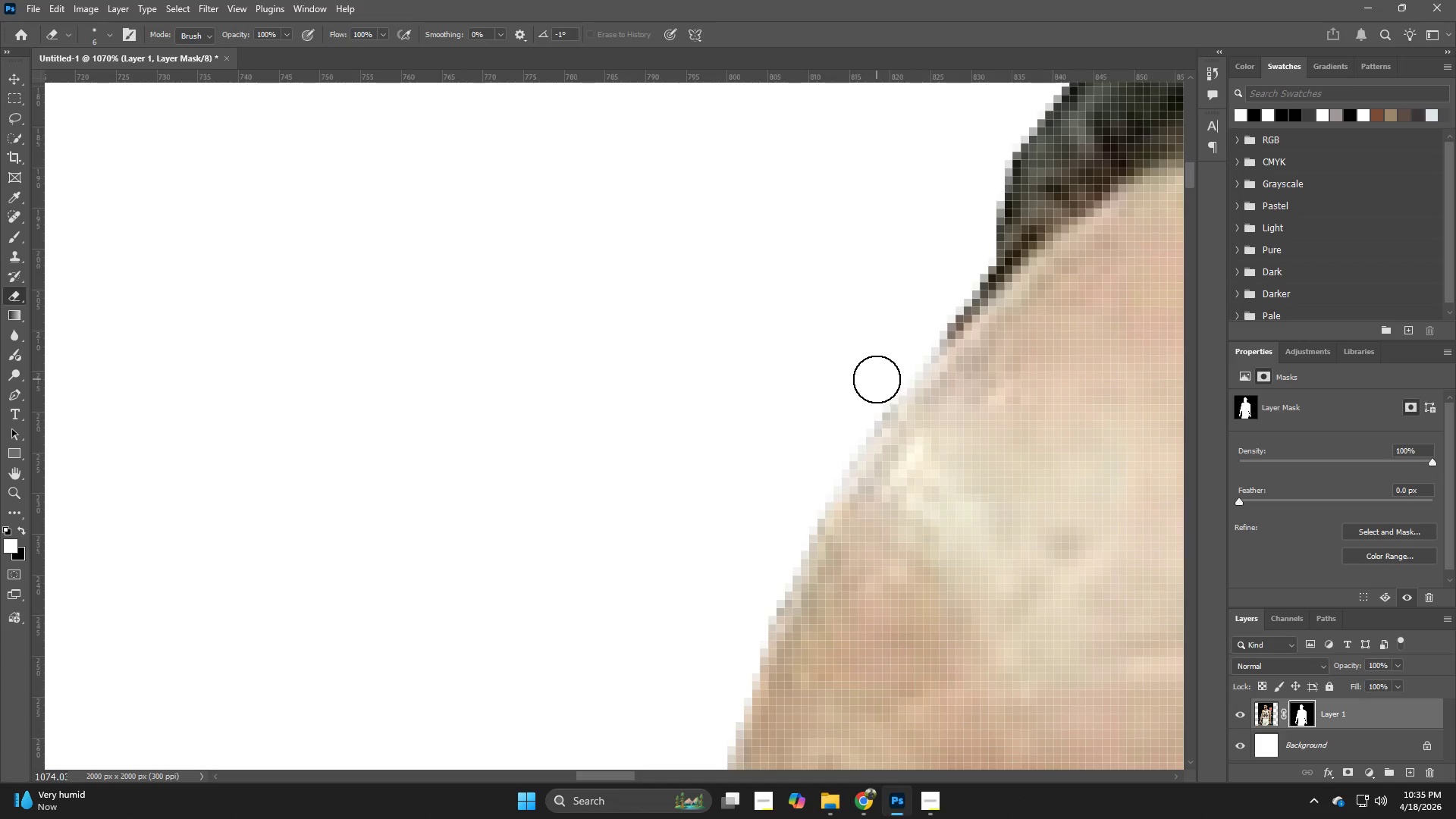 
left_click_drag(start_coordinate=[846, 344], to_coordinate=[913, 387])
 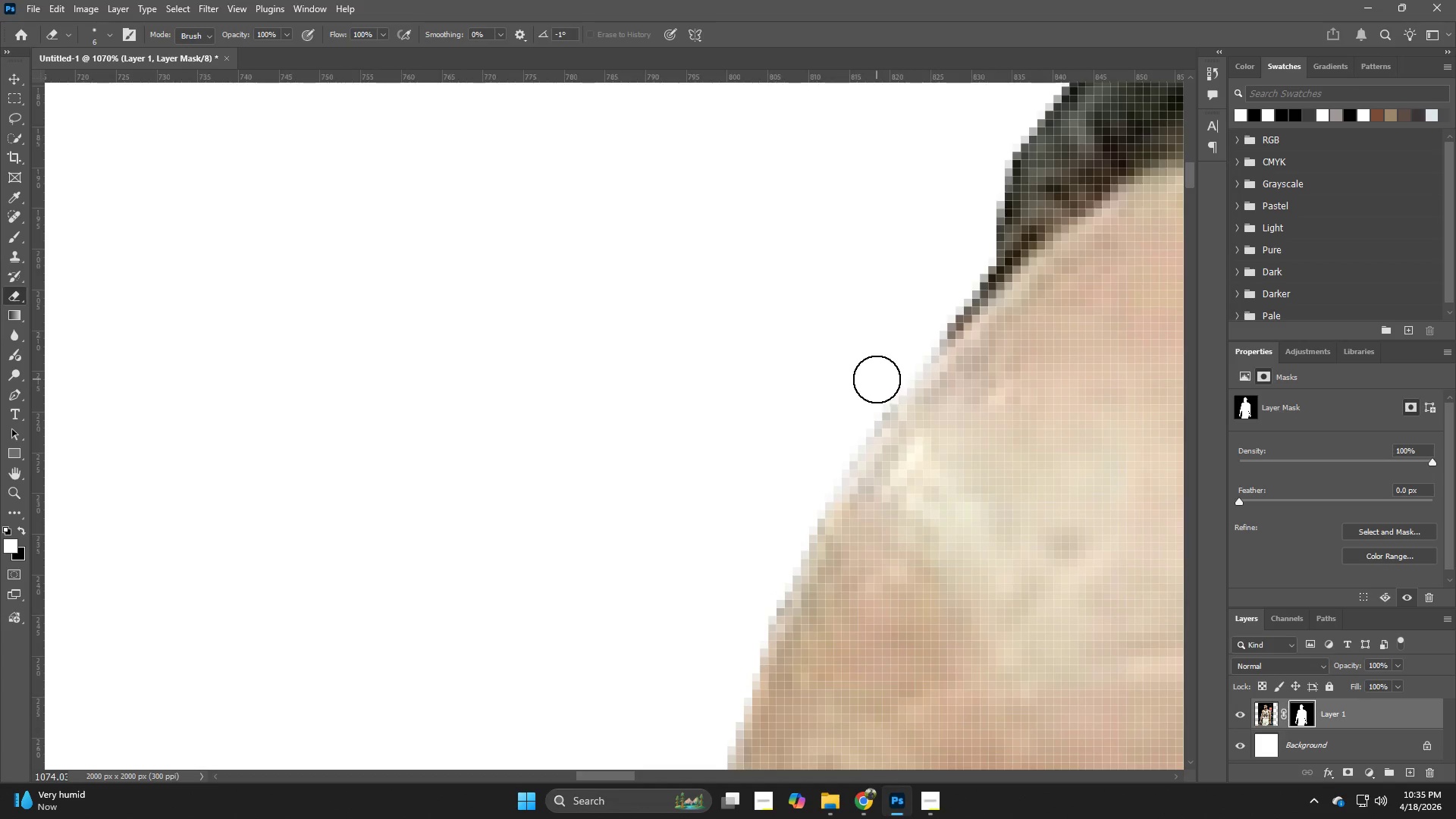 
hold_key(key=Z, duration=4.77)
 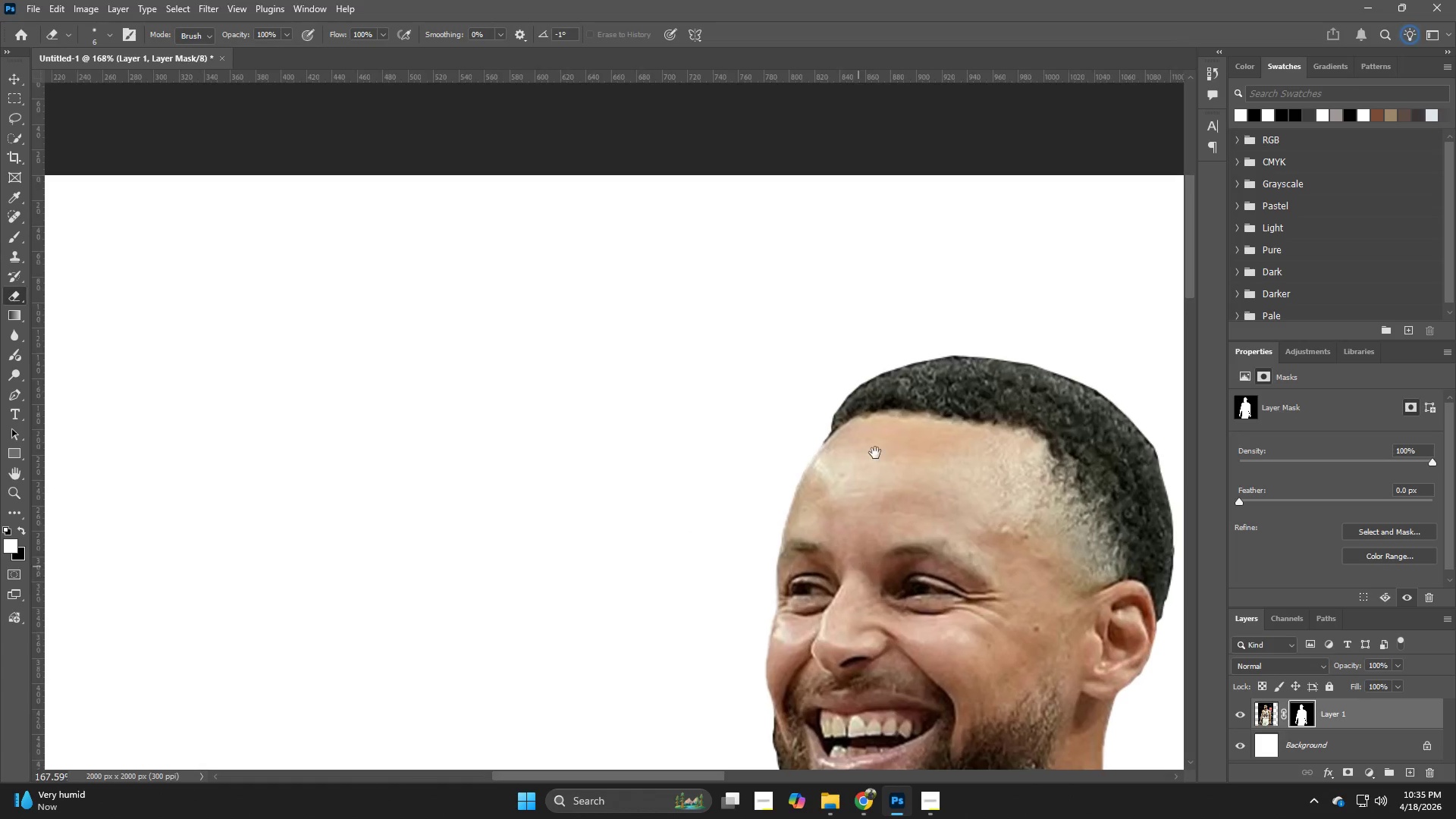 
key(E)
 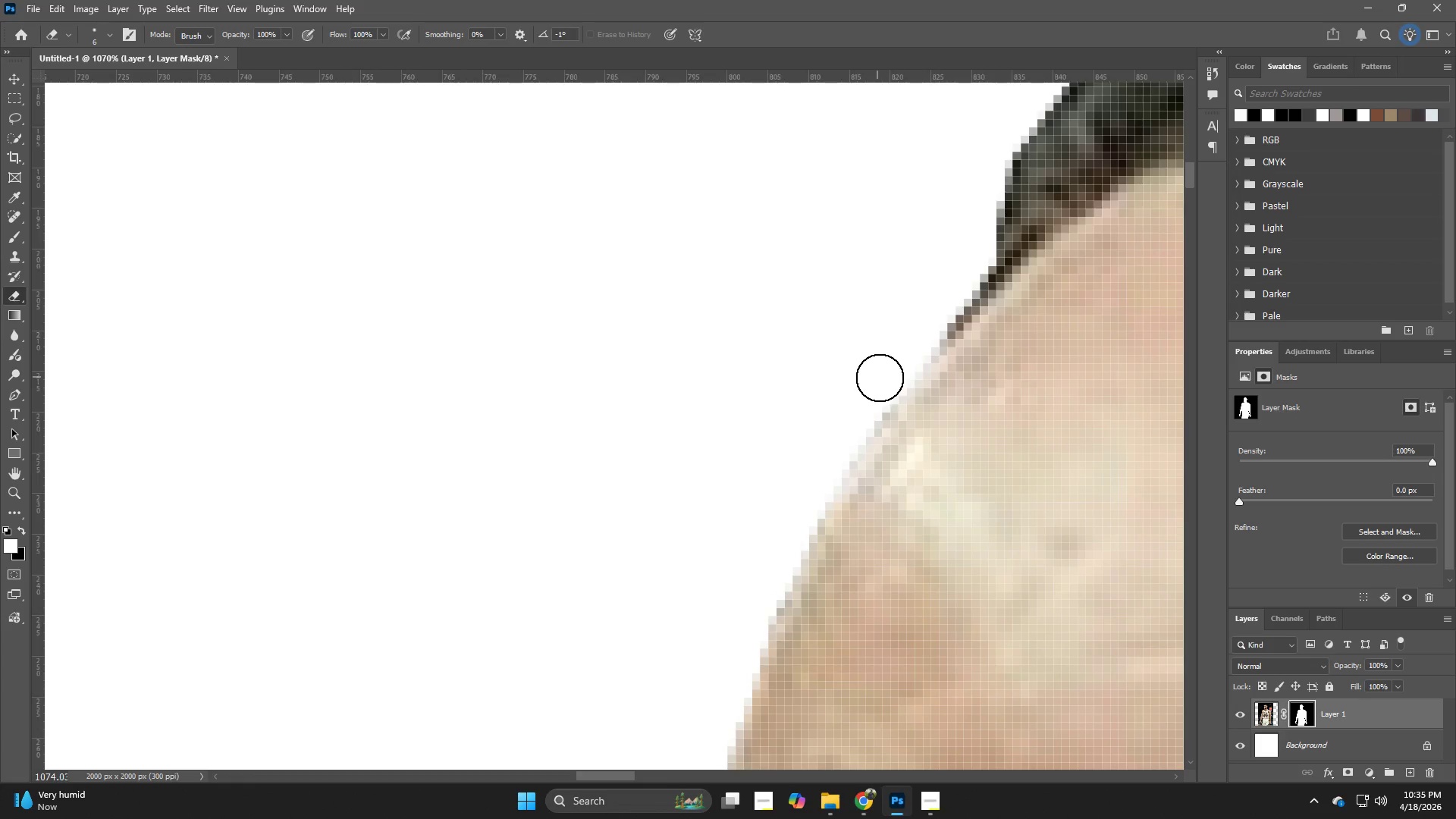 
left_click_drag(start_coordinate=[885, 378], to_coordinate=[821, 469])
 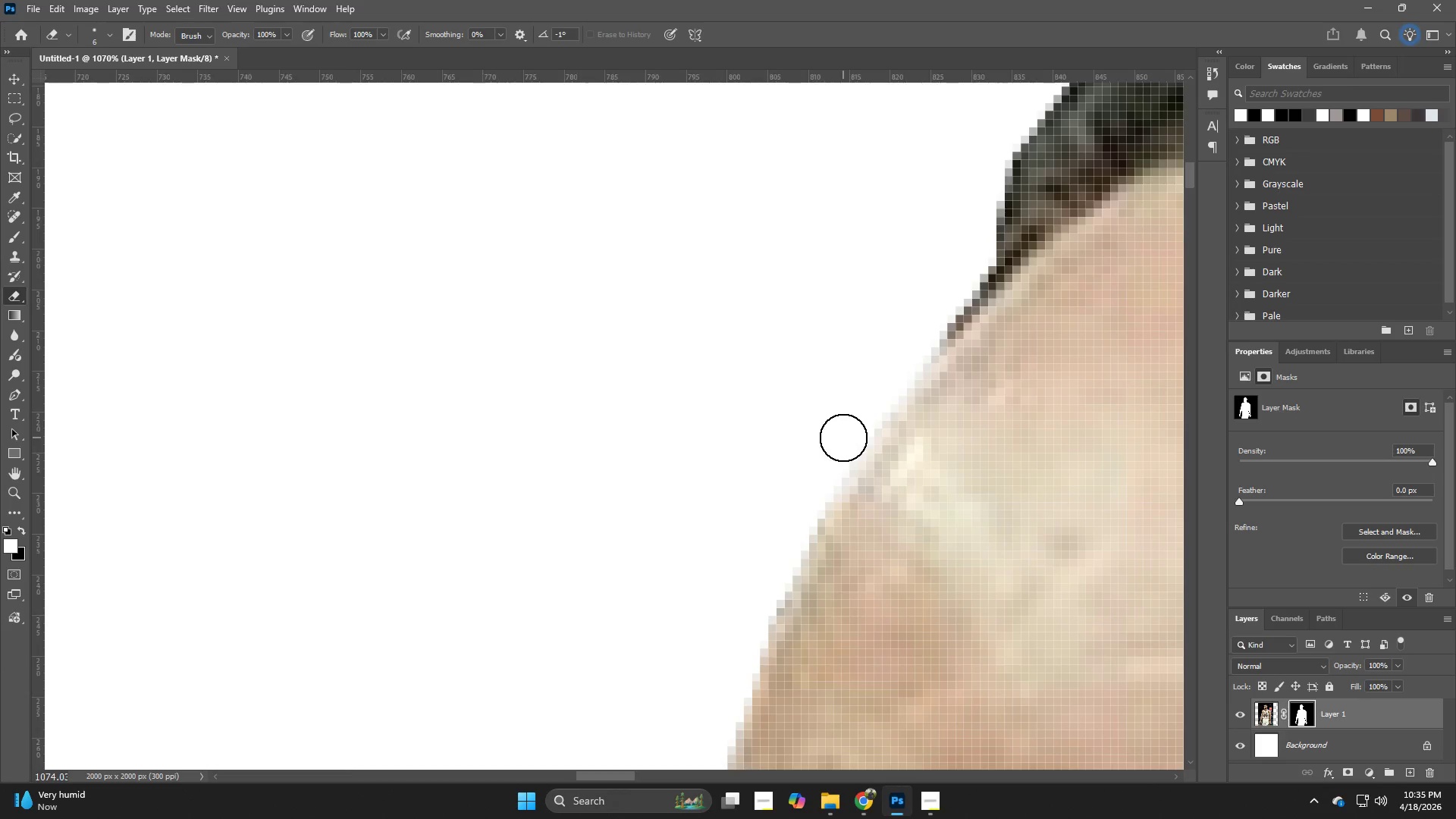 
hold_key(key=Space, duration=0.59)
 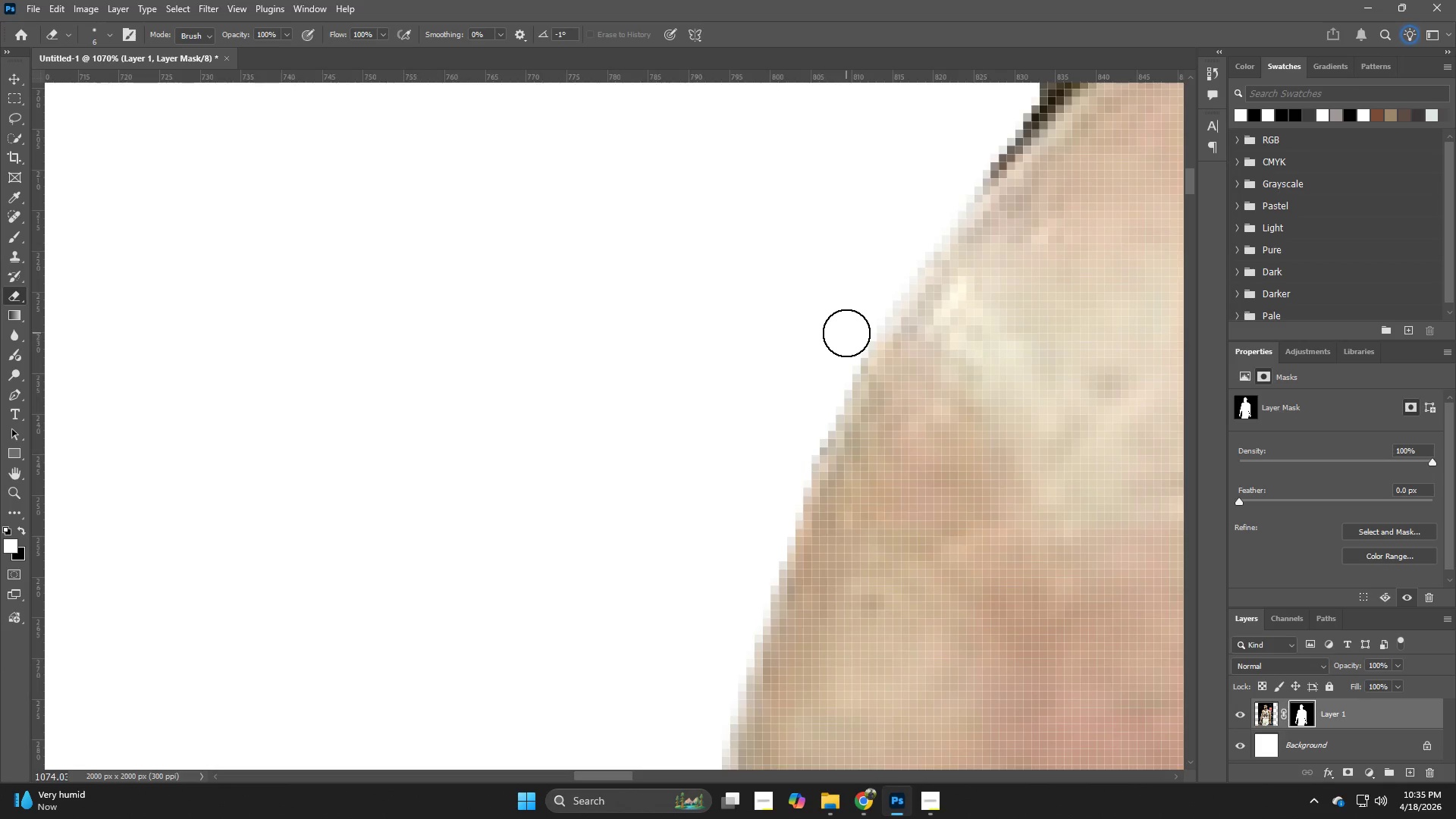 
left_click_drag(start_coordinate=[791, 452], to_coordinate=[834, 291])
 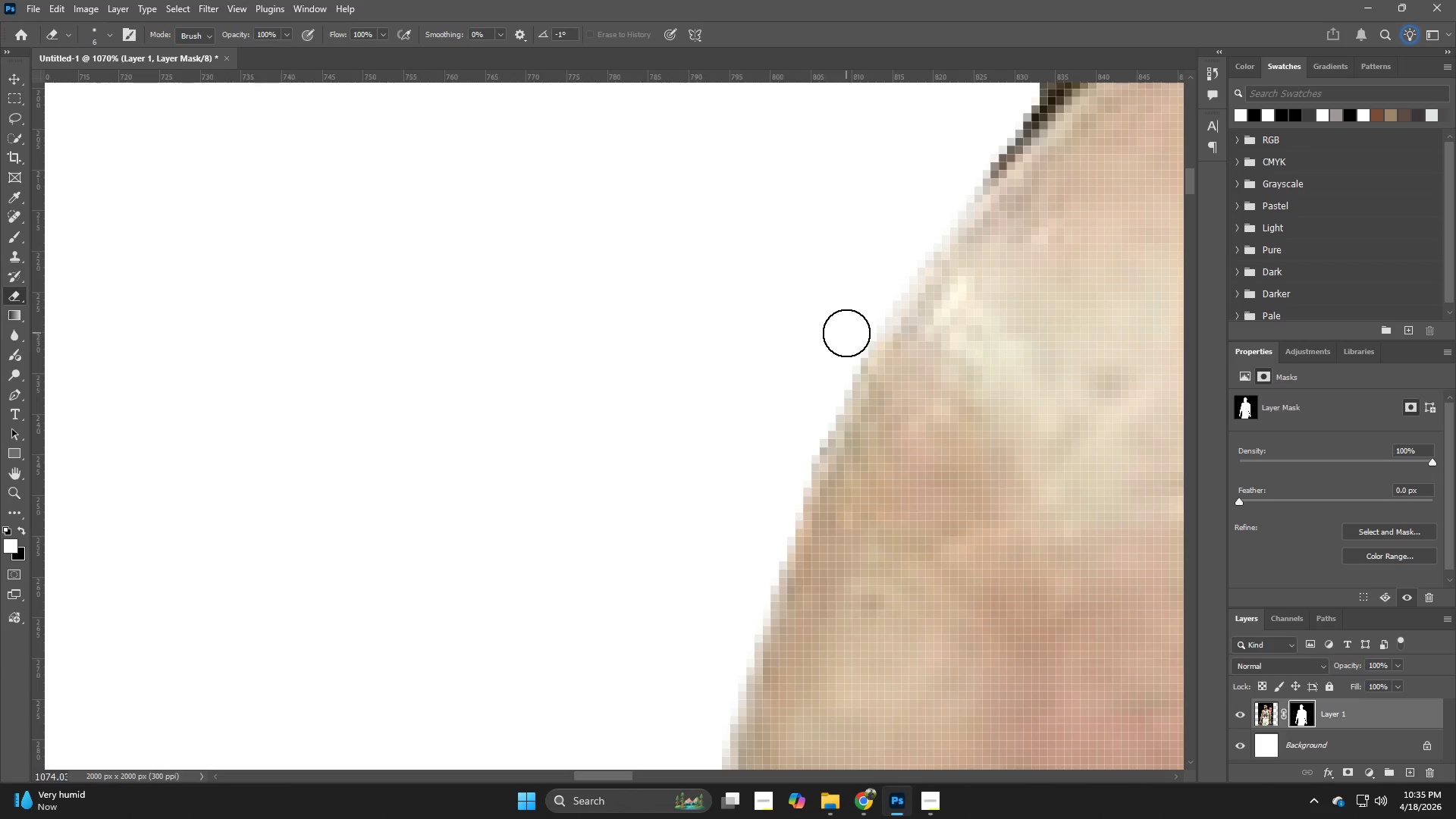 
left_click_drag(start_coordinate=[846, 333], to_coordinate=[752, 524])
 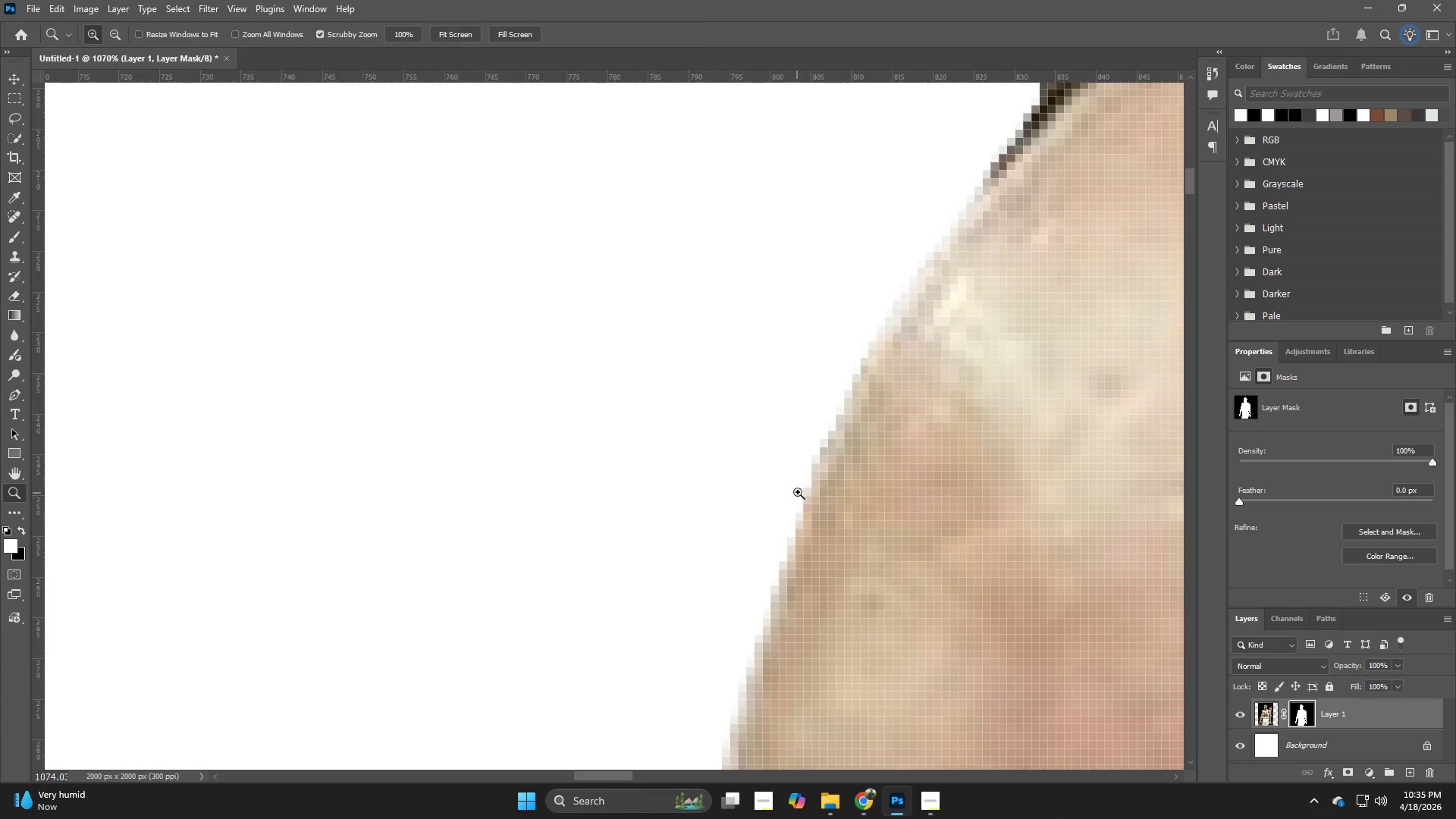 
left_click_drag(start_coordinate=[790, 494], to_coordinate=[675, 529])
 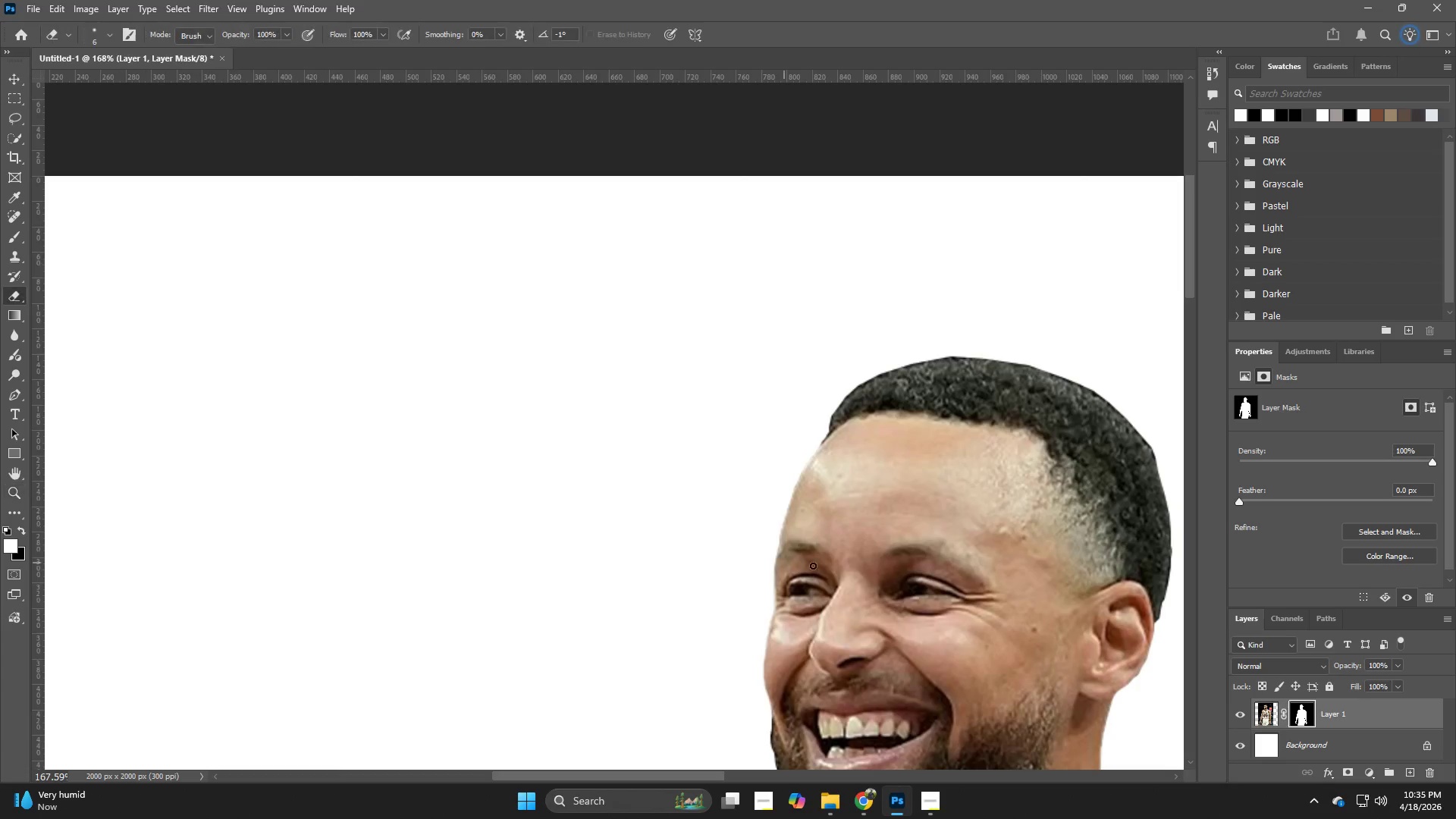 
hold_key(key=Space, duration=0.7)
 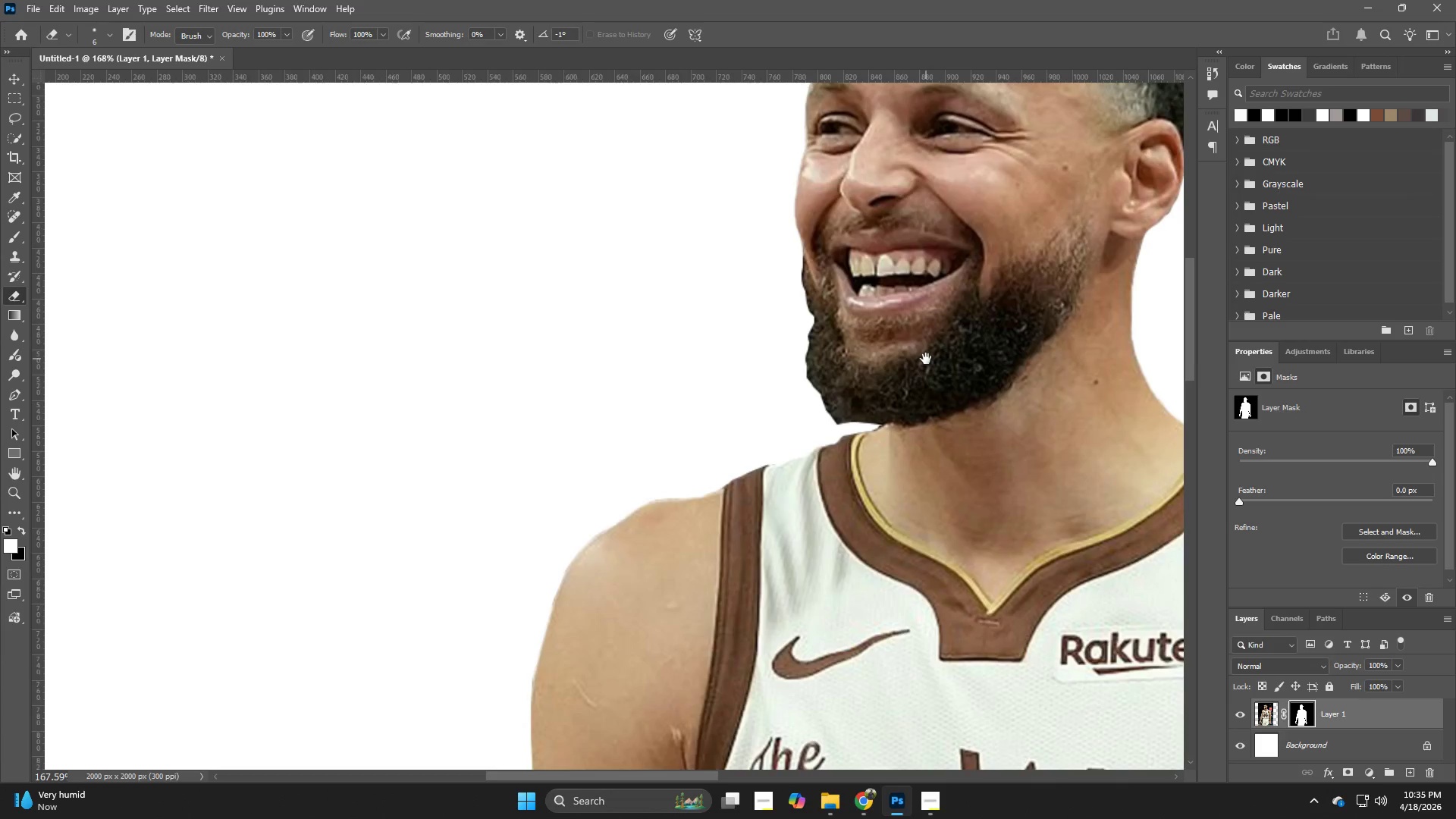 
left_click_drag(start_coordinate=[856, 577], to_coordinate=[887, 249])
 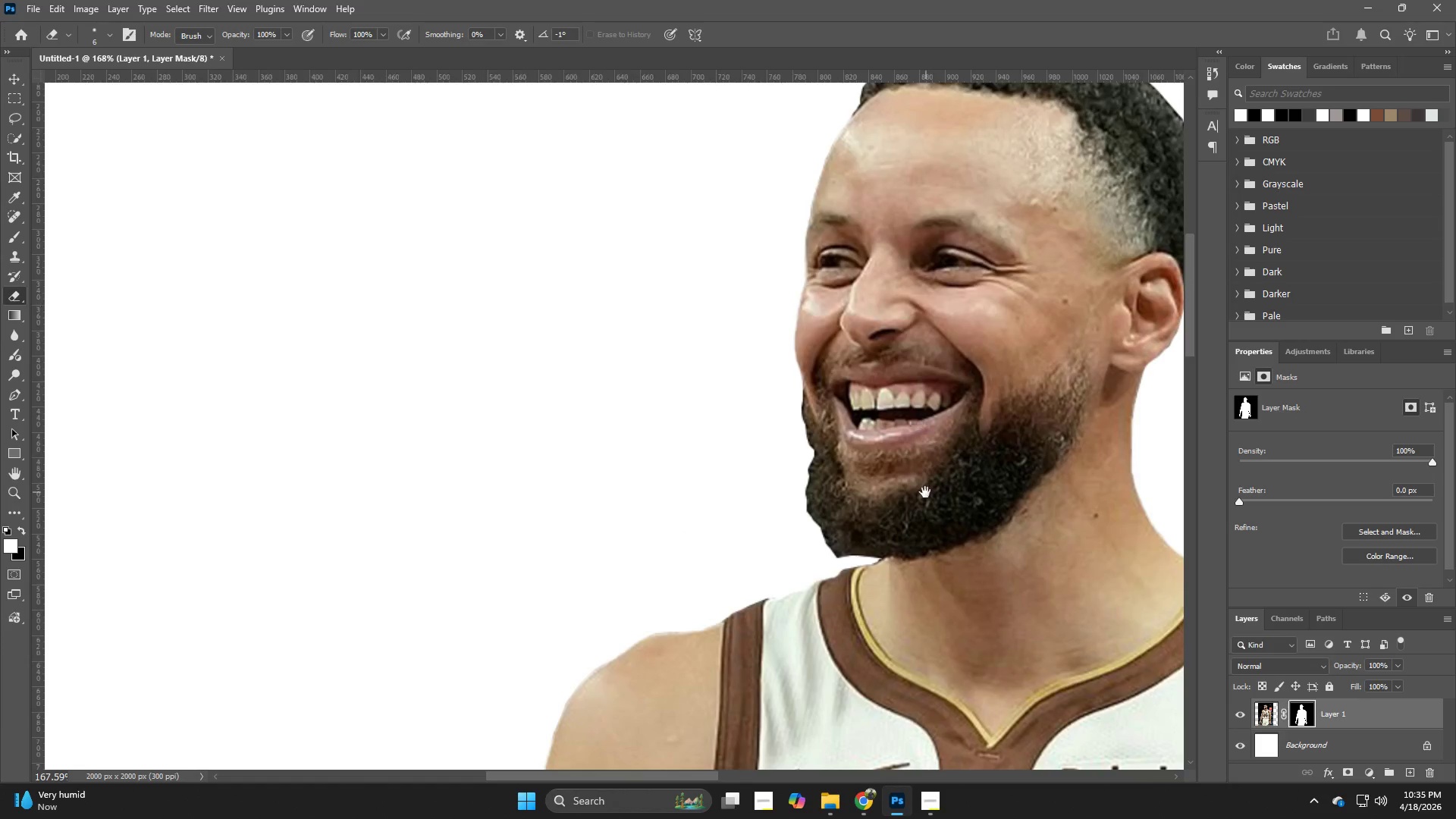 
hold_key(key=Space, duration=0.94)
 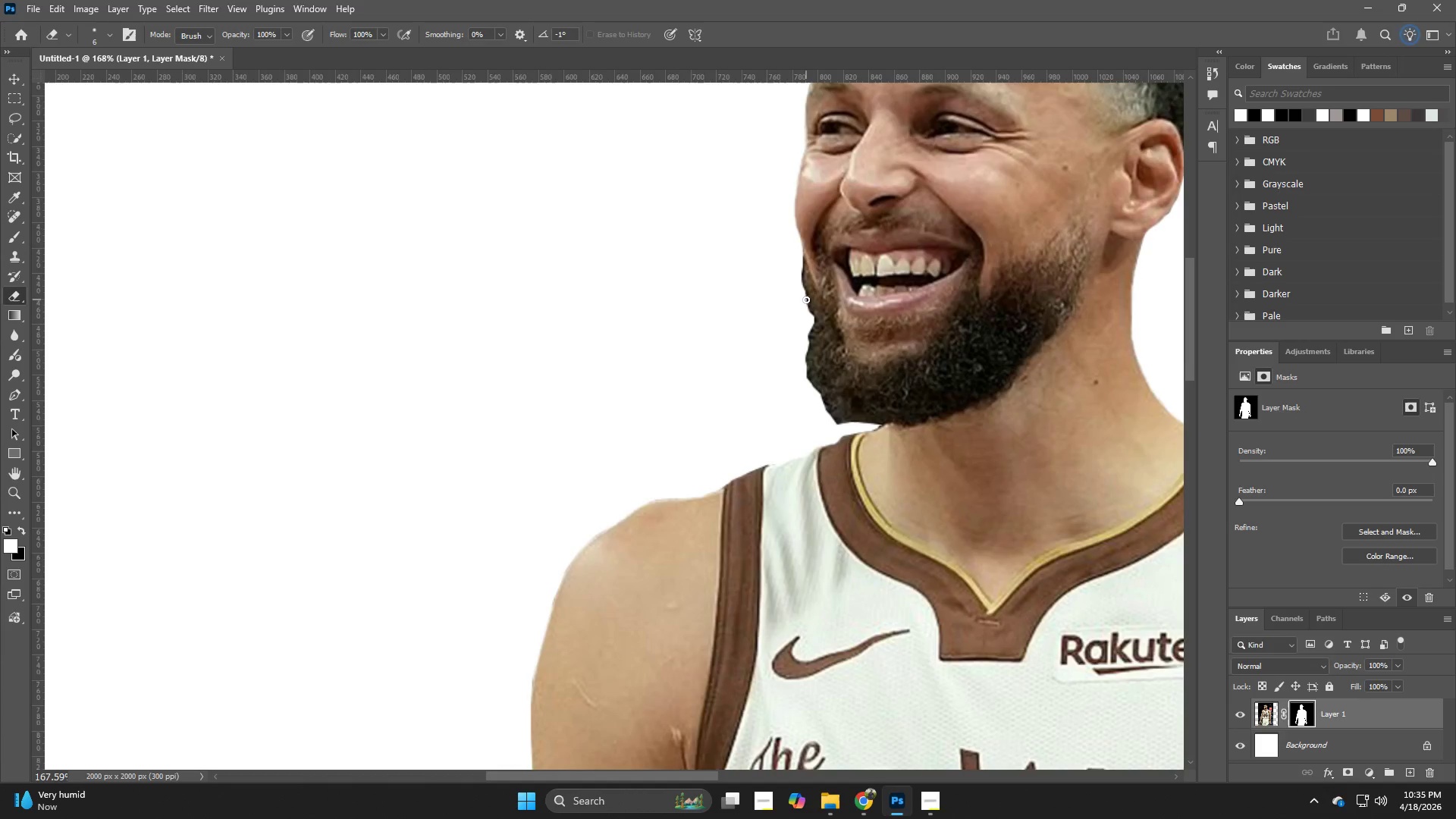 
left_click_drag(start_coordinate=[926, 492], to_coordinate=[926, 359])
 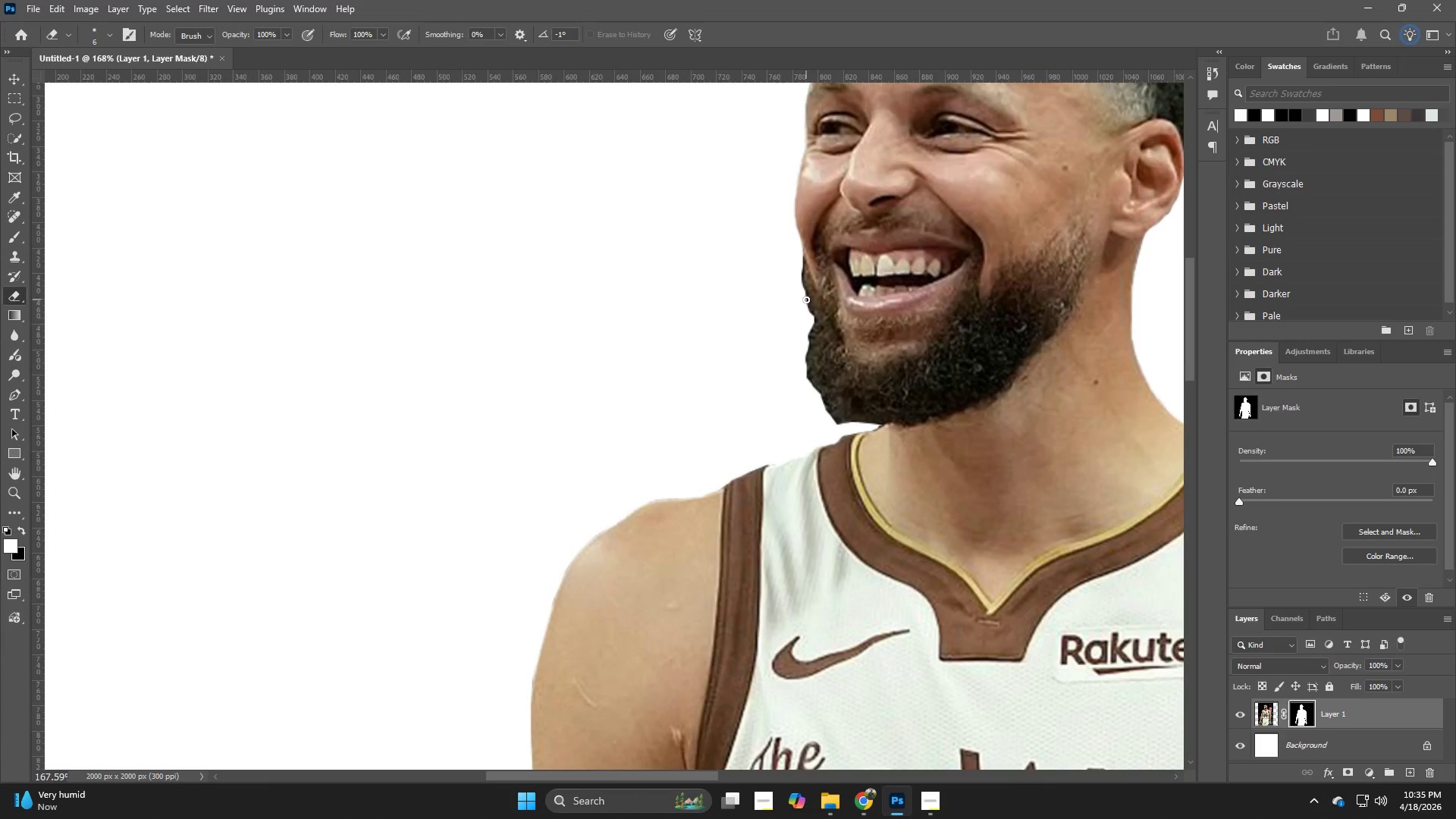 
hold_key(key=Space, duration=0.42)
 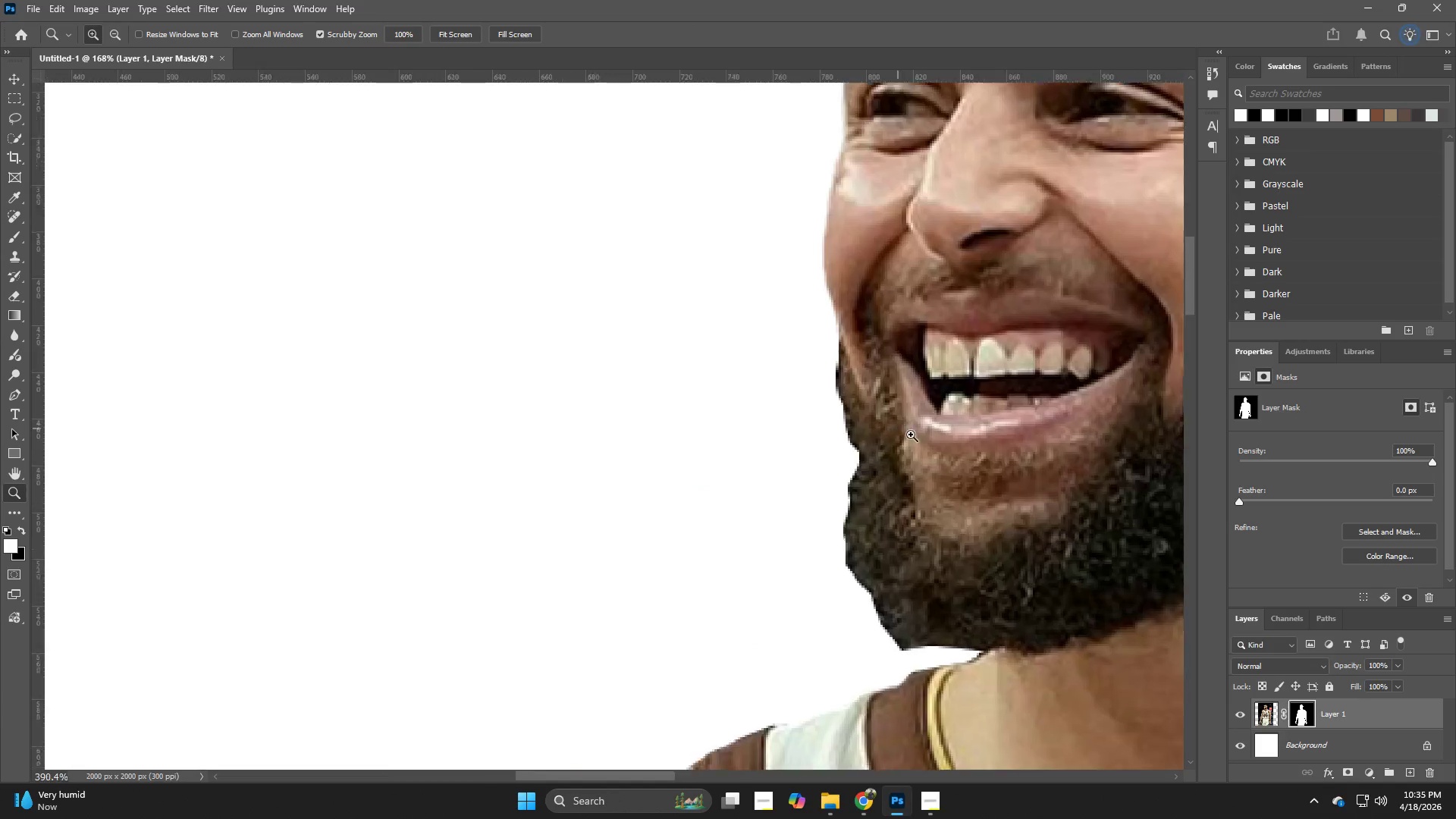 
left_click_drag(start_coordinate=[806, 300], to_coordinate=[847, 417])
 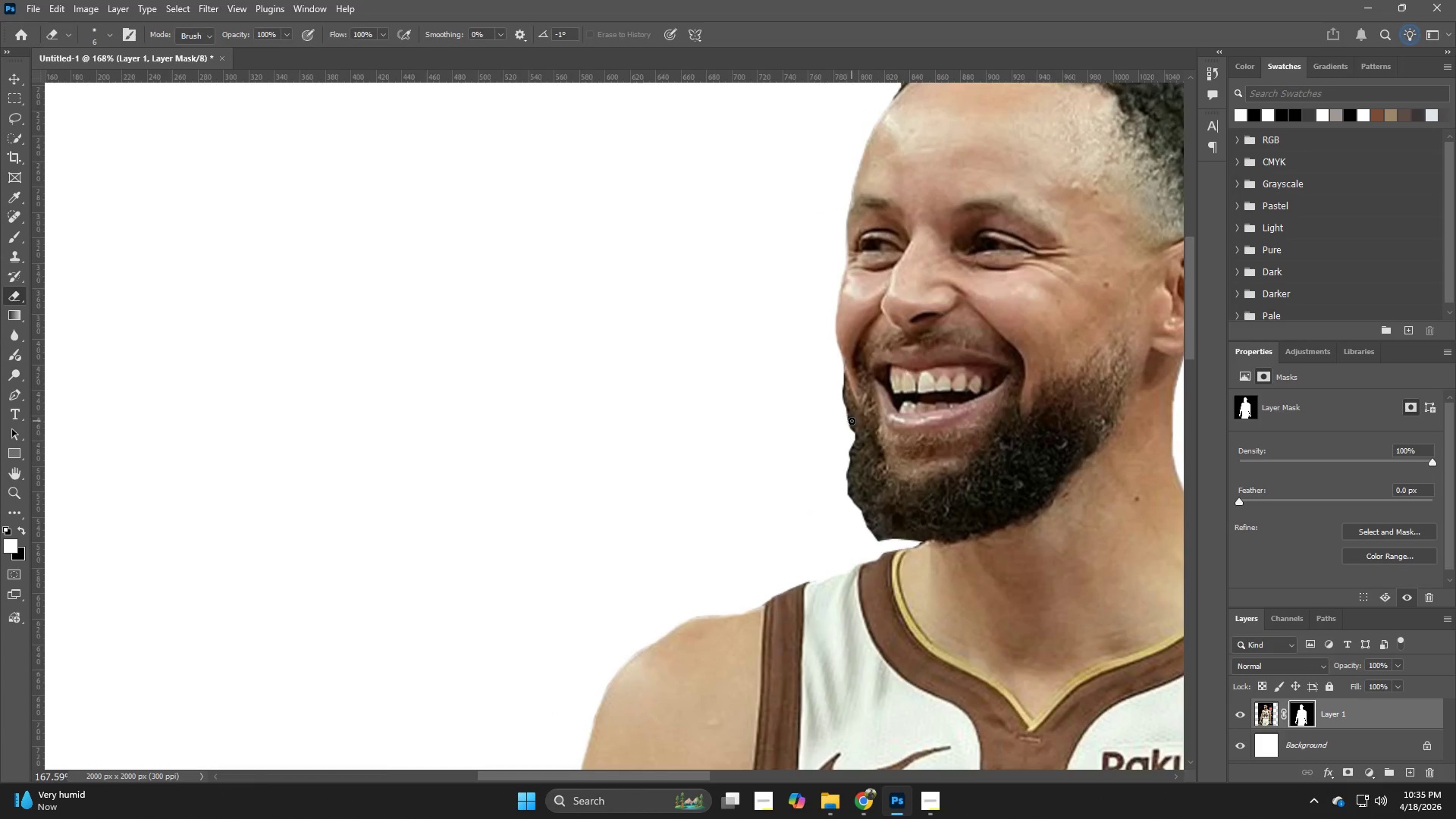 
hold_key(key=Z, duration=0.61)
 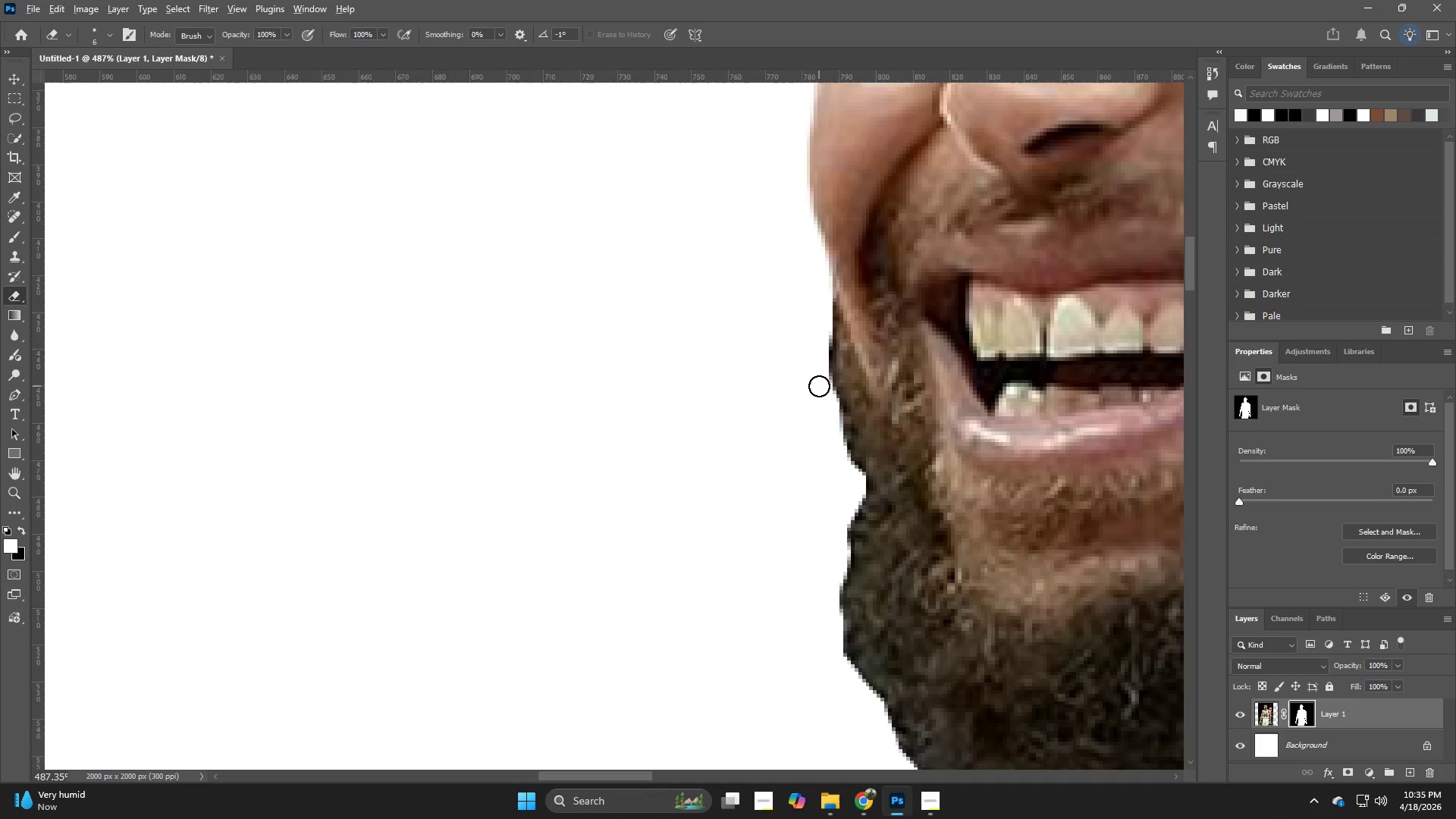 
left_click_drag(start_coordinate=[850, 412], to_coordinate=[918, 437])
 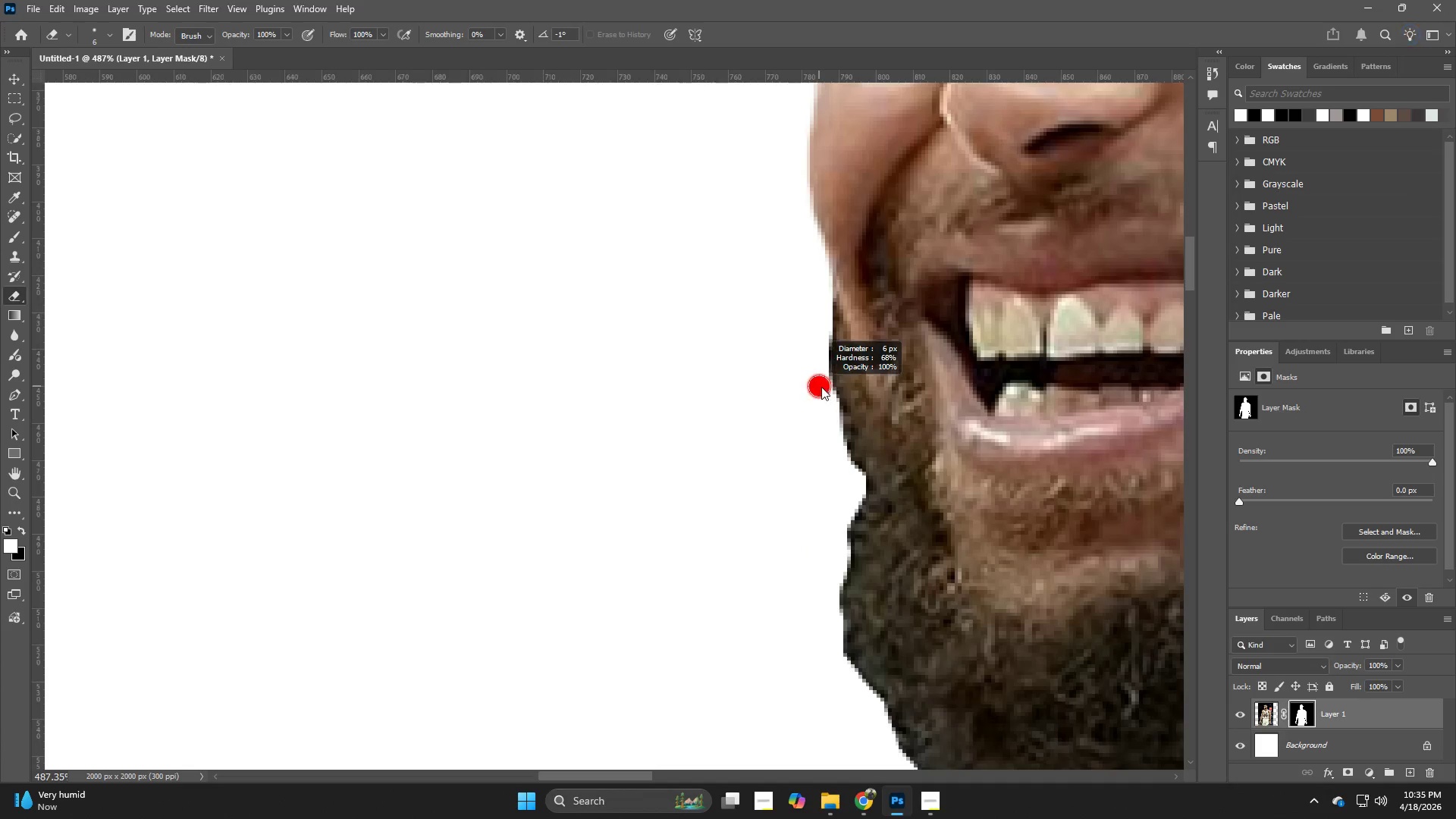 
hold_key(key=Z, duration=3.56)
 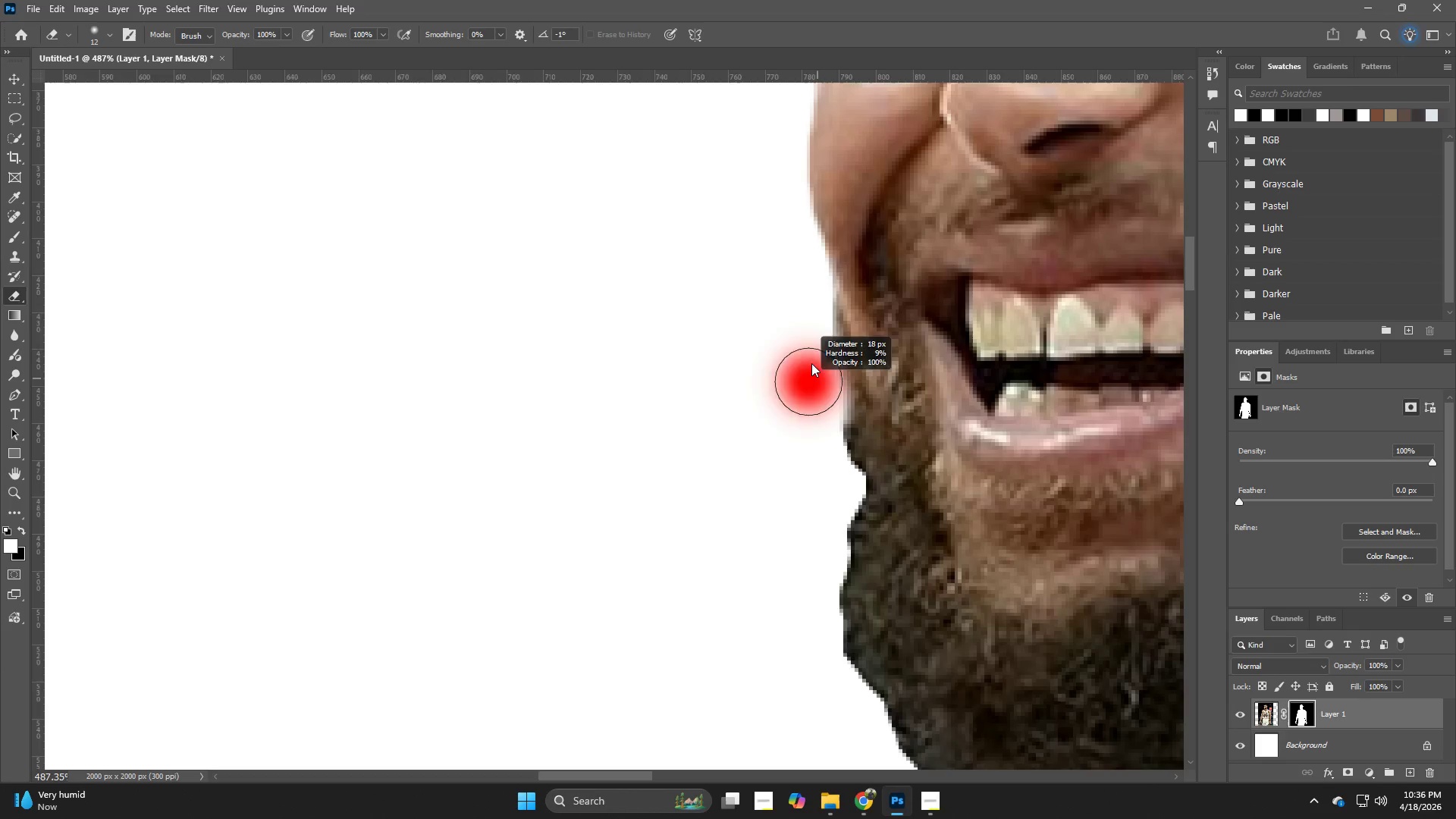 
key(E)
 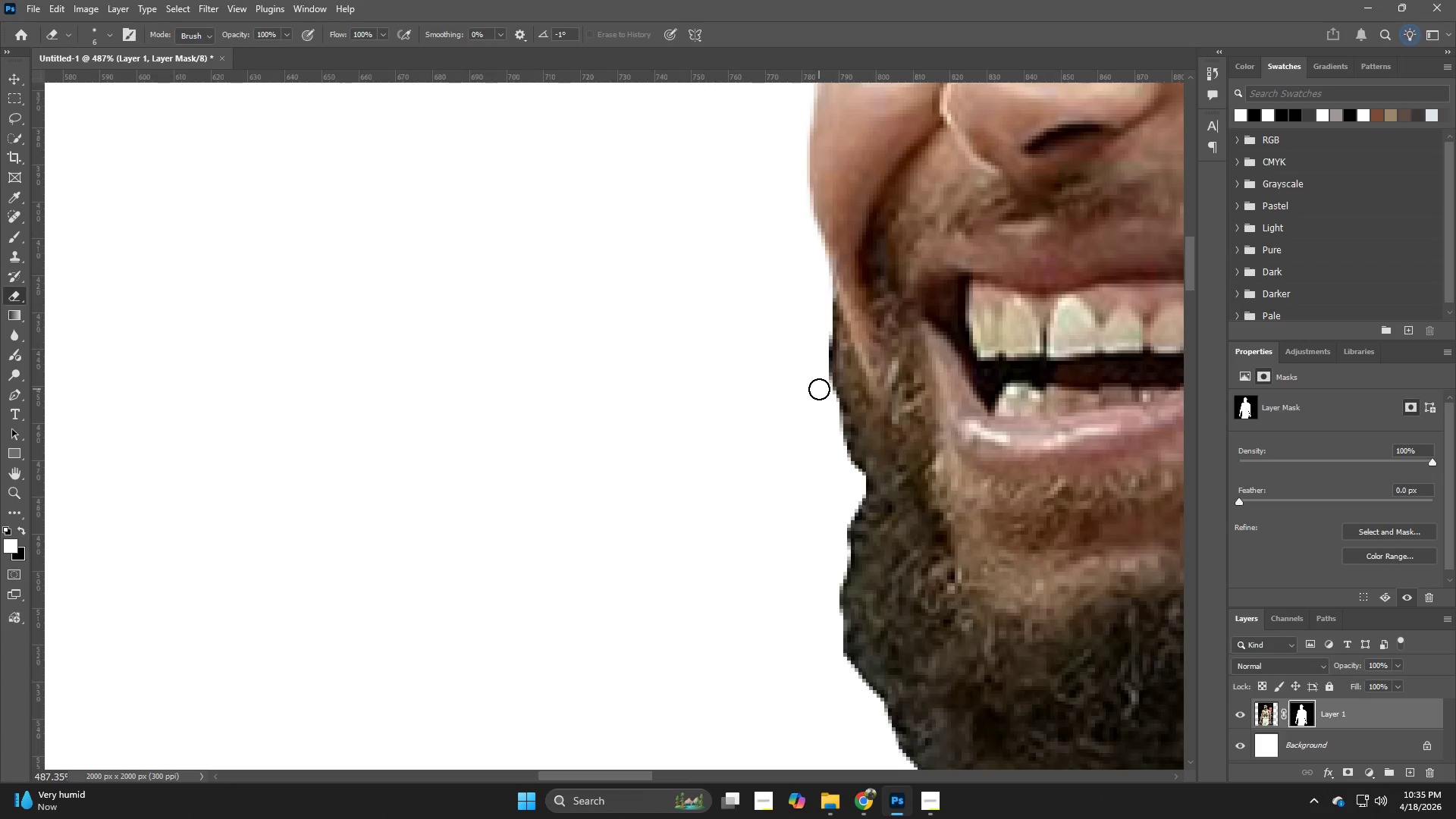 
hold_key(key=AltLeft, duration=1.52)
 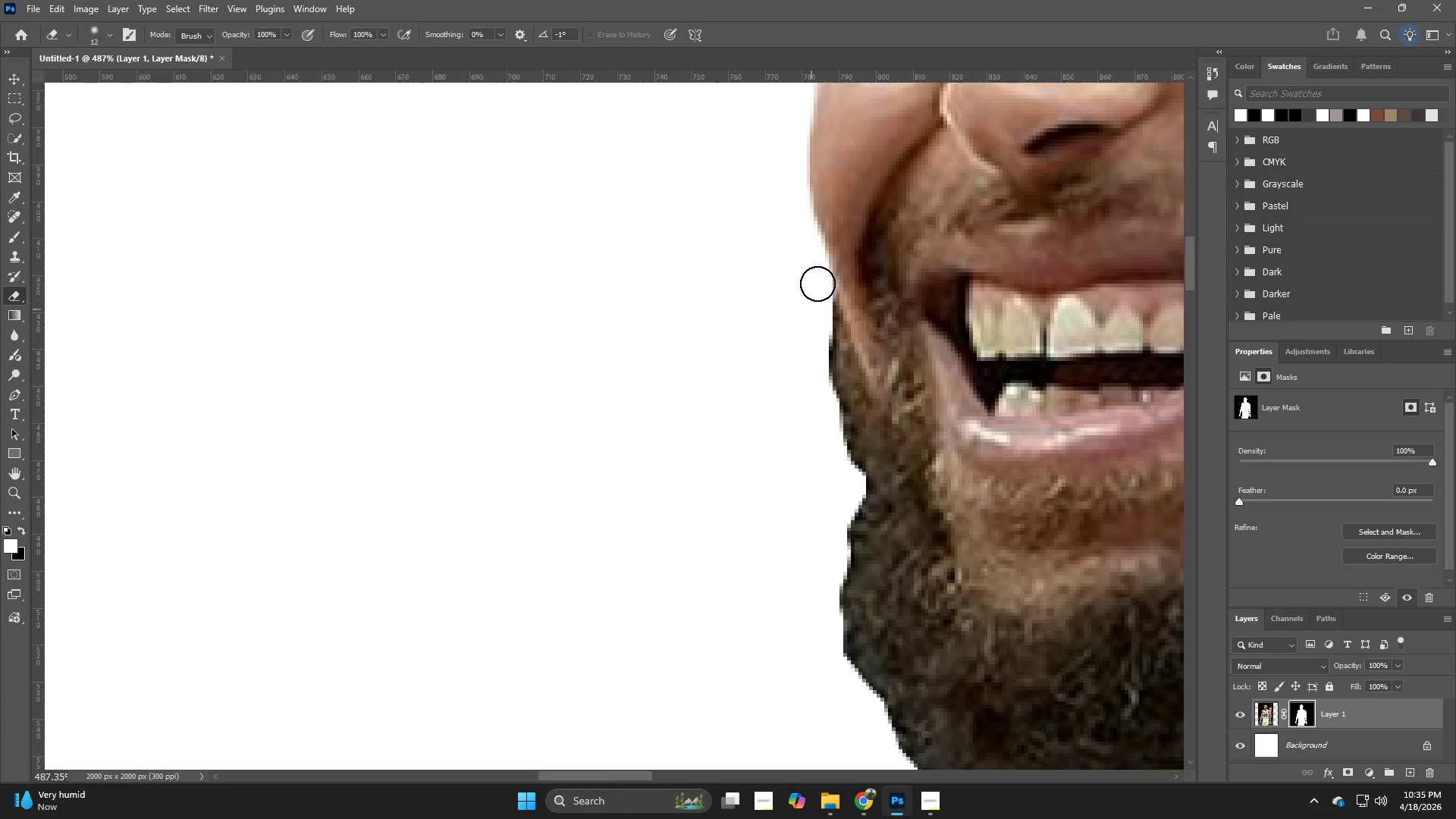 
left_click_drag(start_coordinate=[817, 284], to_coordinate=[828, 364])
 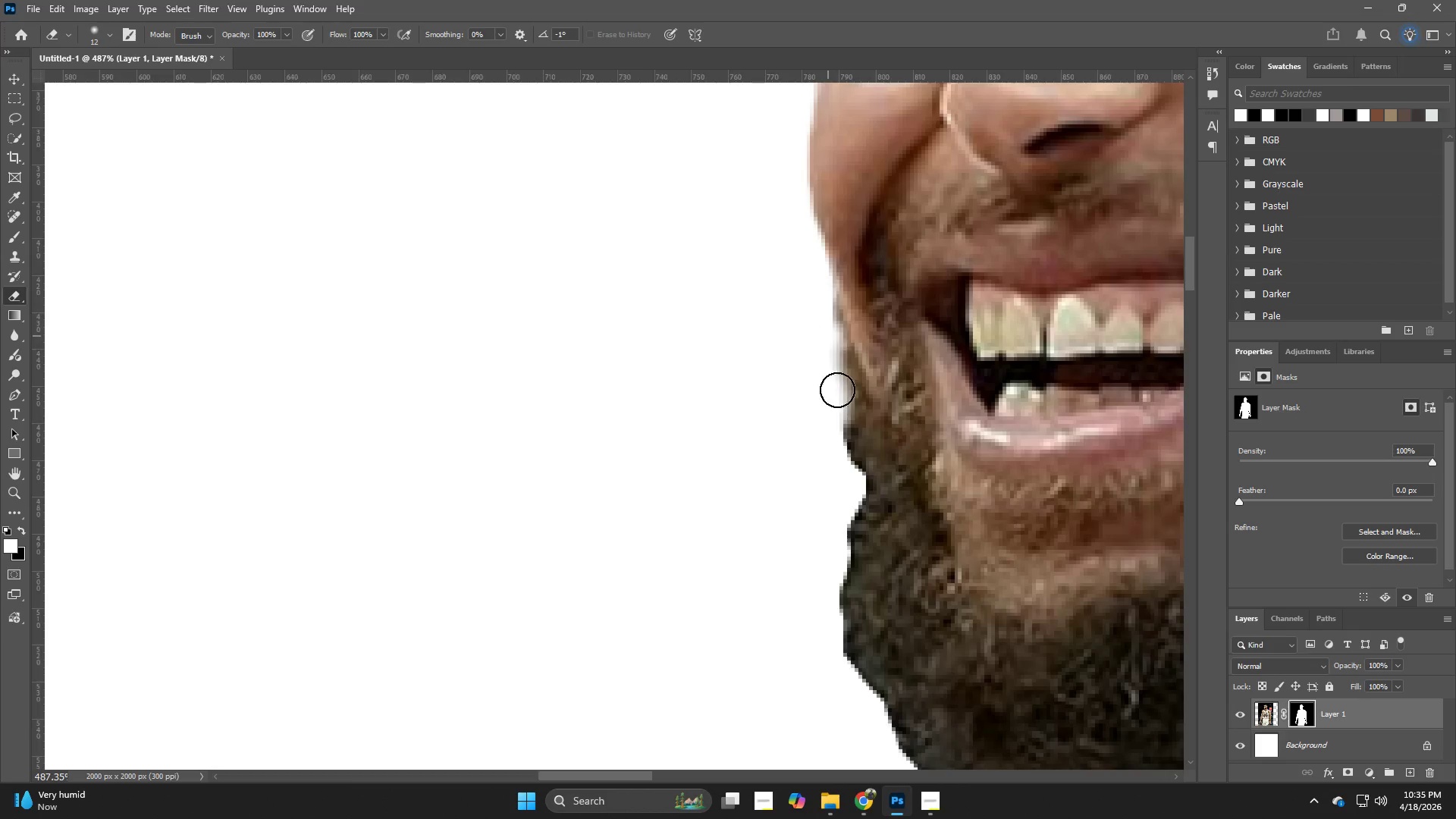 
left_click_drag(start_coordinate=[828, 336], to_coordinate=[855, 501])
 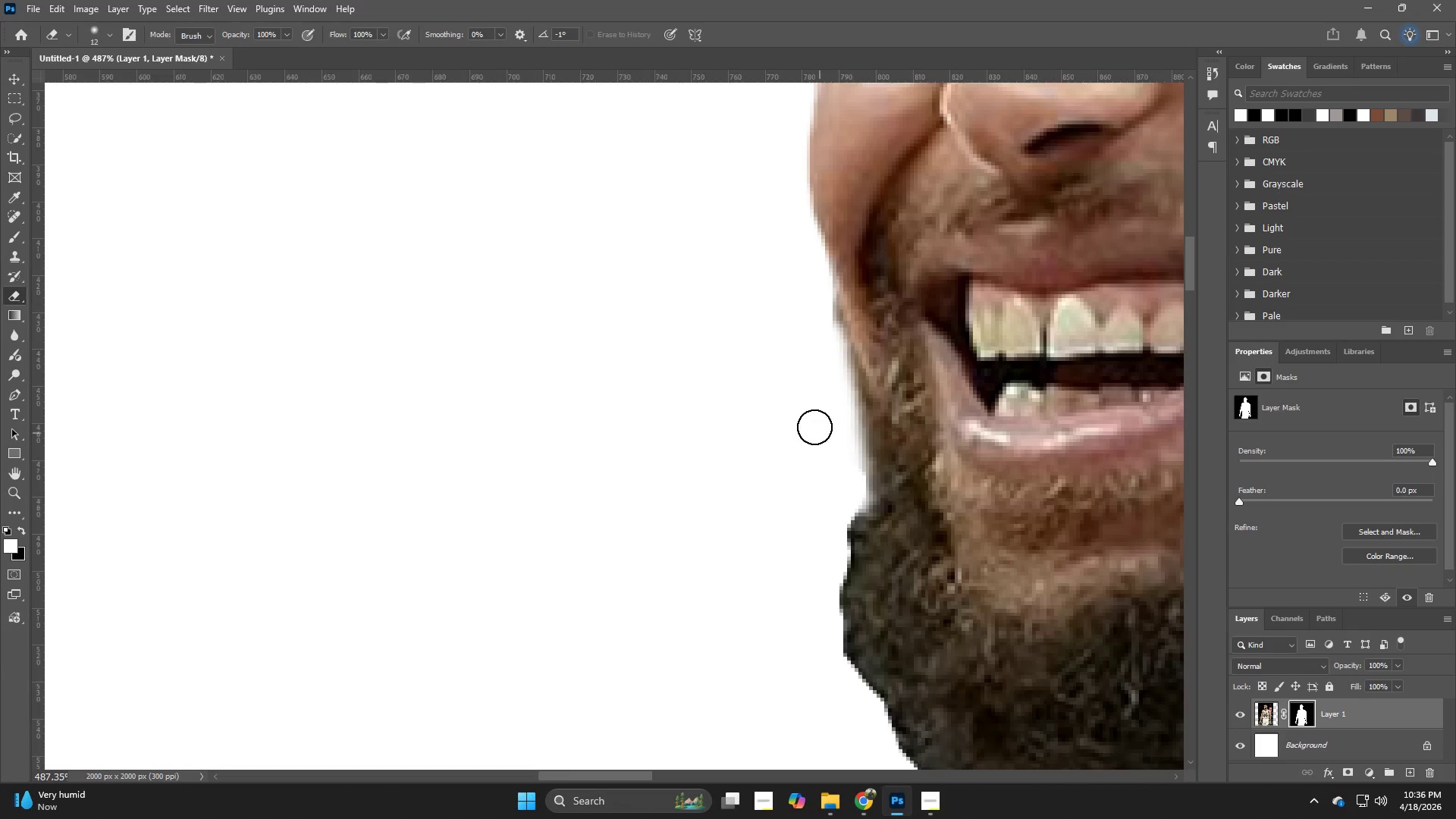 
key(Control+ControlLeft)
 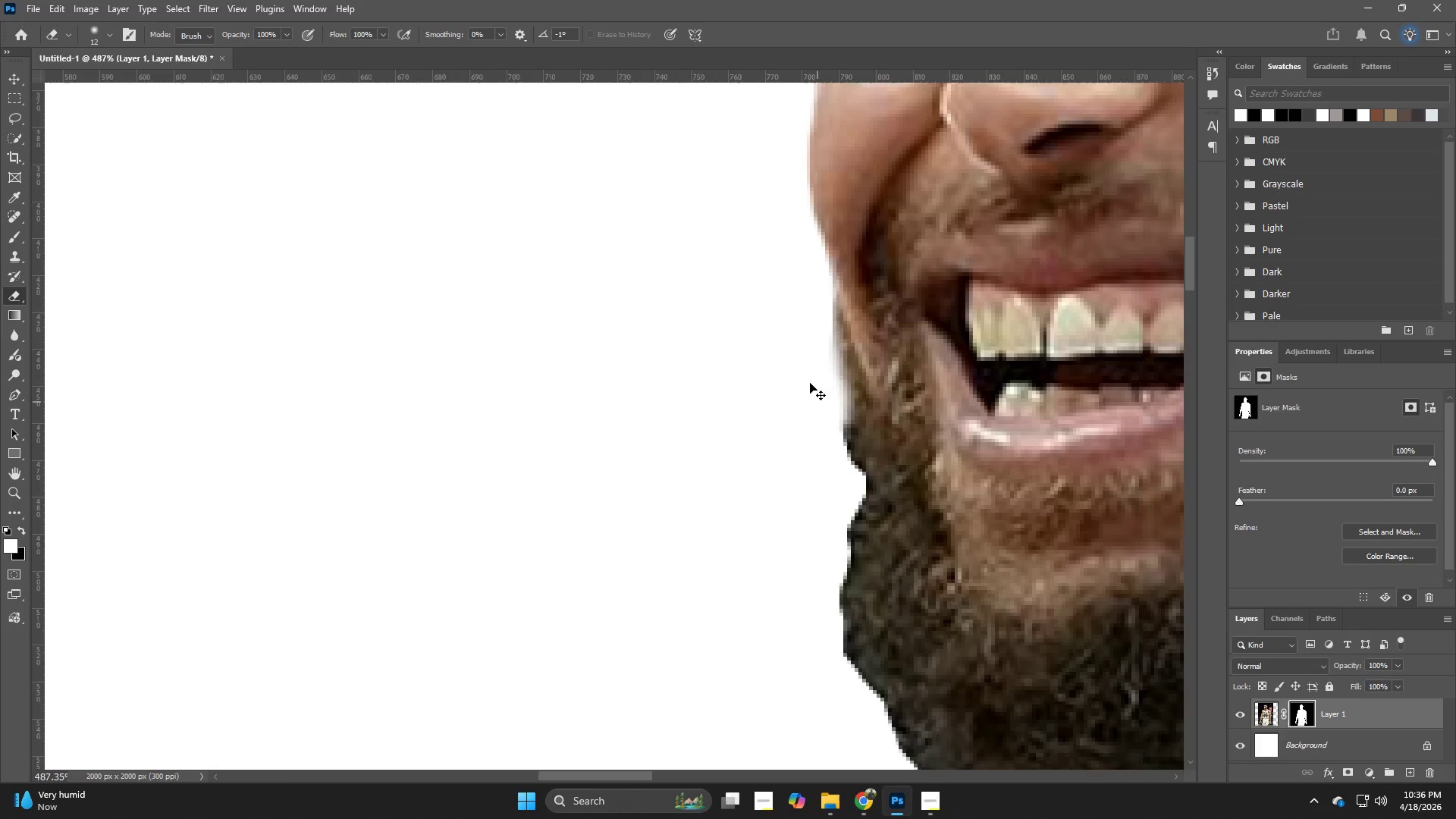 
hold_key(key=AltLeft, duration=0.38)
 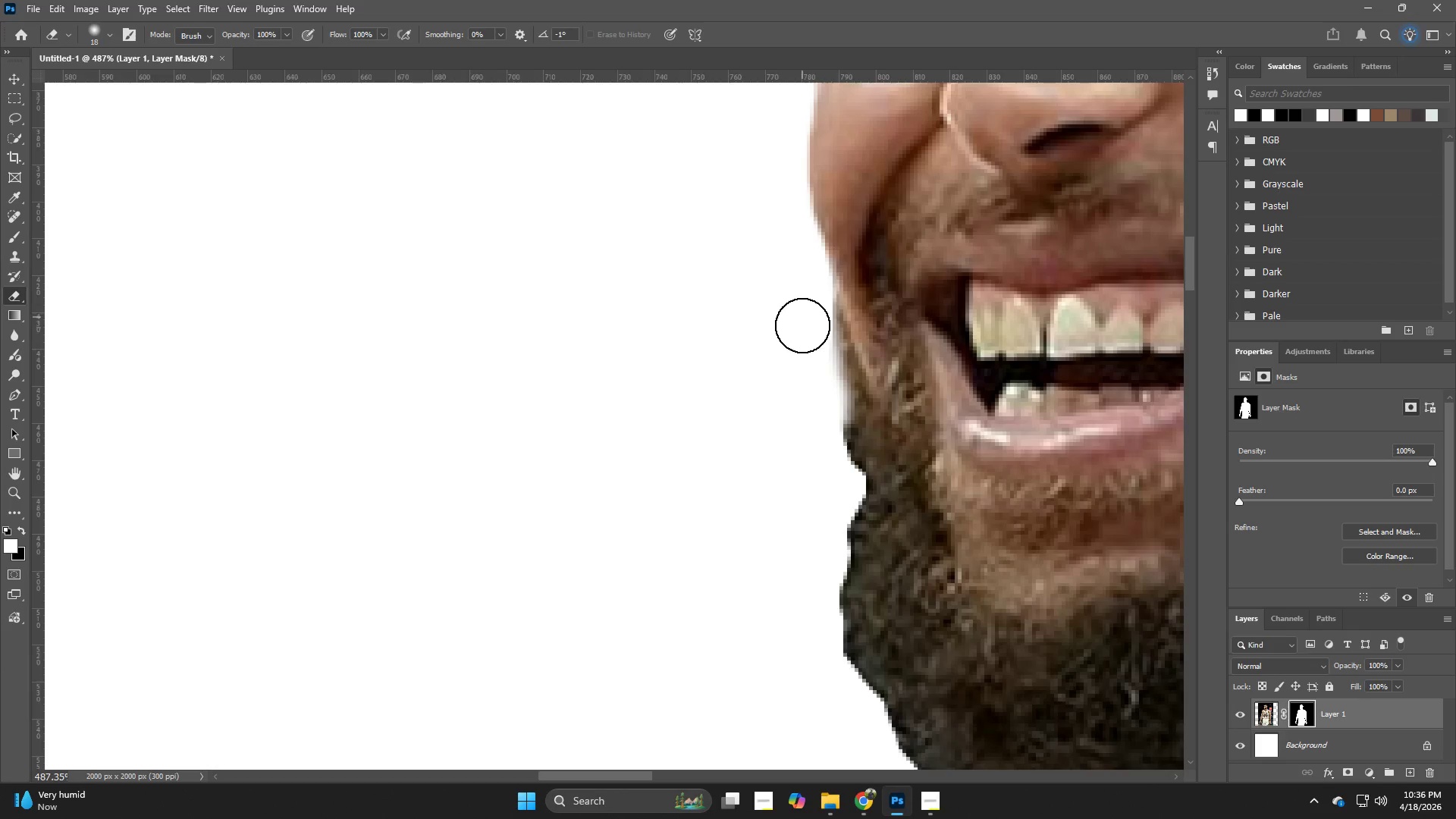 
left_click_drag(start_coordinate=[811, 377], to_coordinate=[833, 460])
 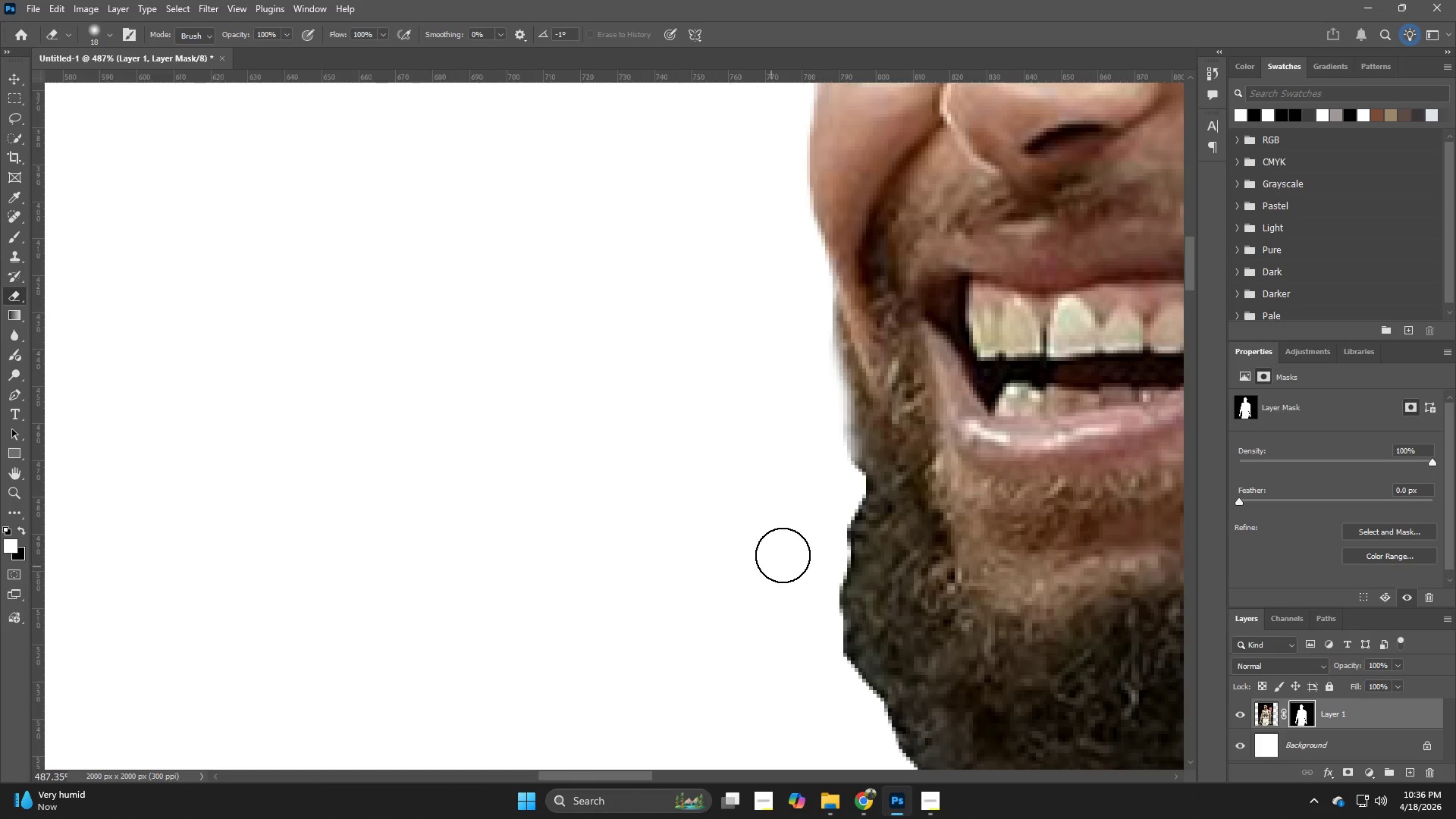 
left_click_drag(start_coordinate=[821, 419], to_coordinate=[824, 651])
 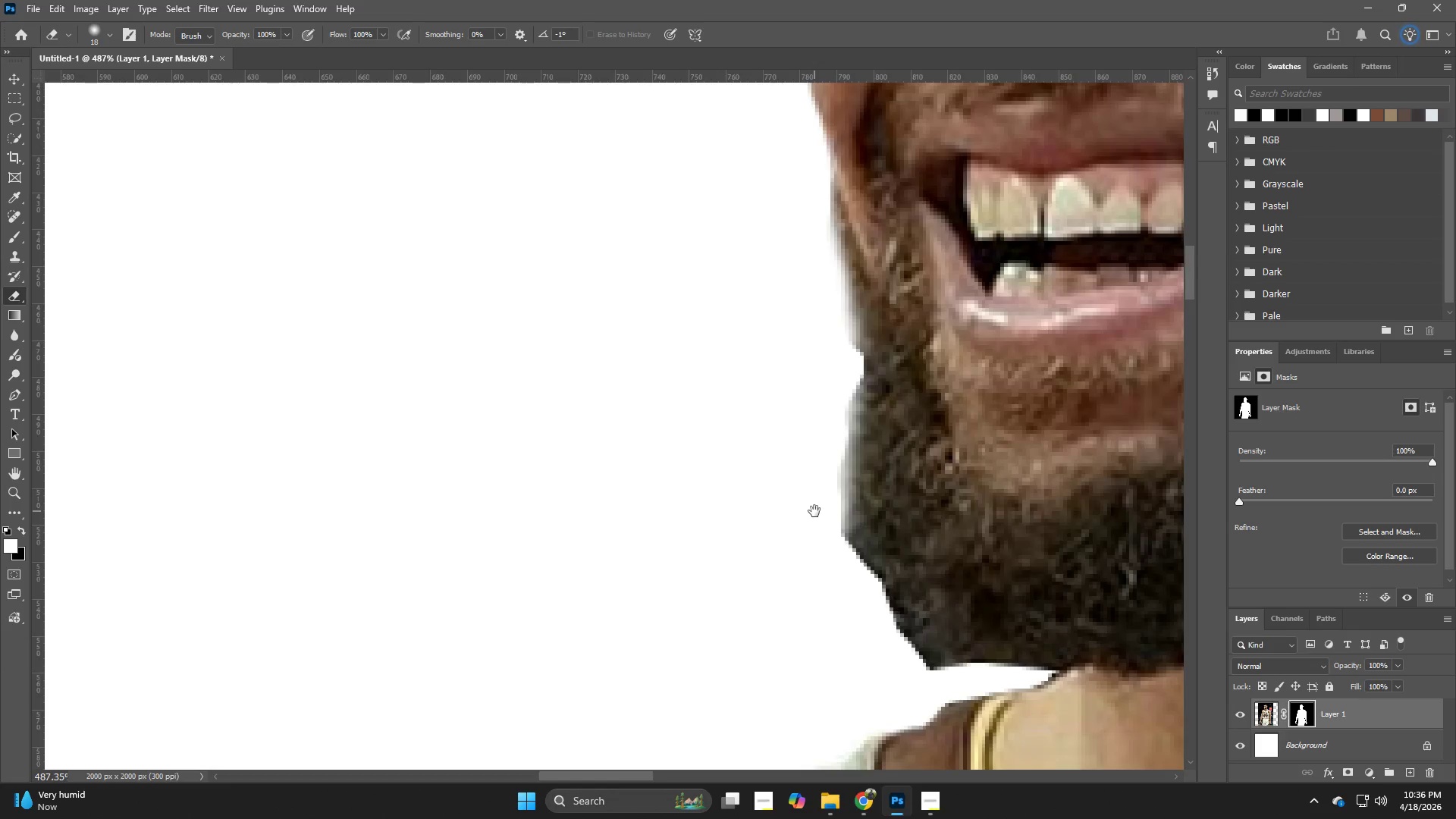 
hold_key(key=Space, duration=0.59)
 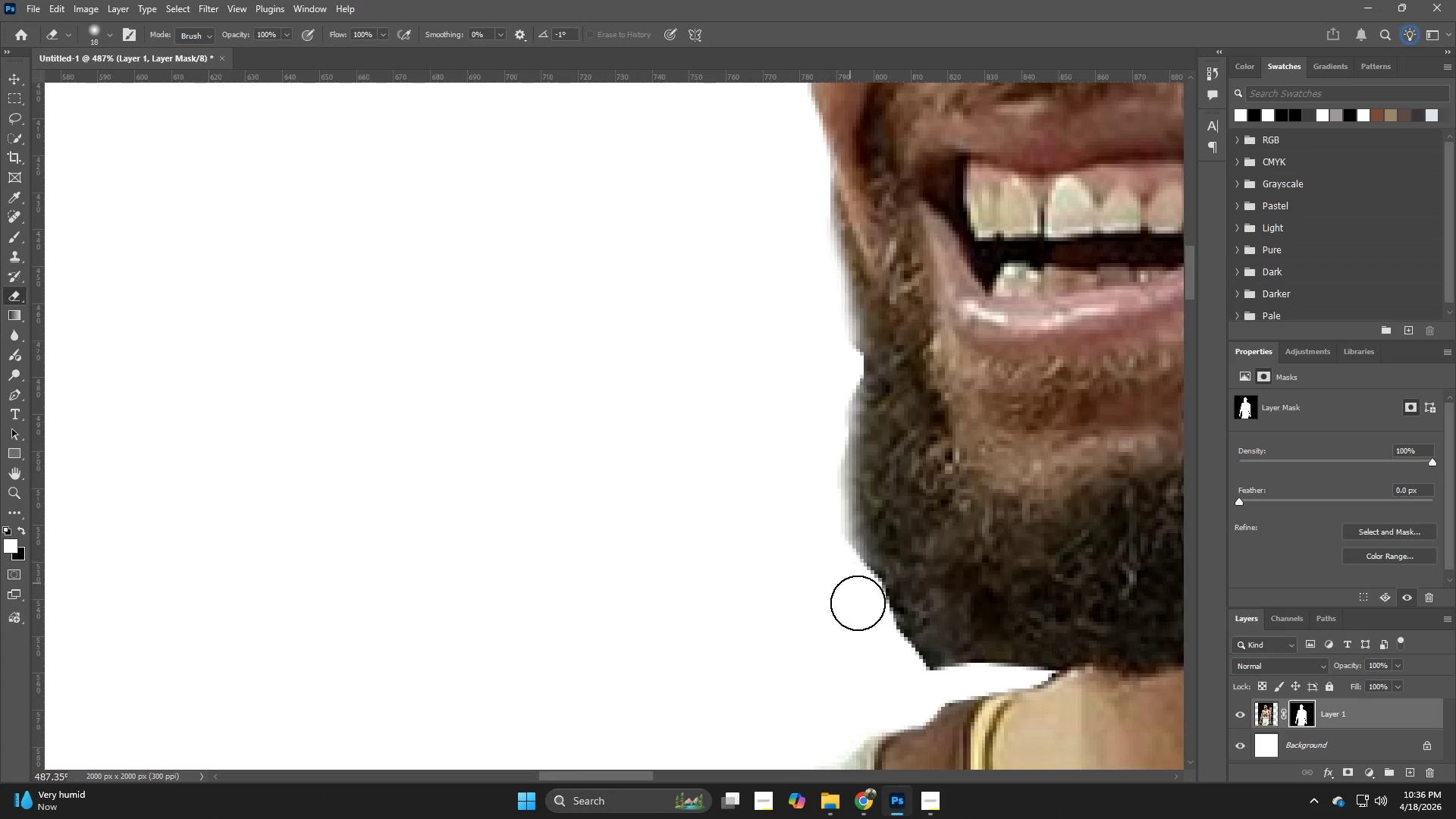 
left_click_drag(start_coordinate=[817, 631], to_coordinate=[814, 511])
 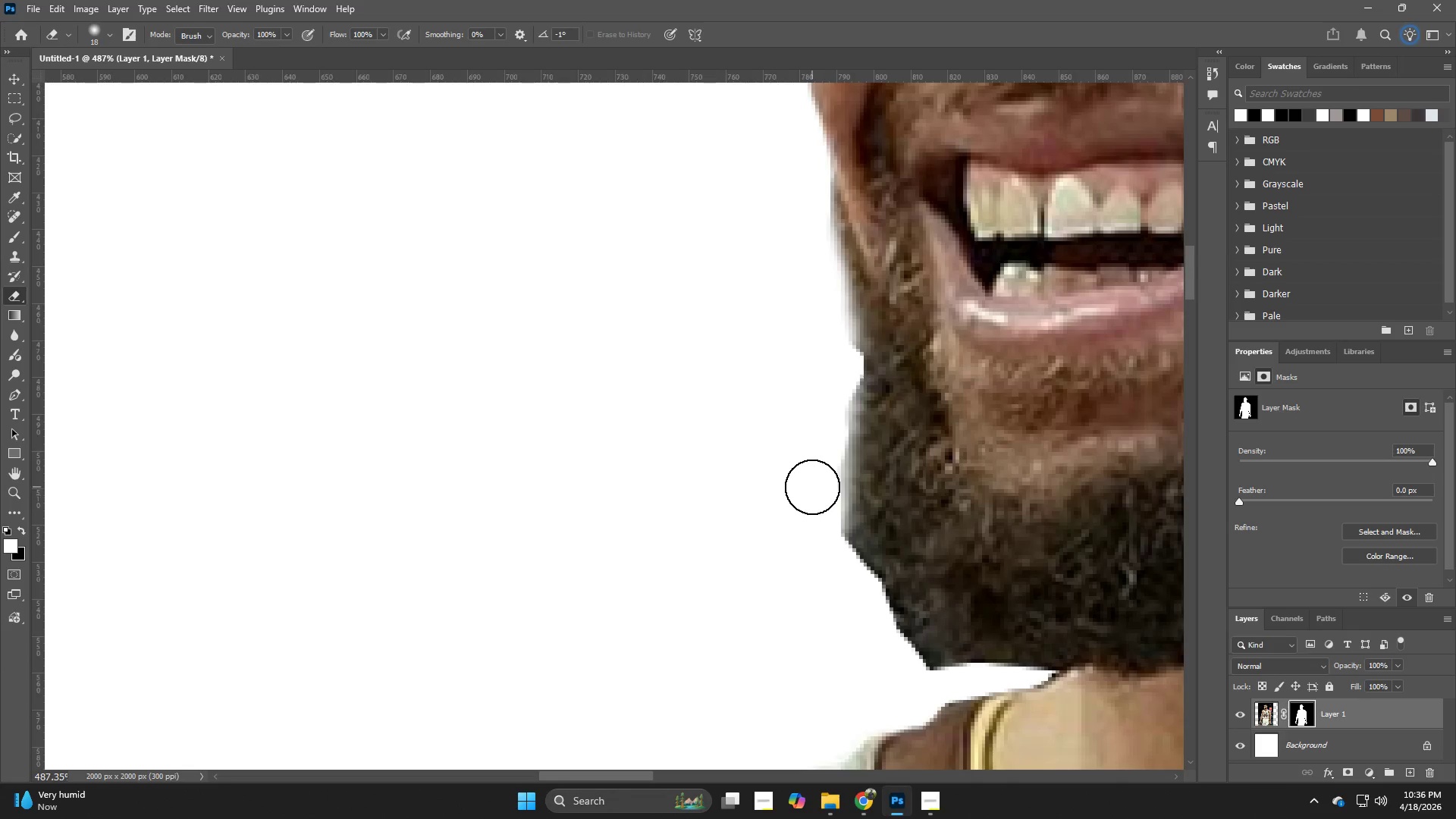 
left_click_drag(start_coordinate=[812, 493], to_coordinate=[883, 670])
 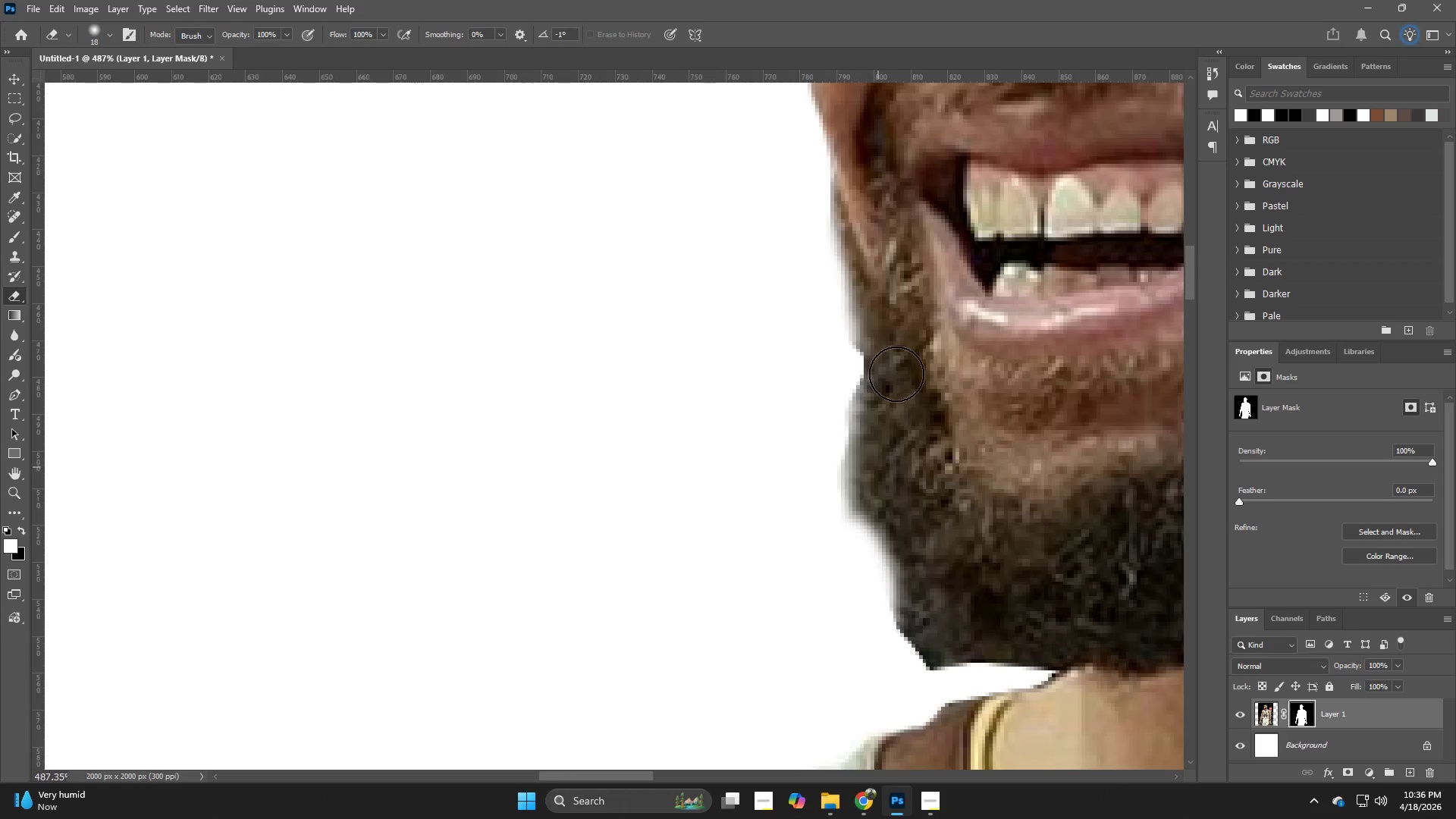 
key(X)
 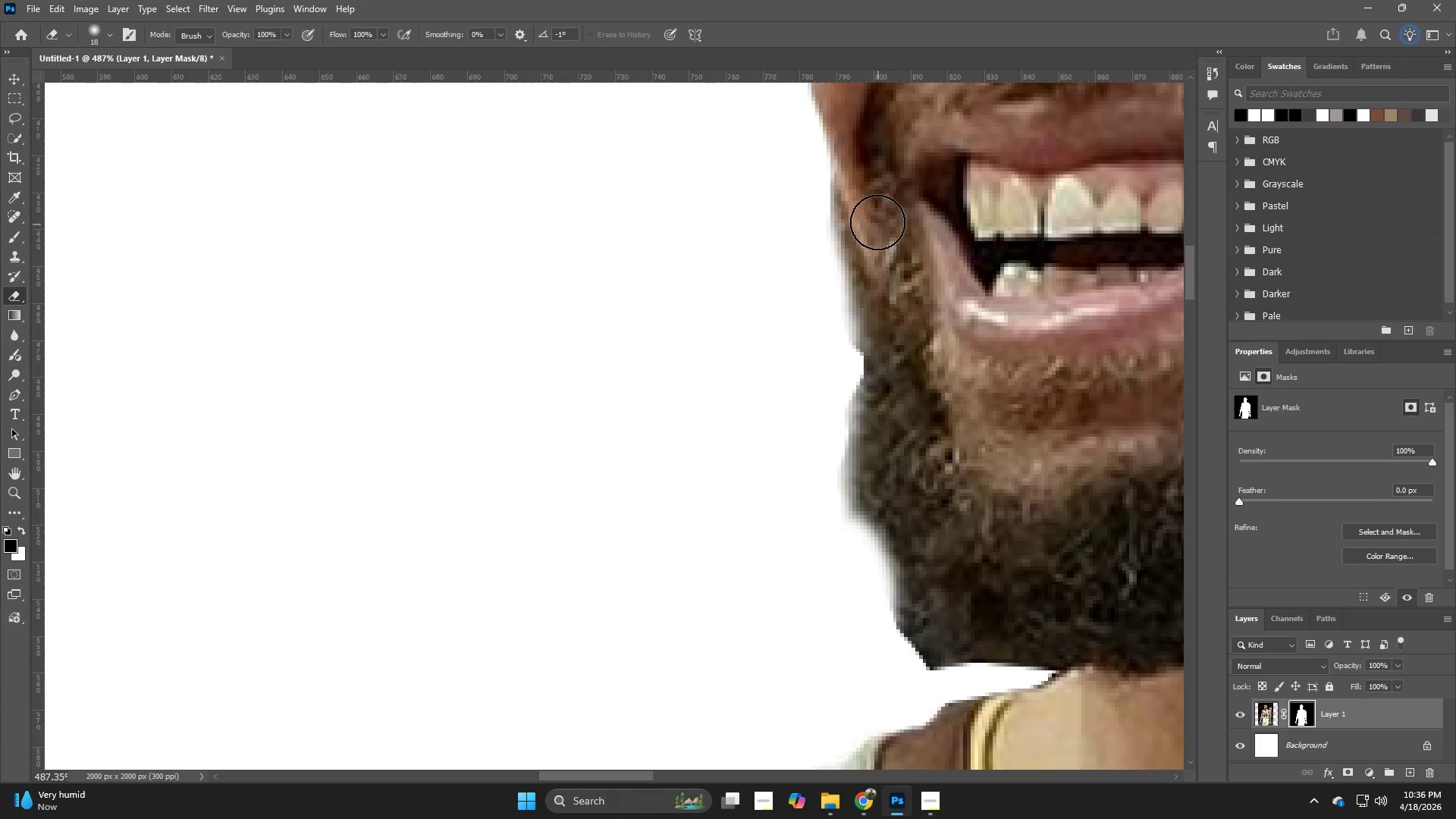 
left_click_drag(start_coordinate=[864, 219], to_coordinate=[946, 636])
 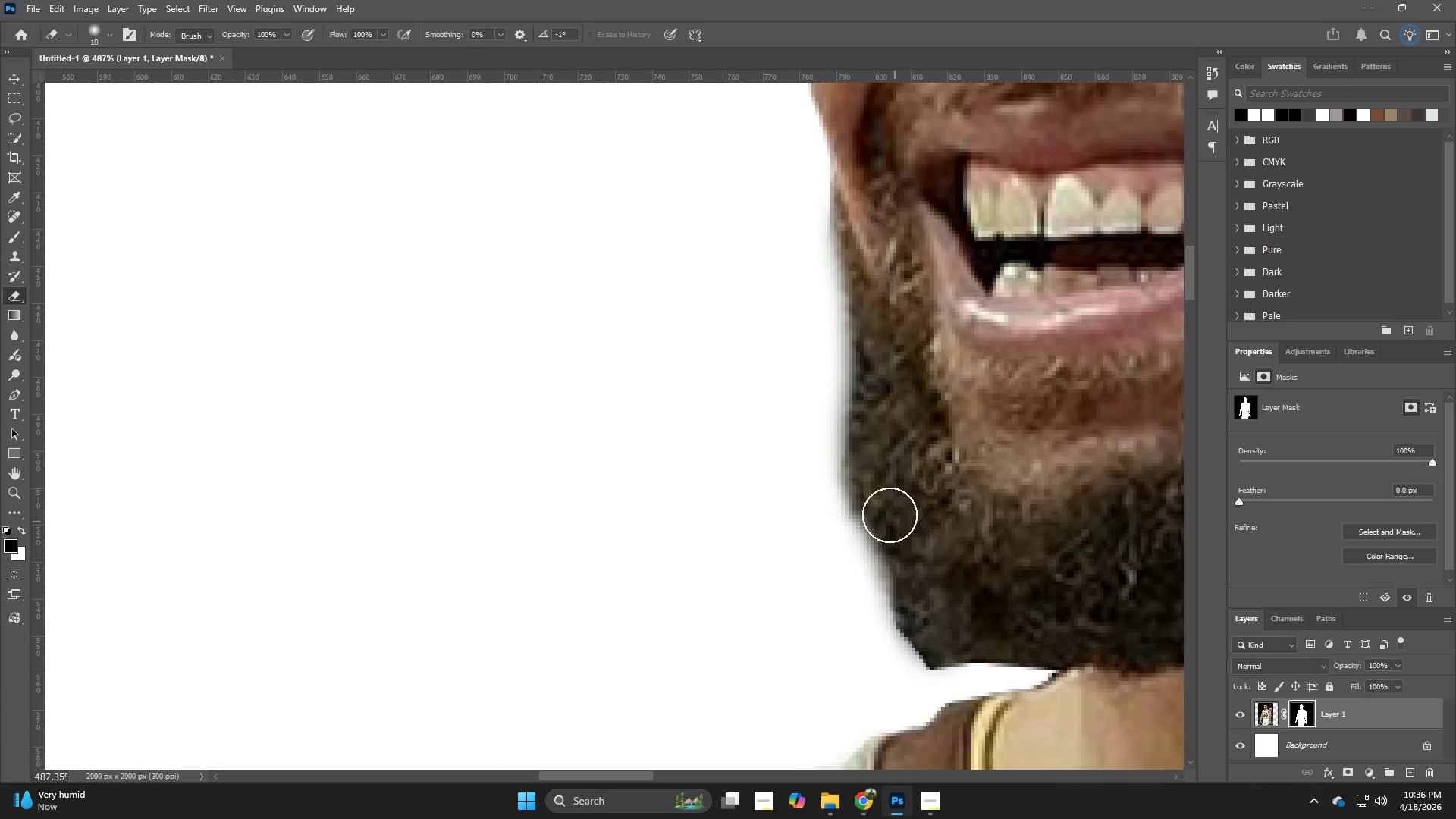 
left_click_drag(start_coordinate=[889, 513], to_coordinate=[927, 607])
 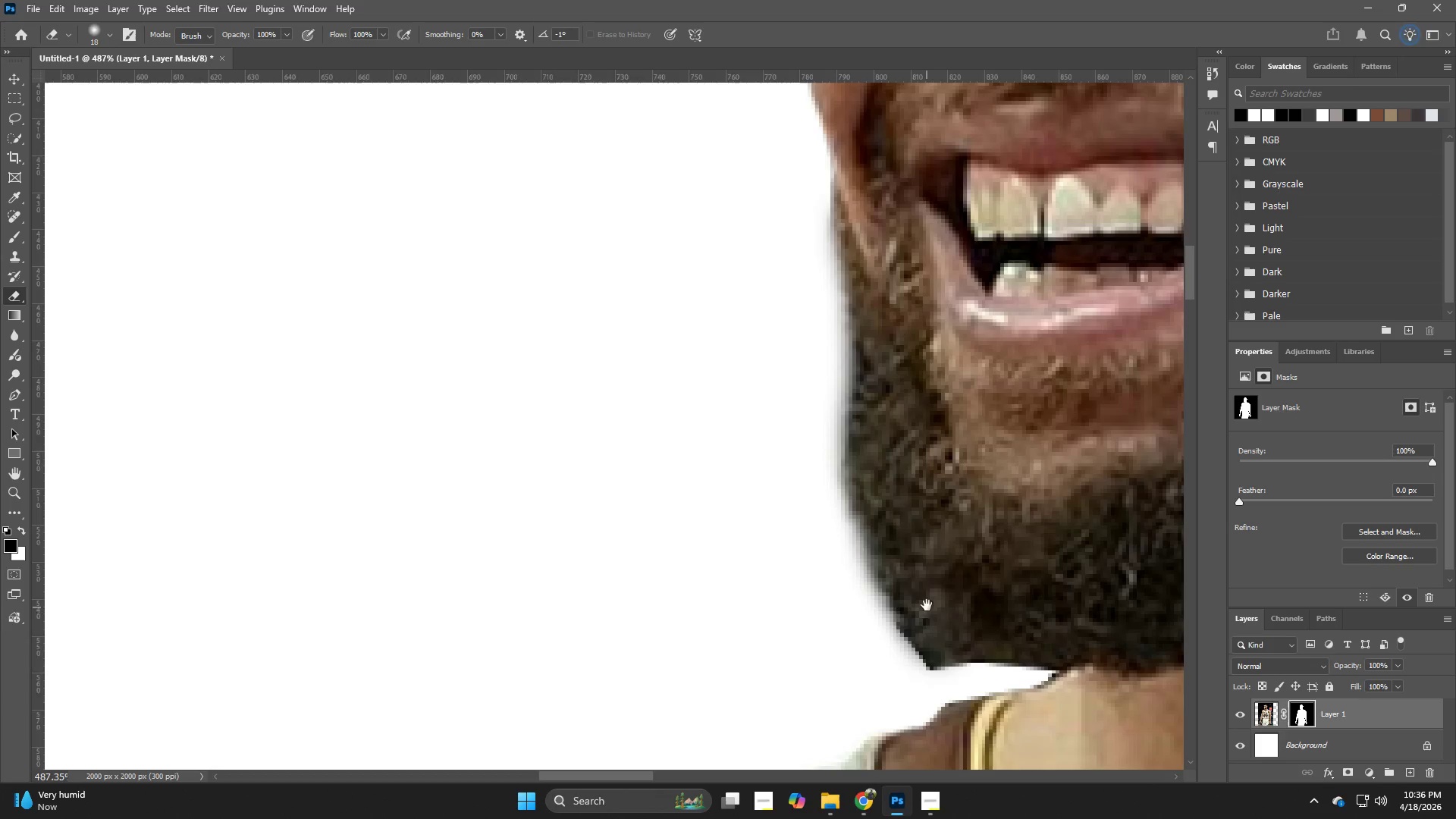 
hold_key(key=Space, duration=0.56)
 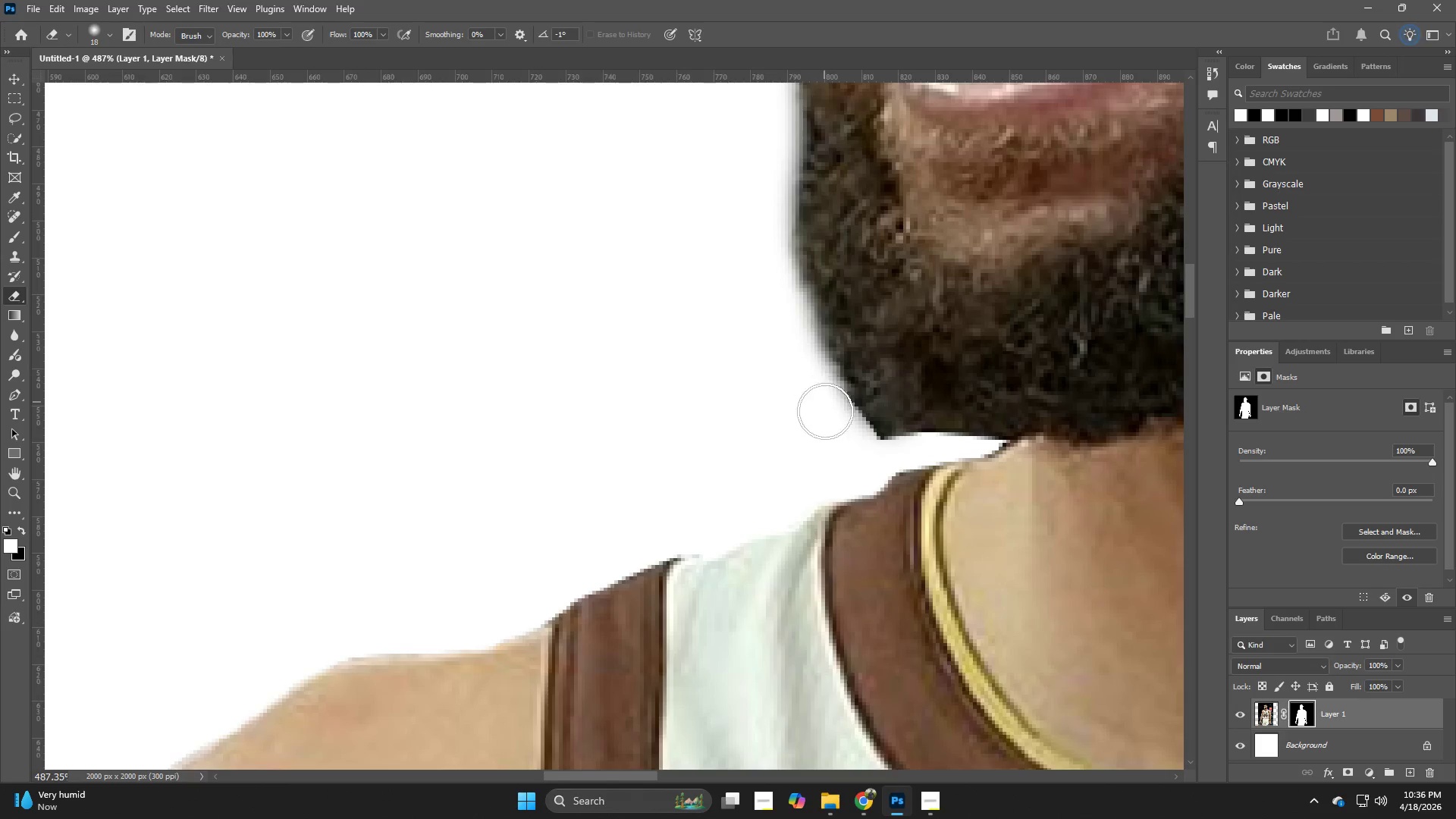 
left_click_drag(start_coordinate=[916, 573], to_coordinate=[867, 342])
 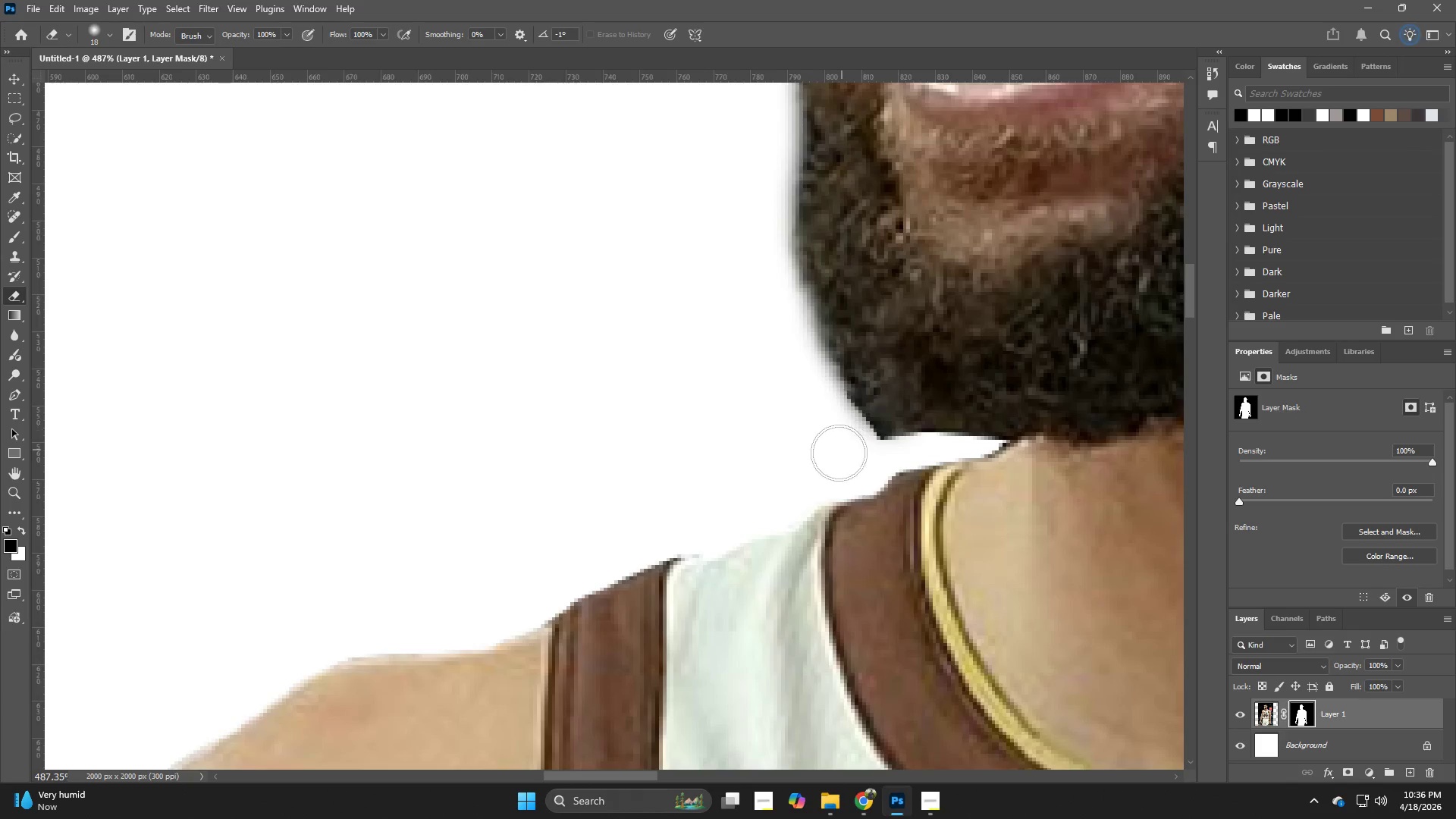 
type(xx)
 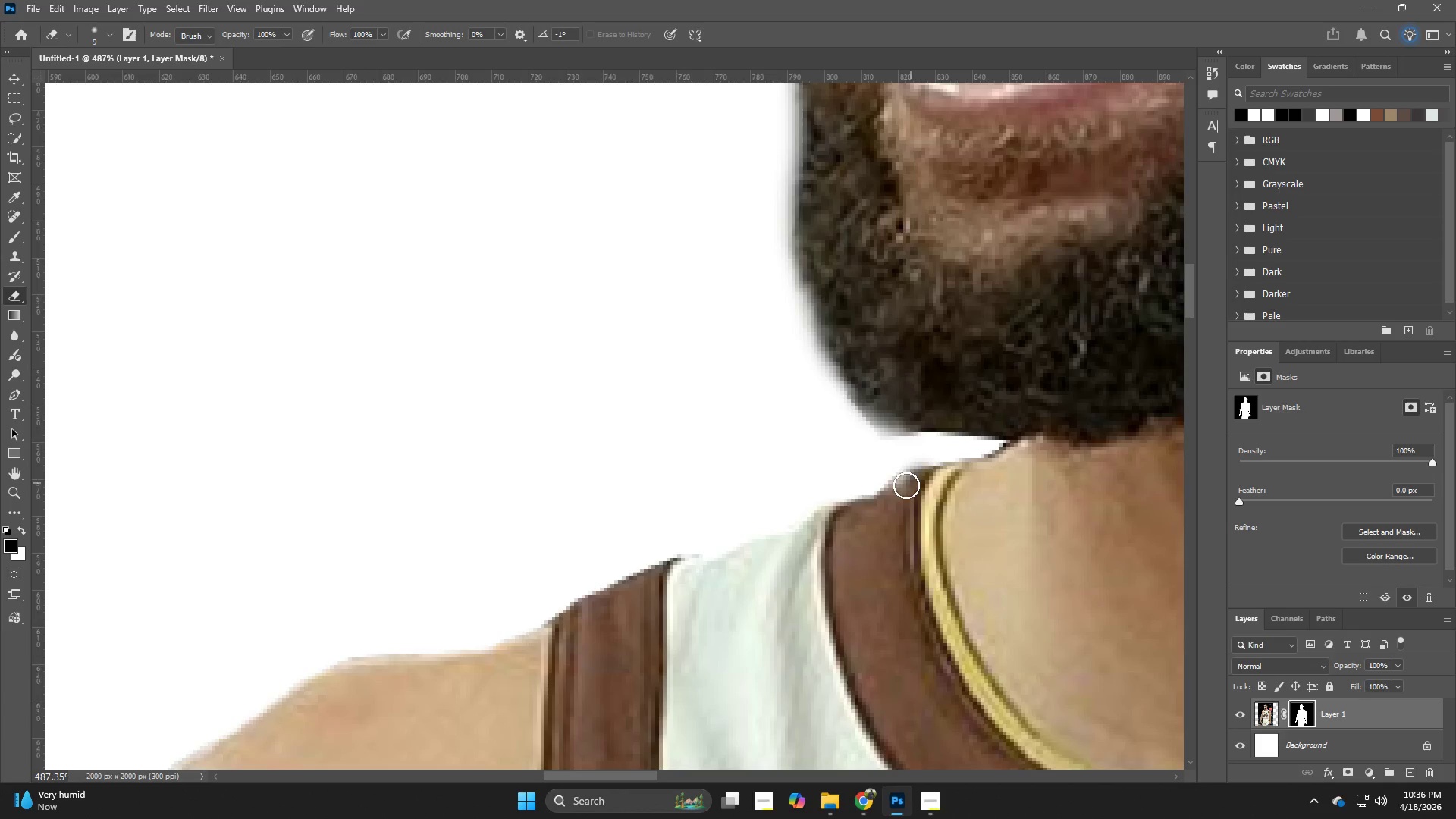 
left_click_drag(start_coordinate=[824, 402], to_coordinate=[897, 460])
 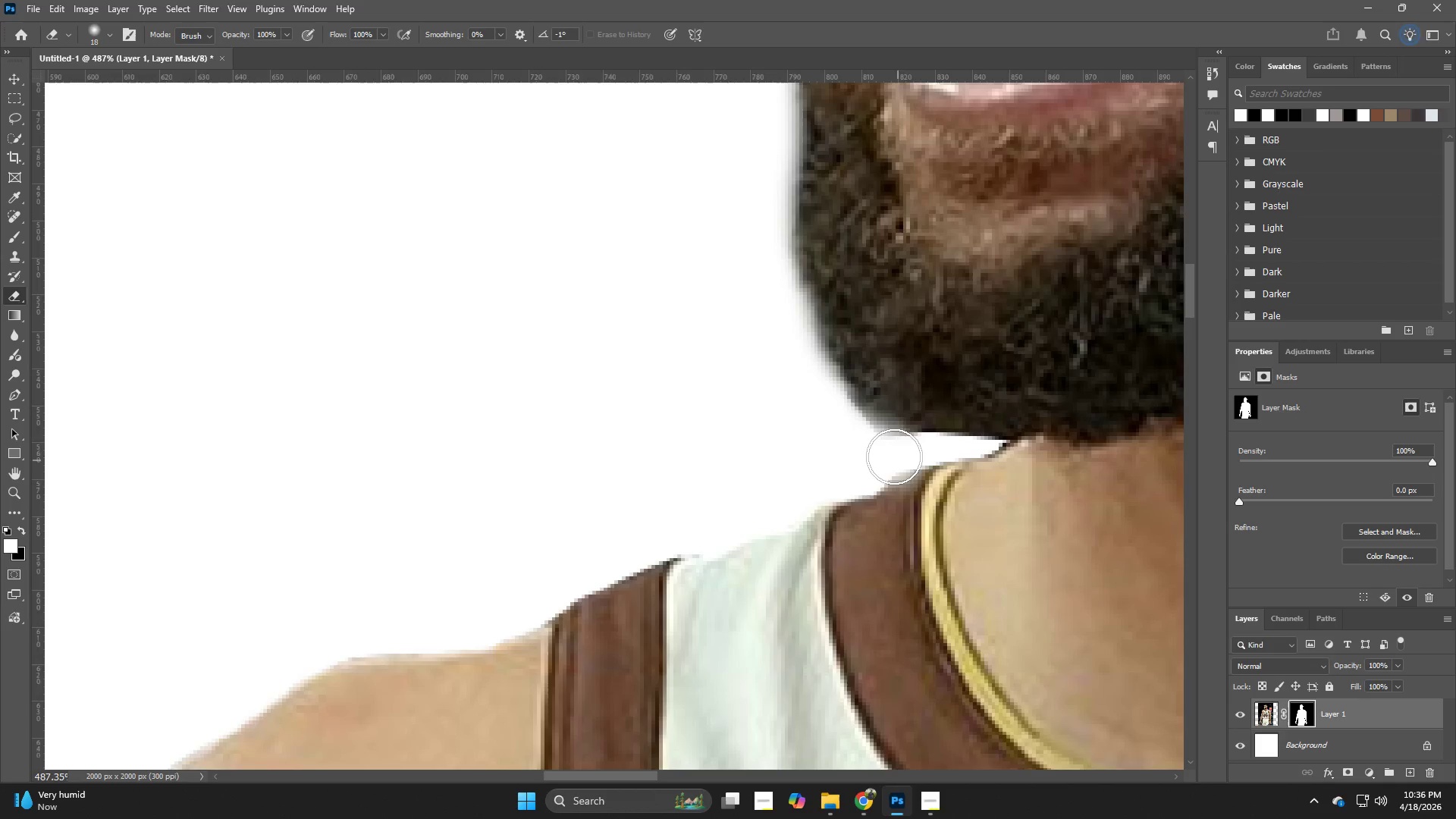 
hold_key(key=AltLeft, duration=0.7)
 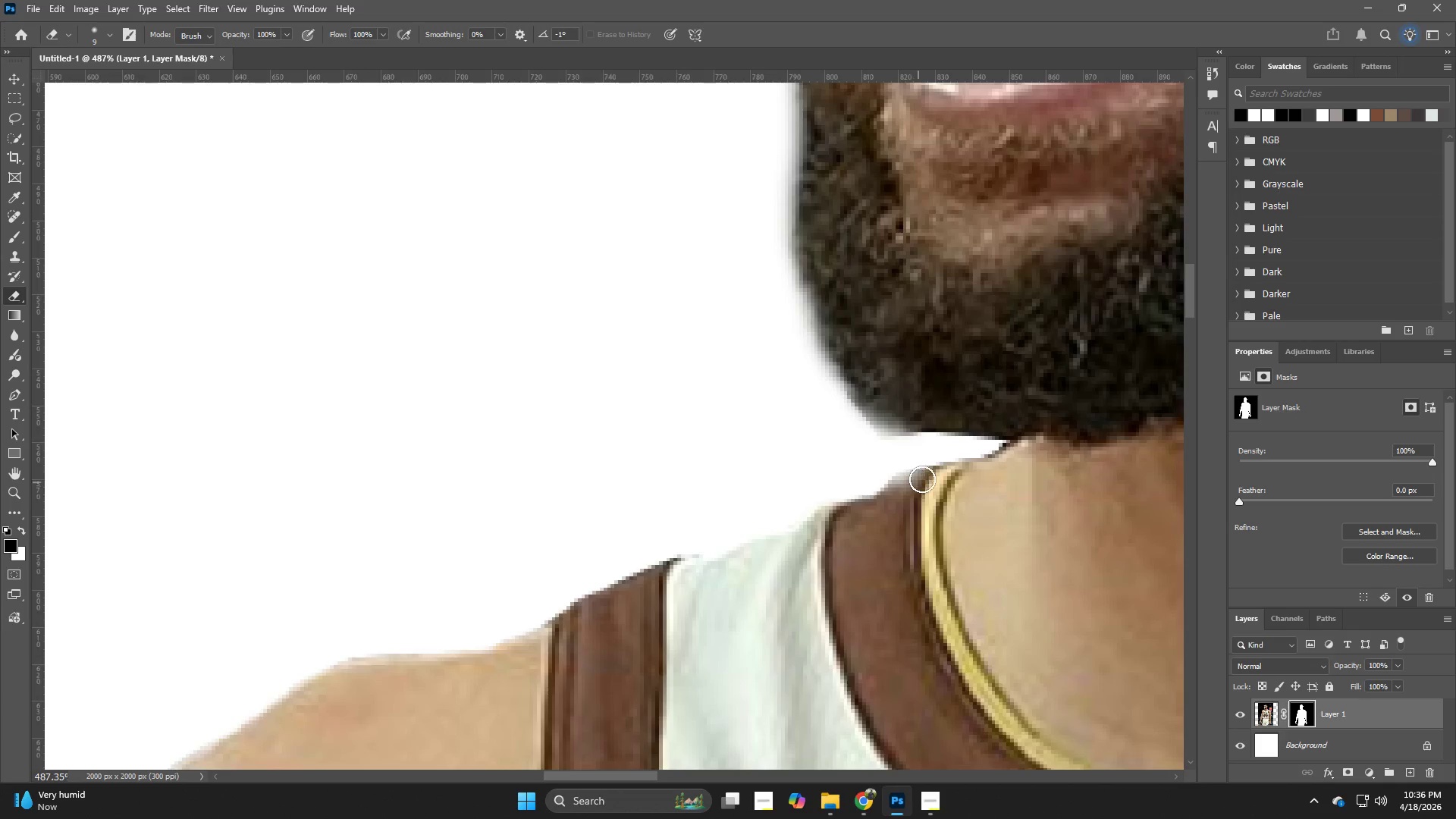 
left_click_drag(start_coordinate=[924, 479], to_coordinate=[882, 498])
 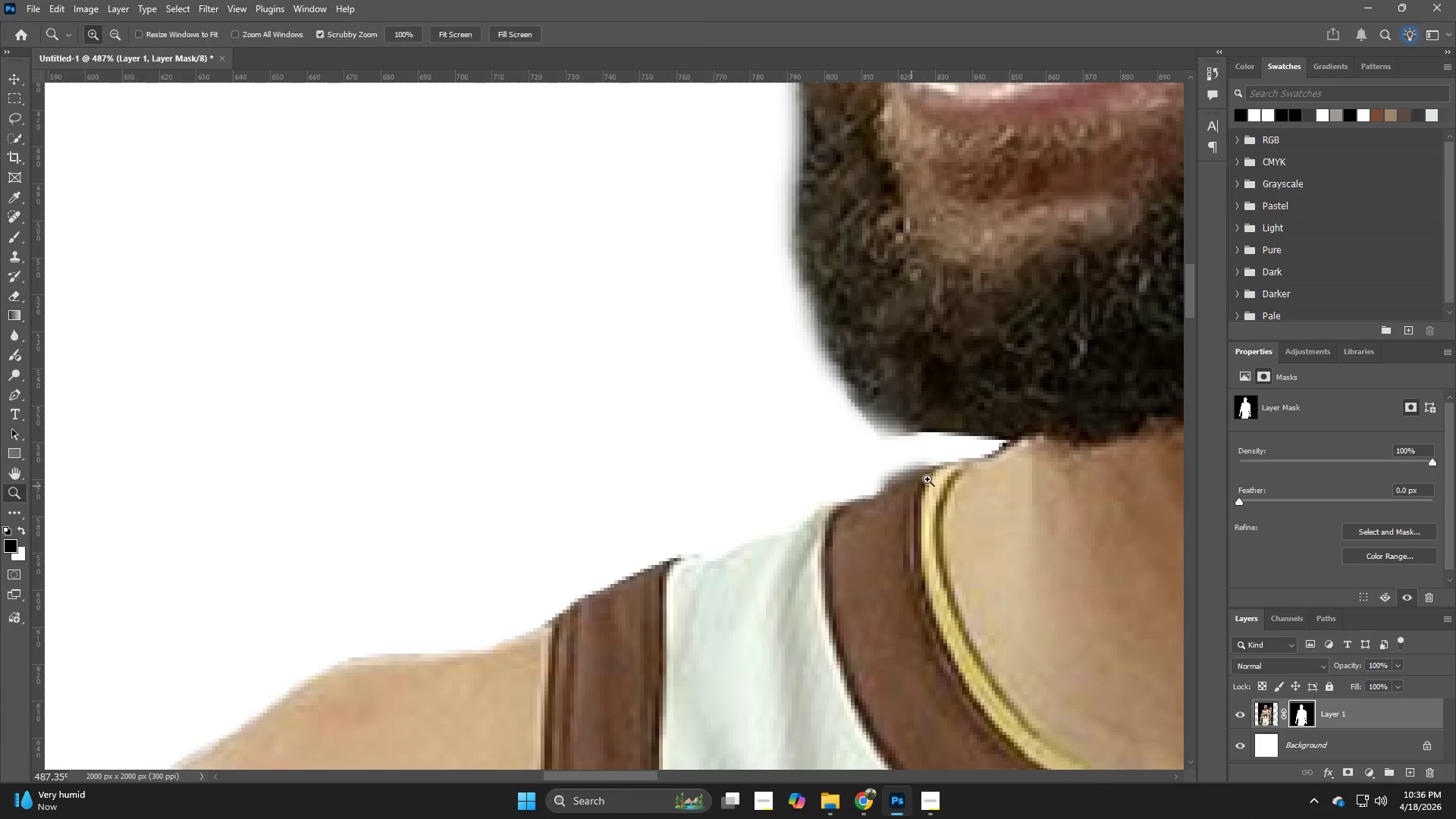 
hold_key(key=Z, duration=0.48)
 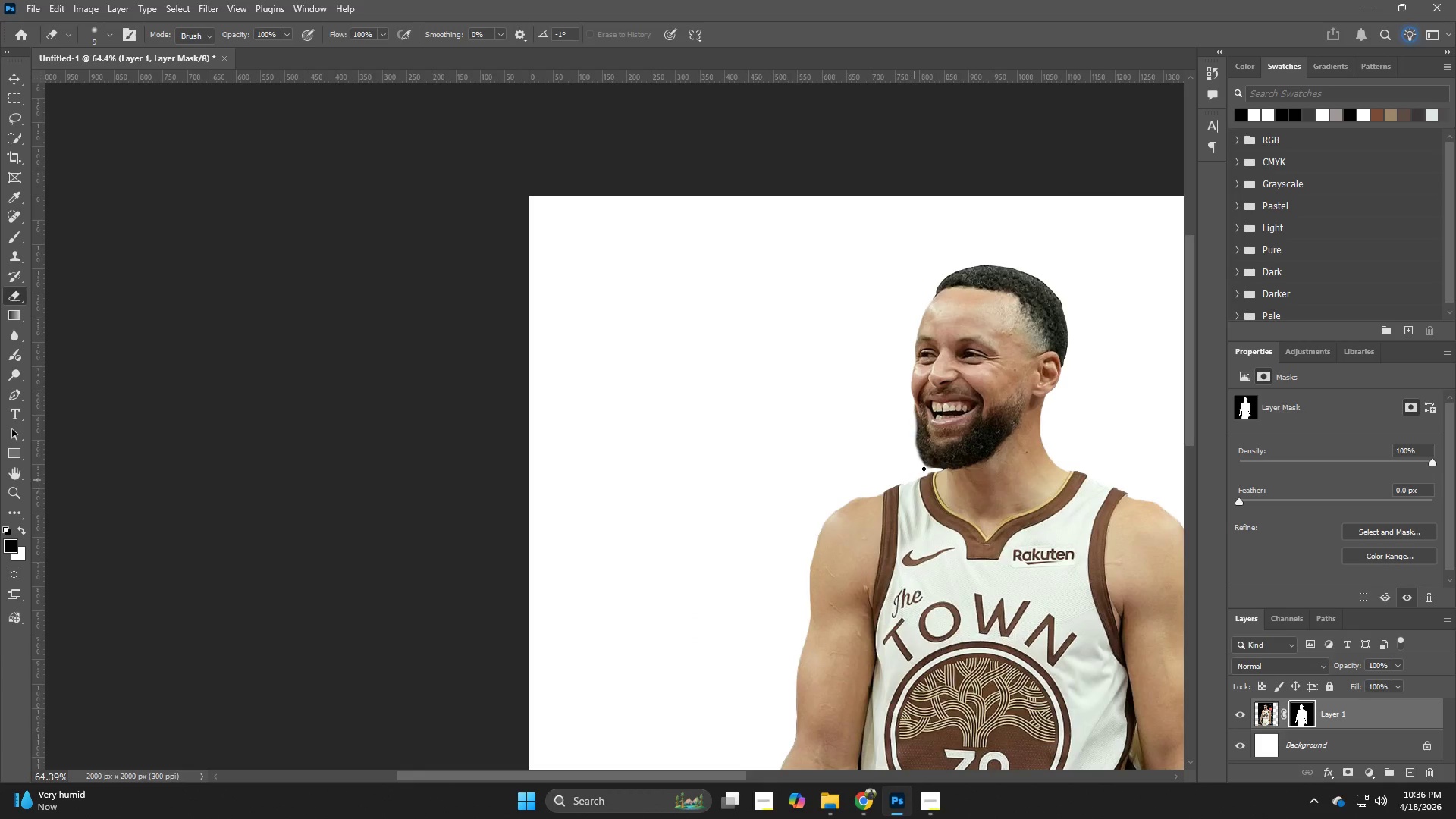 
left_click_drag(start_coordinate=[934, 473], to_coordinate=[813, 507])
 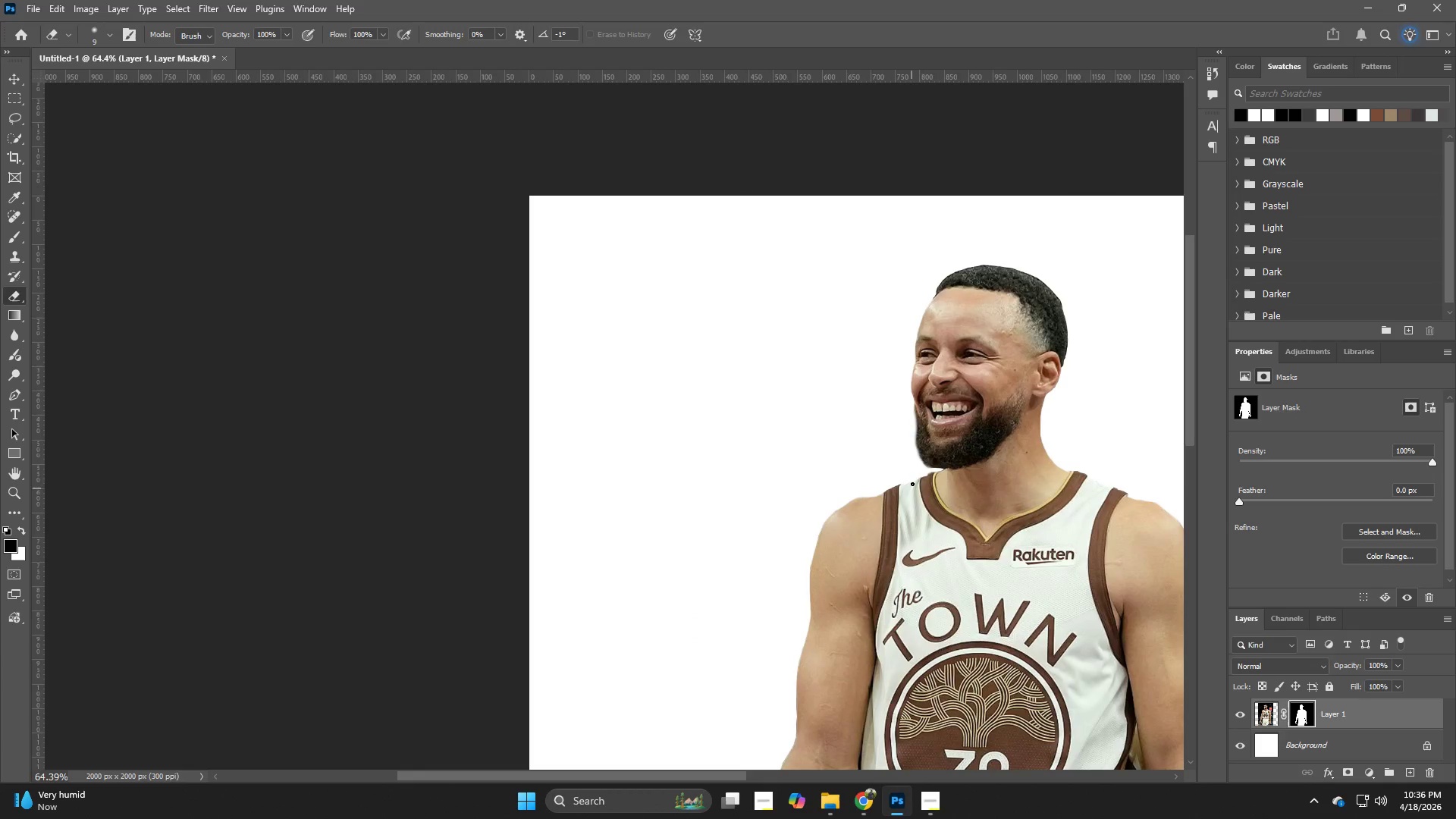 
hold_key(key=Z, duration=0.91)
 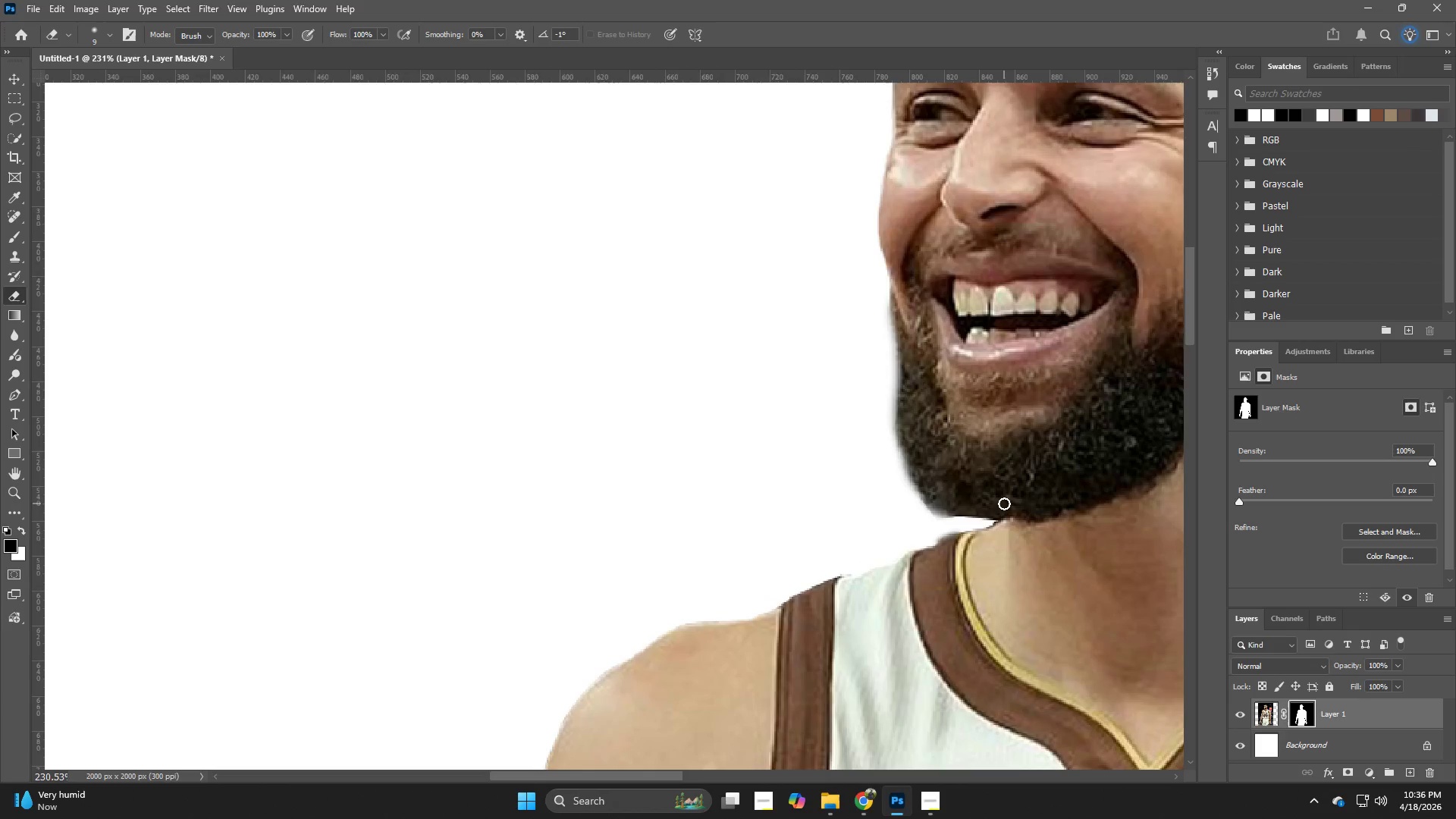 
left_click_drag(start_coordinate=[924, 449], to_coordinate=[1004, 504])
 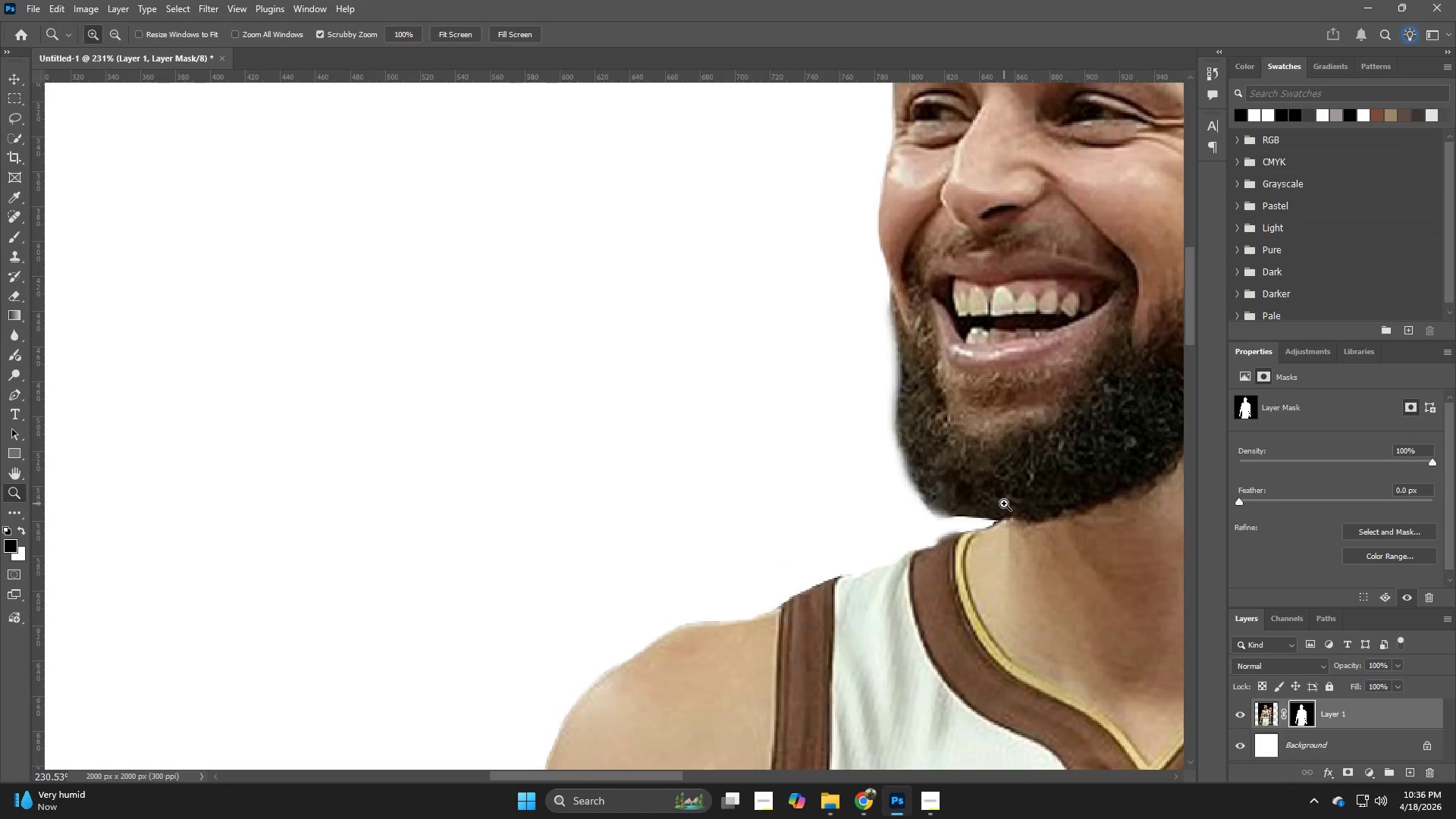 
hold_key(key=Z, duration=3.5)
 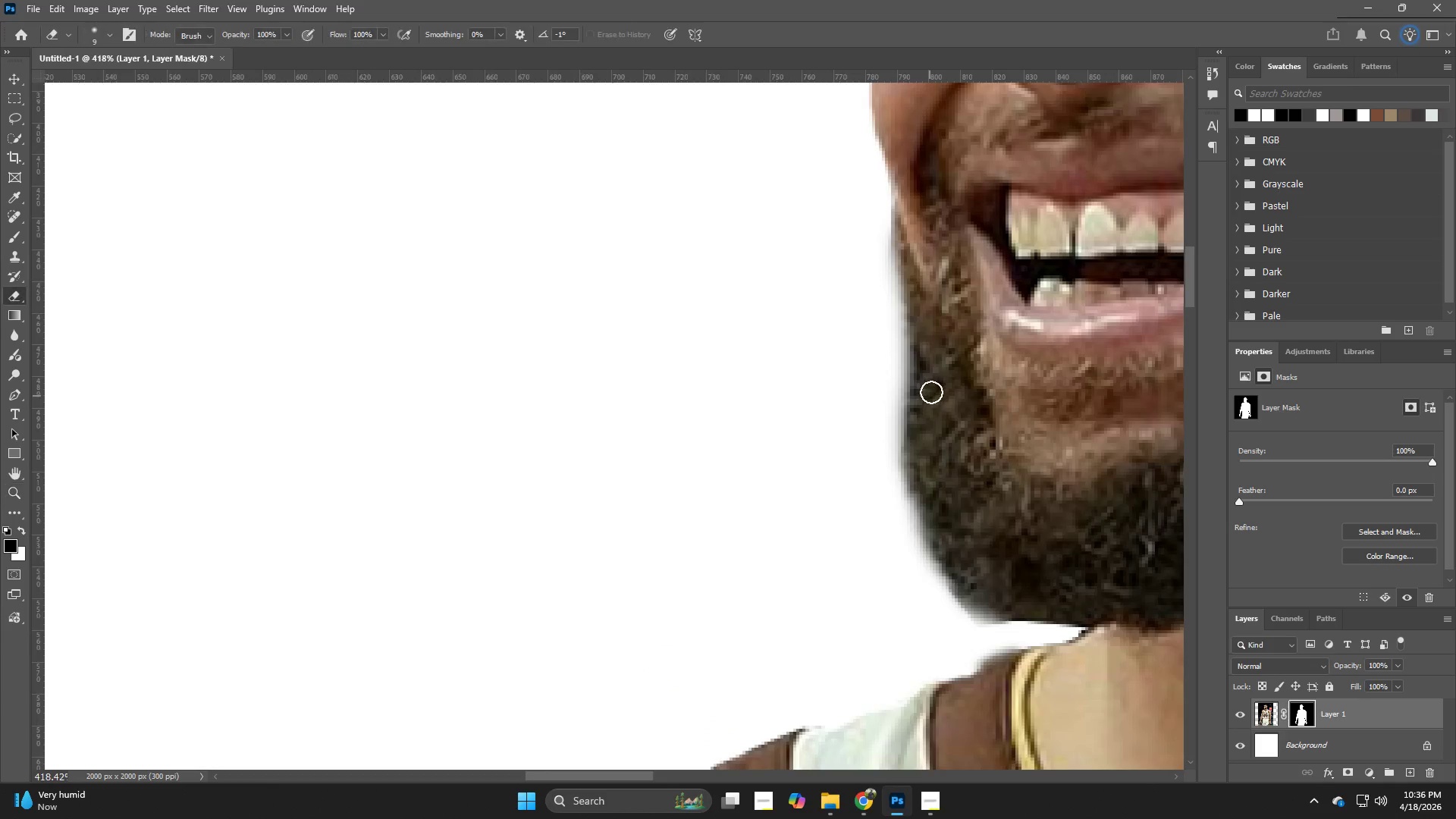 
hold_key(key=Z, duration=0.45)
 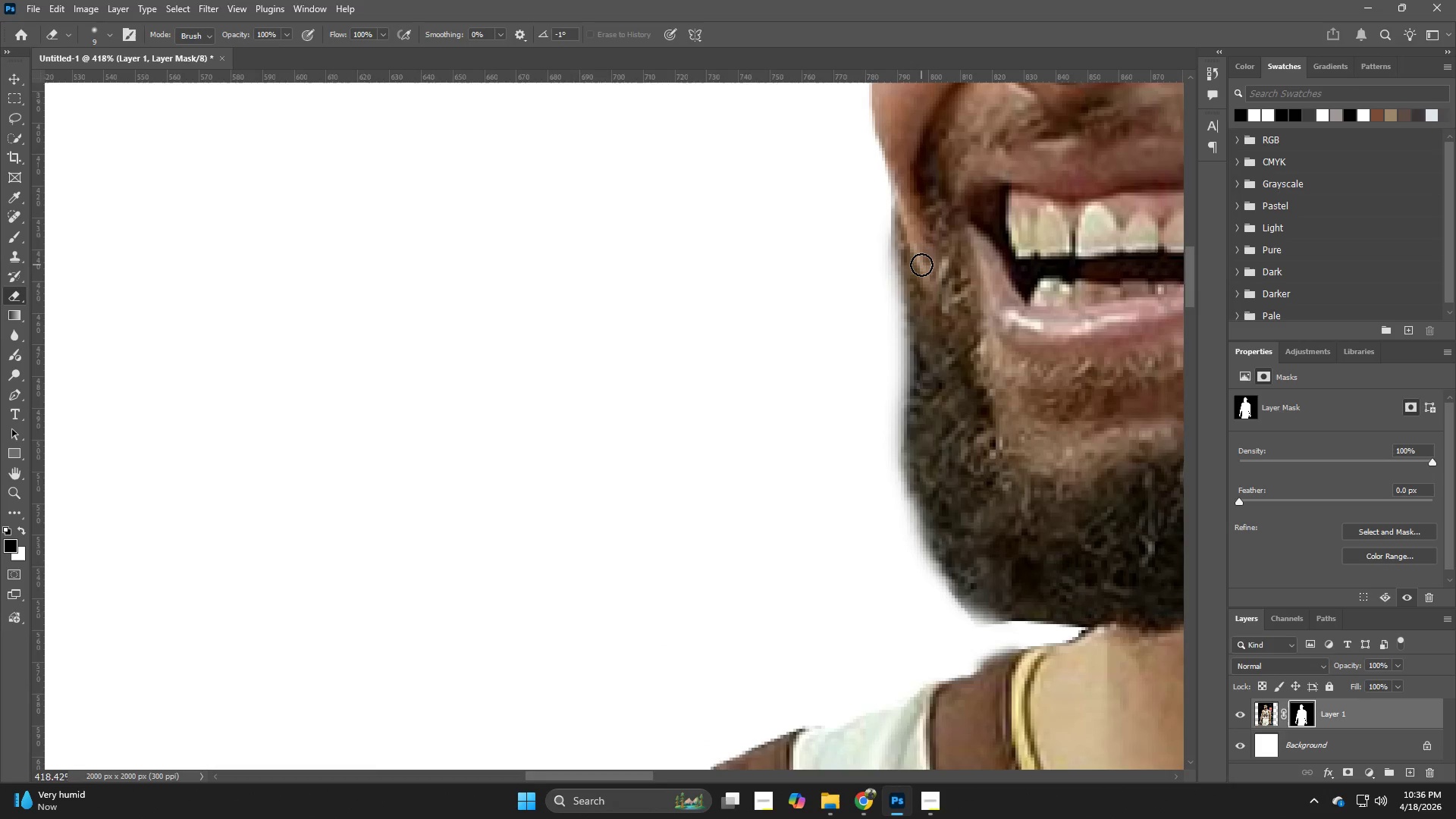 
left_click_drag(start_coordinate=[886, 388], to_coordinate=[929, 397])
 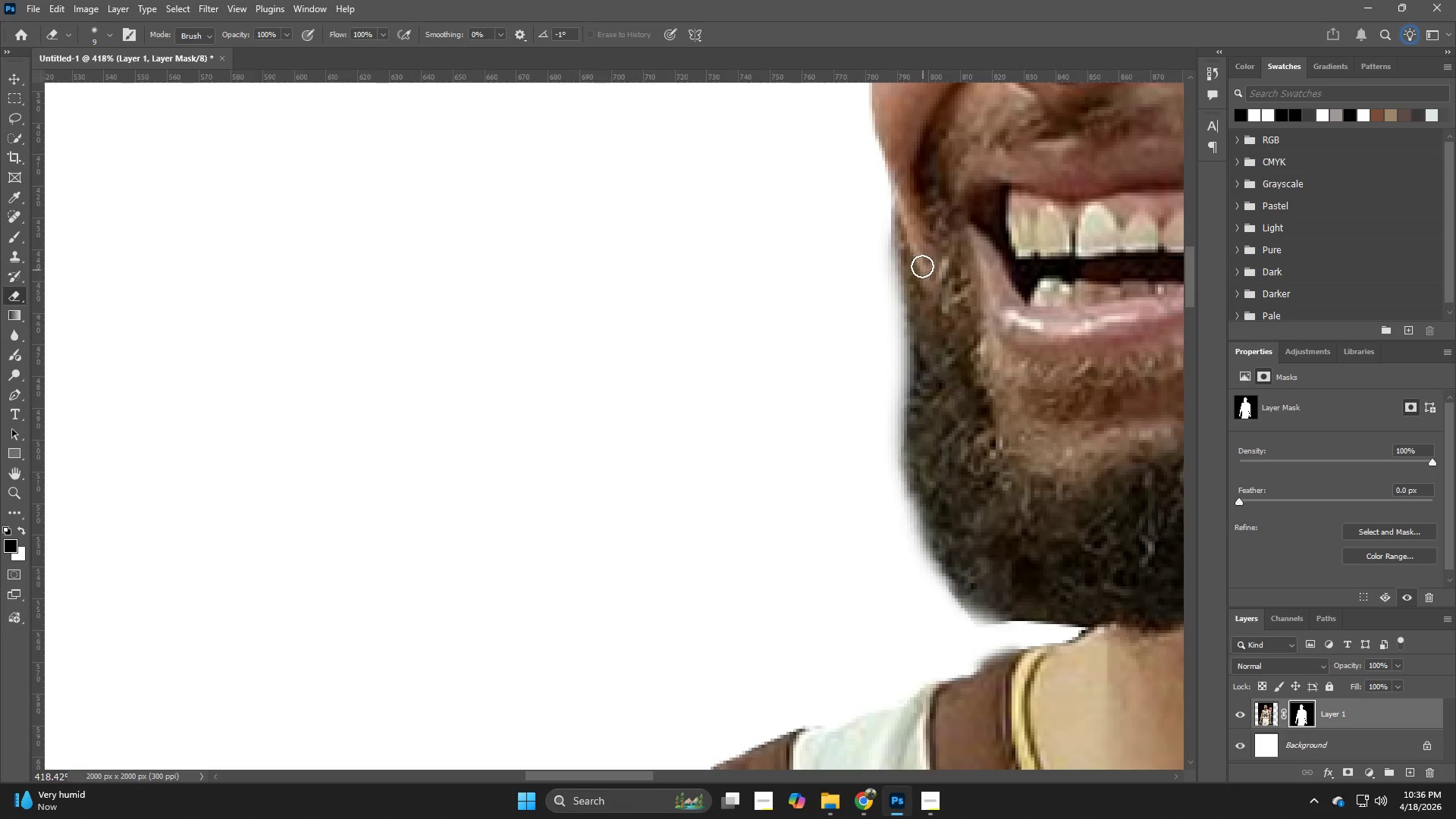 
key(E)
 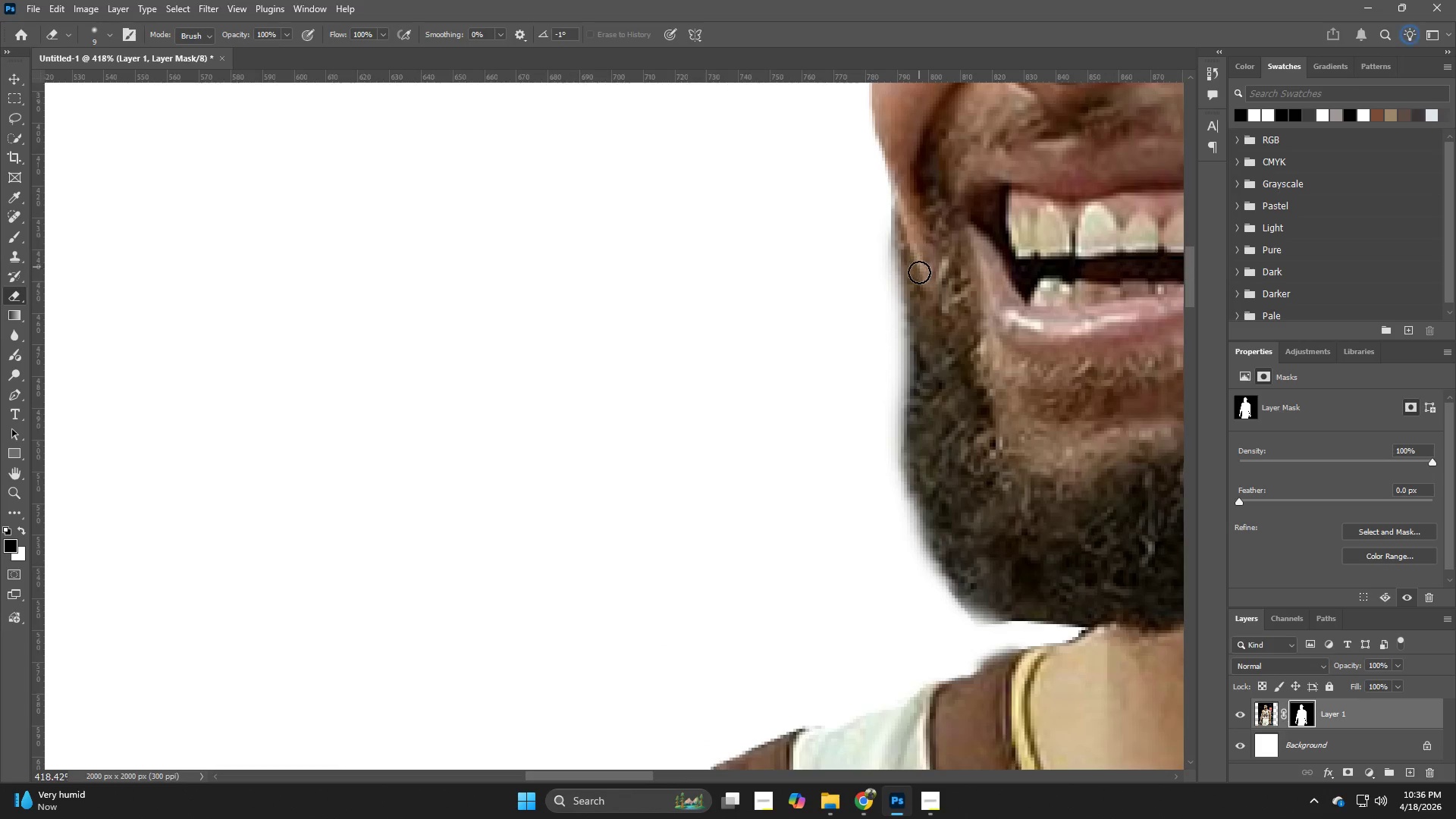 
hold_key(key=AltLeft, duration=0.61)
 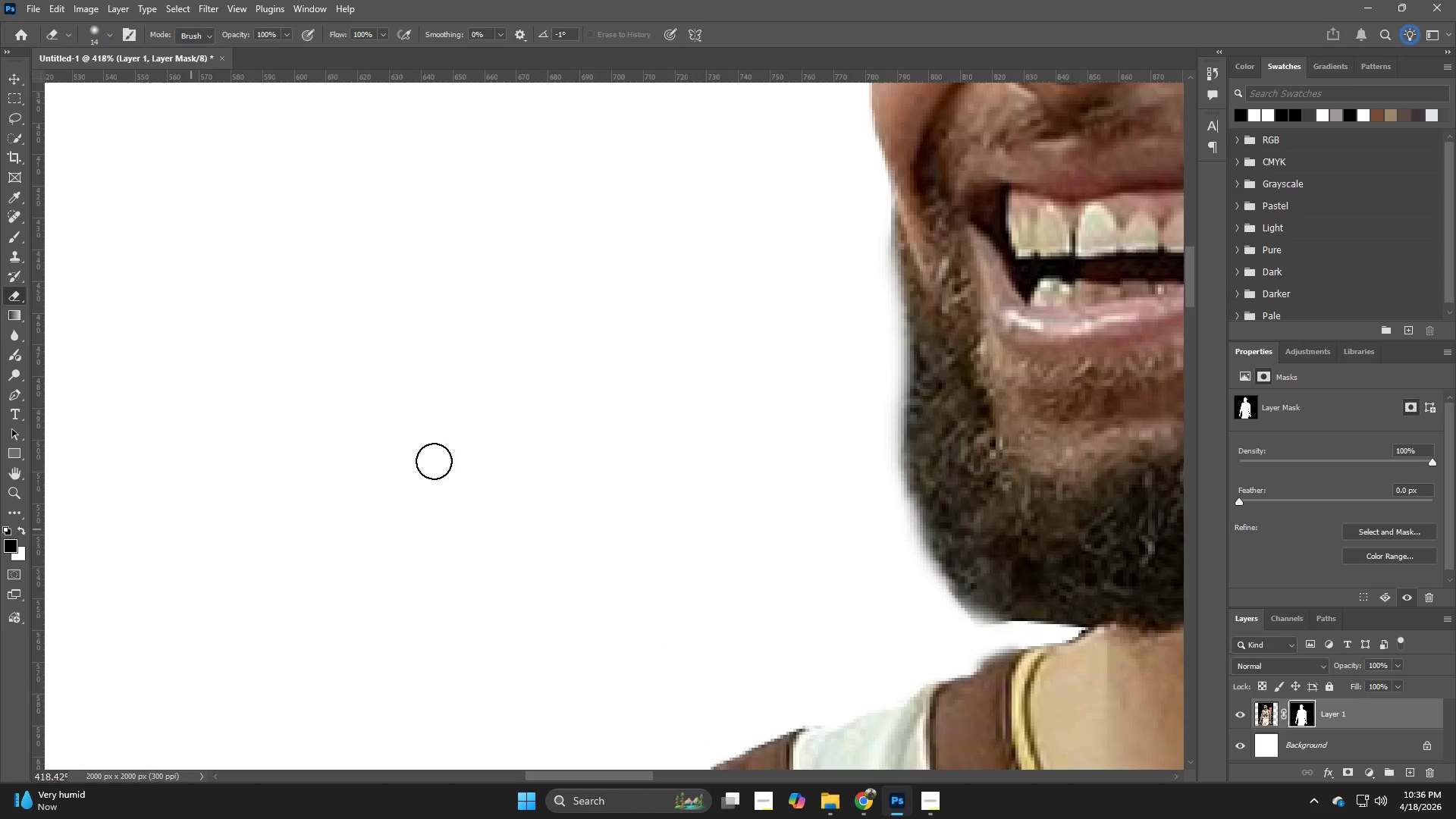 
left_click_drag(start_coordinate=[917, 246], to_coordinate=[924, 424])
 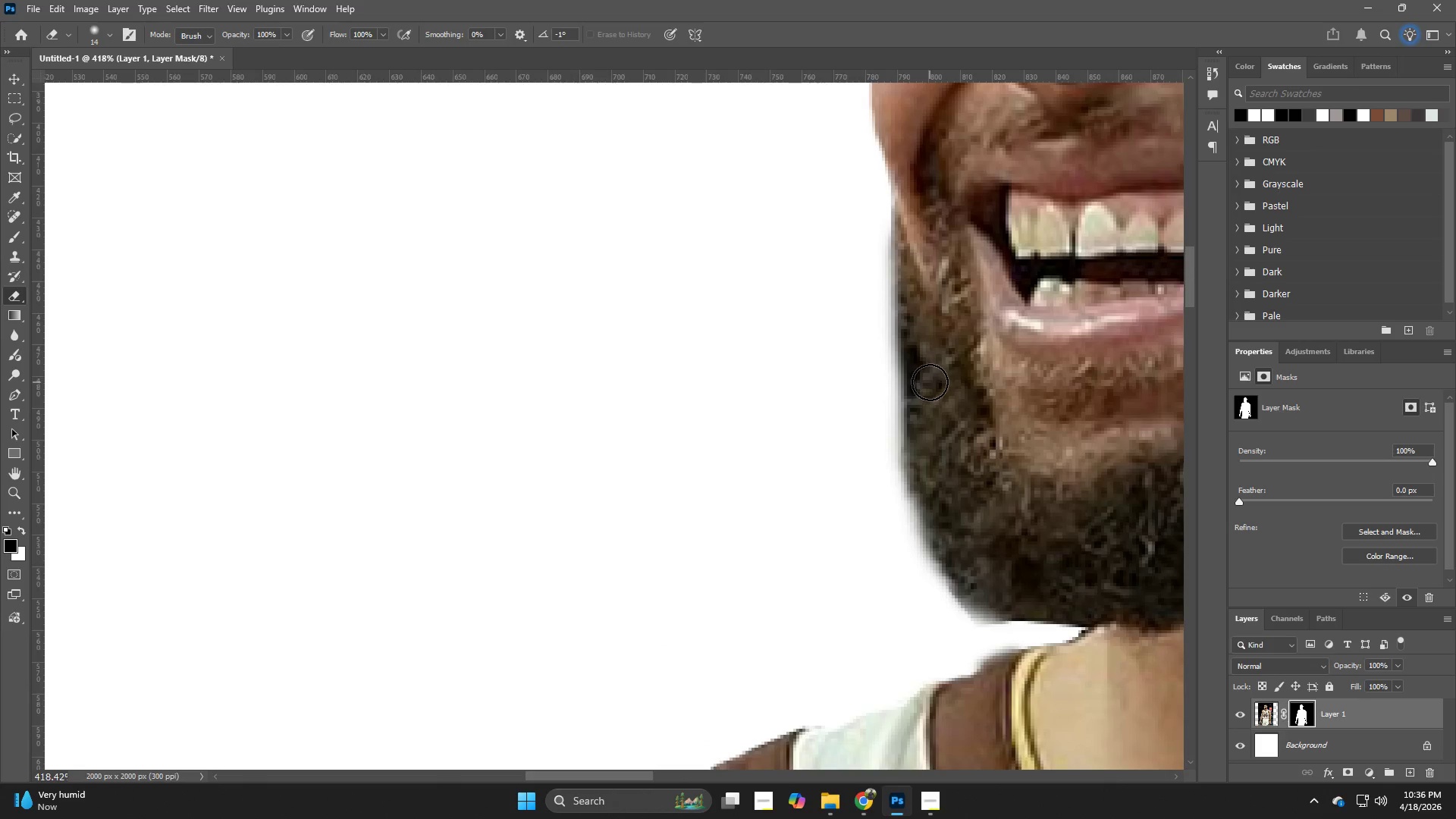 
key(X)
 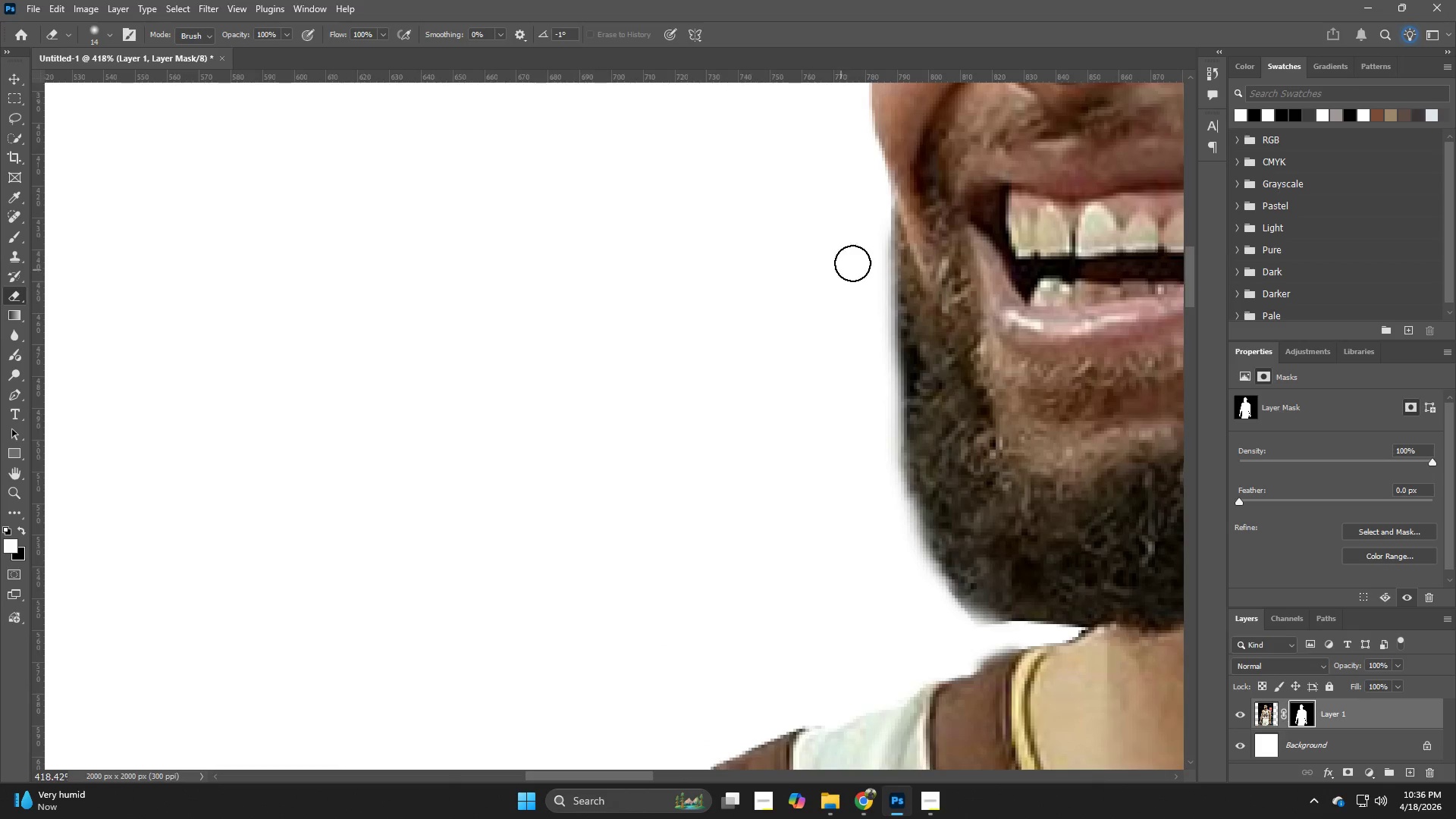 
left_click_drag(start_coordinate=[871, 246], to_coordinate=[891, 539])
 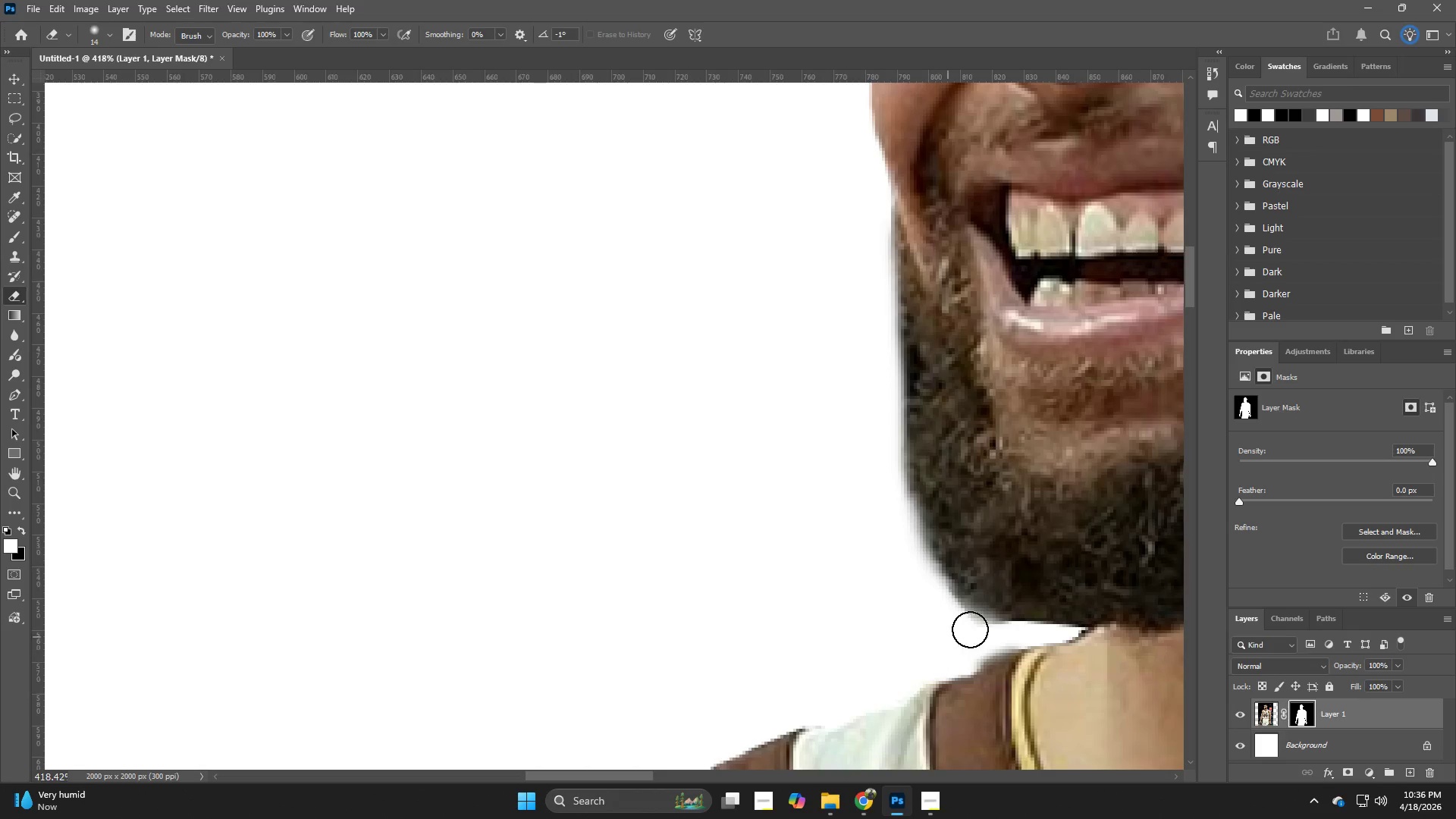 
hold_key(key=Z, duration=0.45)
 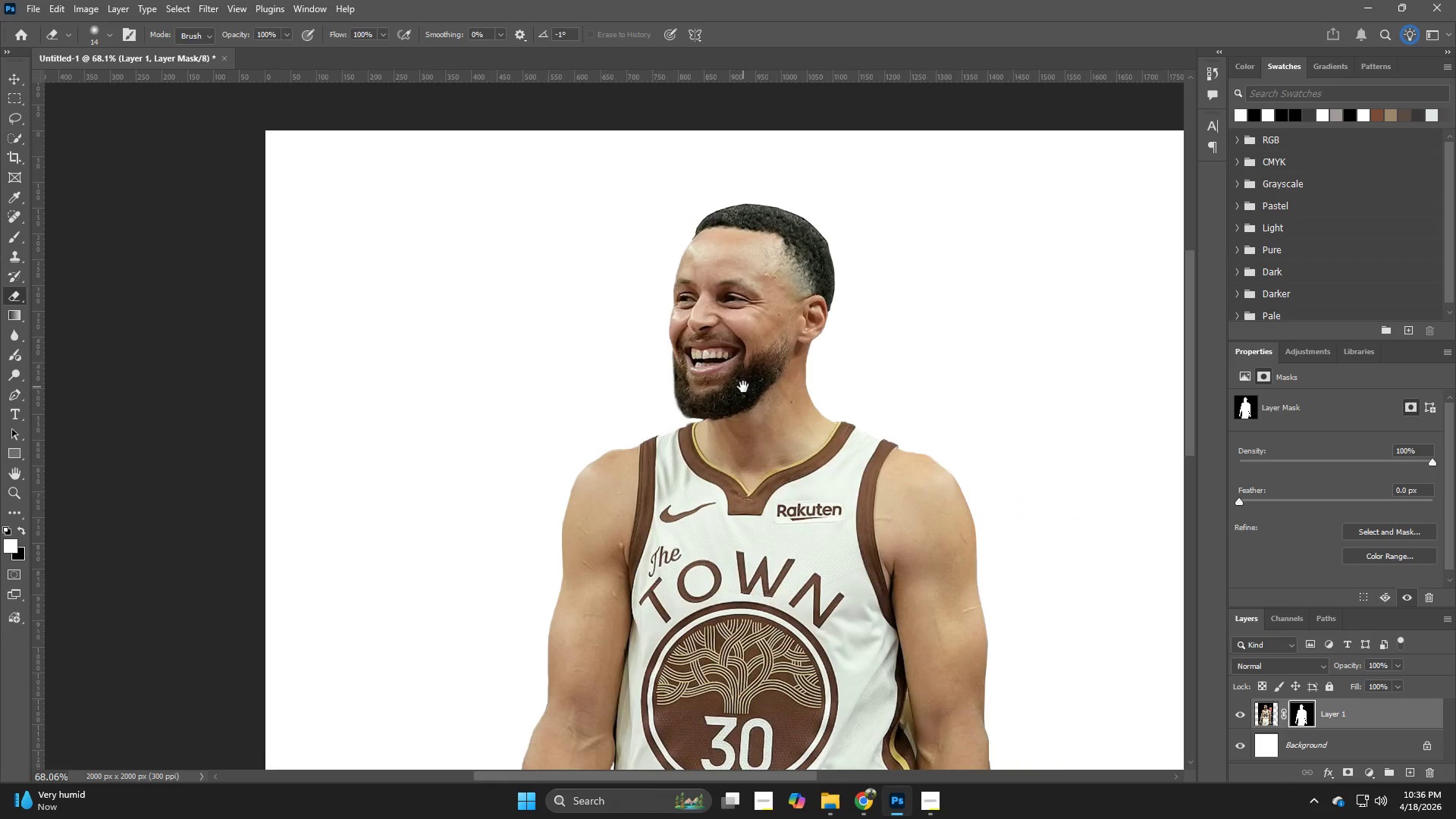 
left_click_drag(start_coordinate=[1002, 525], to_coordinate=[893, 559])
 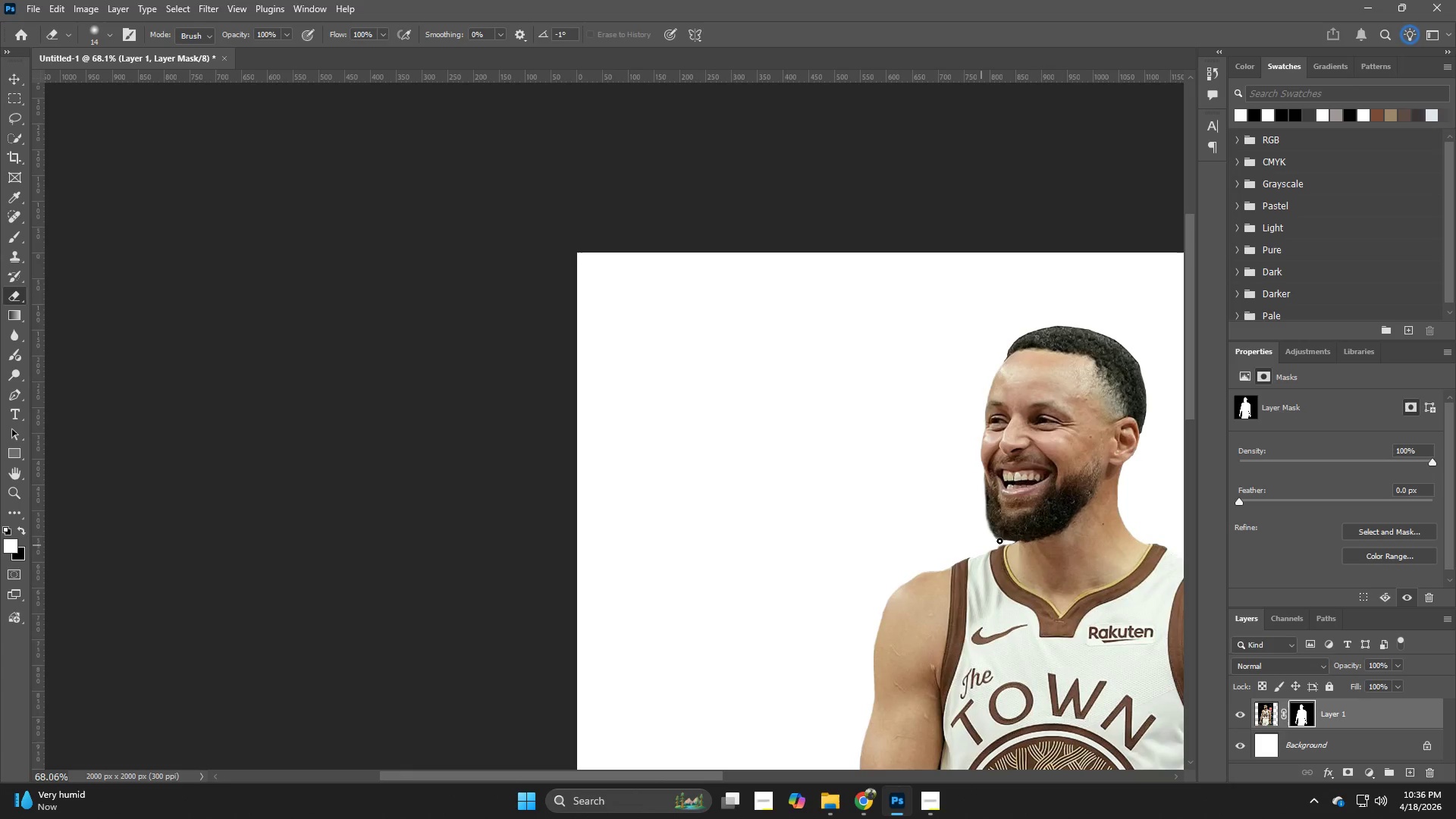 
hold_key(key=Space, duration=0.59)
 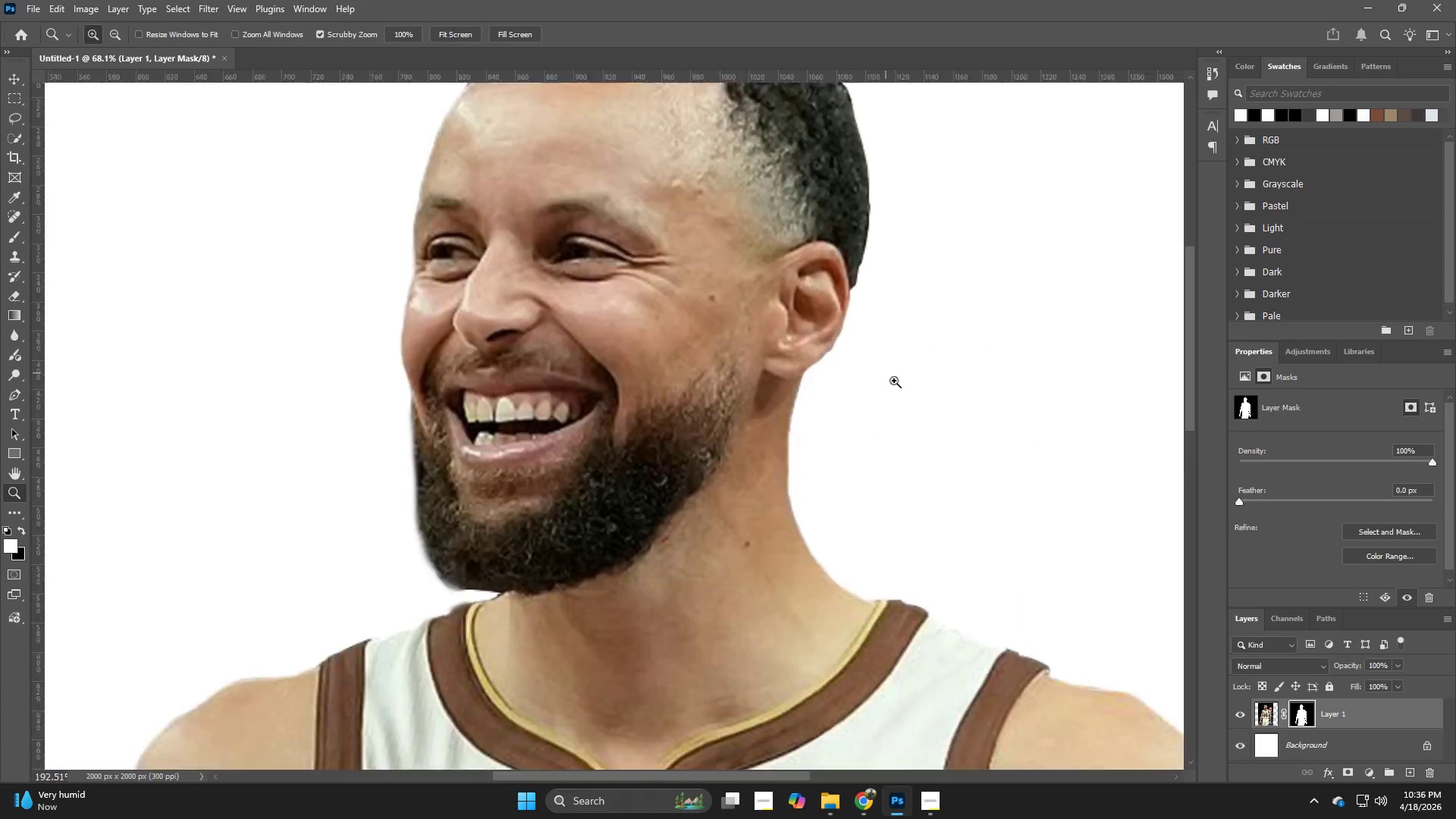 
left_click_drag(start_coordinate=[1055, 509], to_coordinate=[743, 387])
 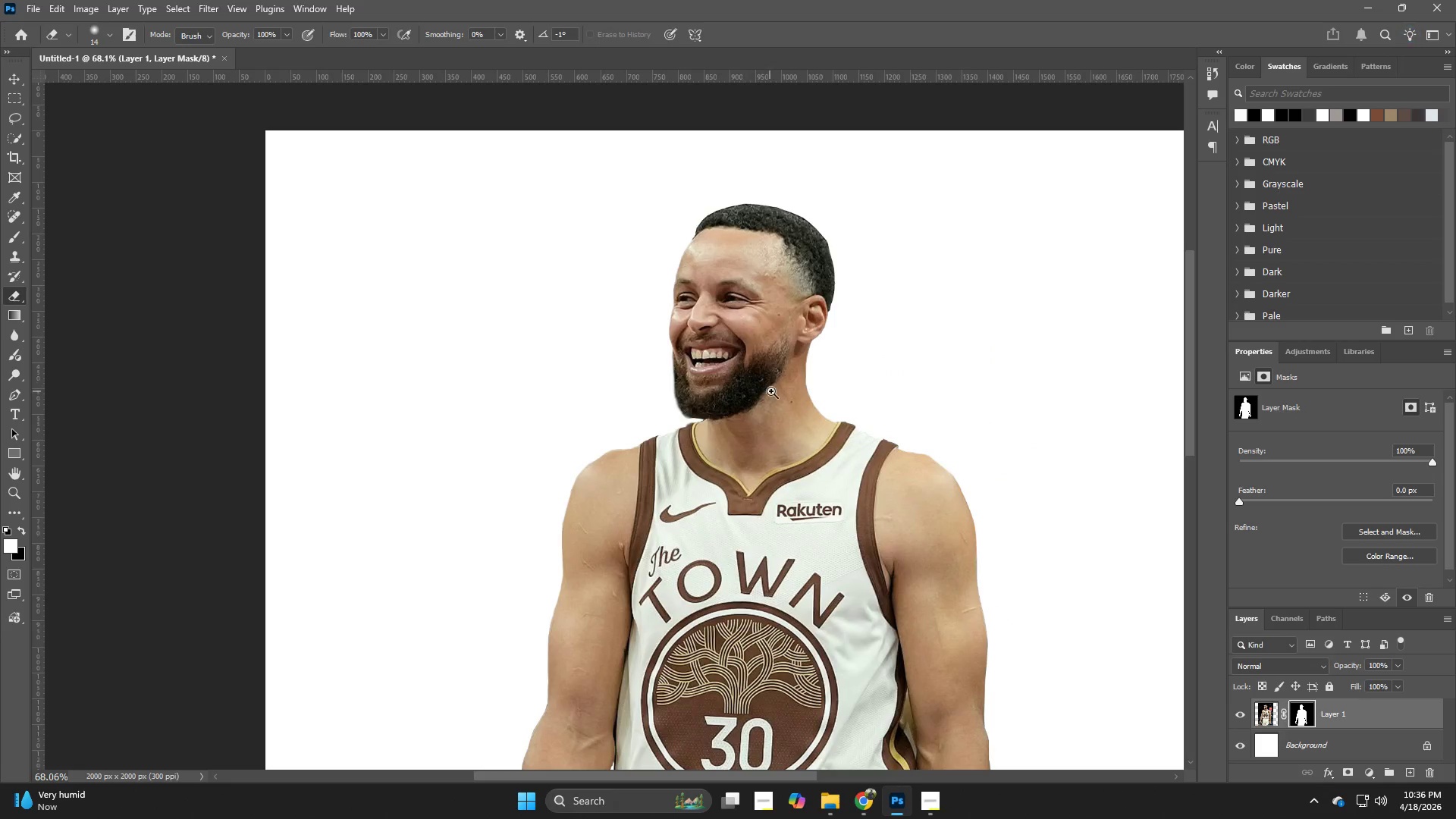 
hold_key(key=Z, duration=1.11)
 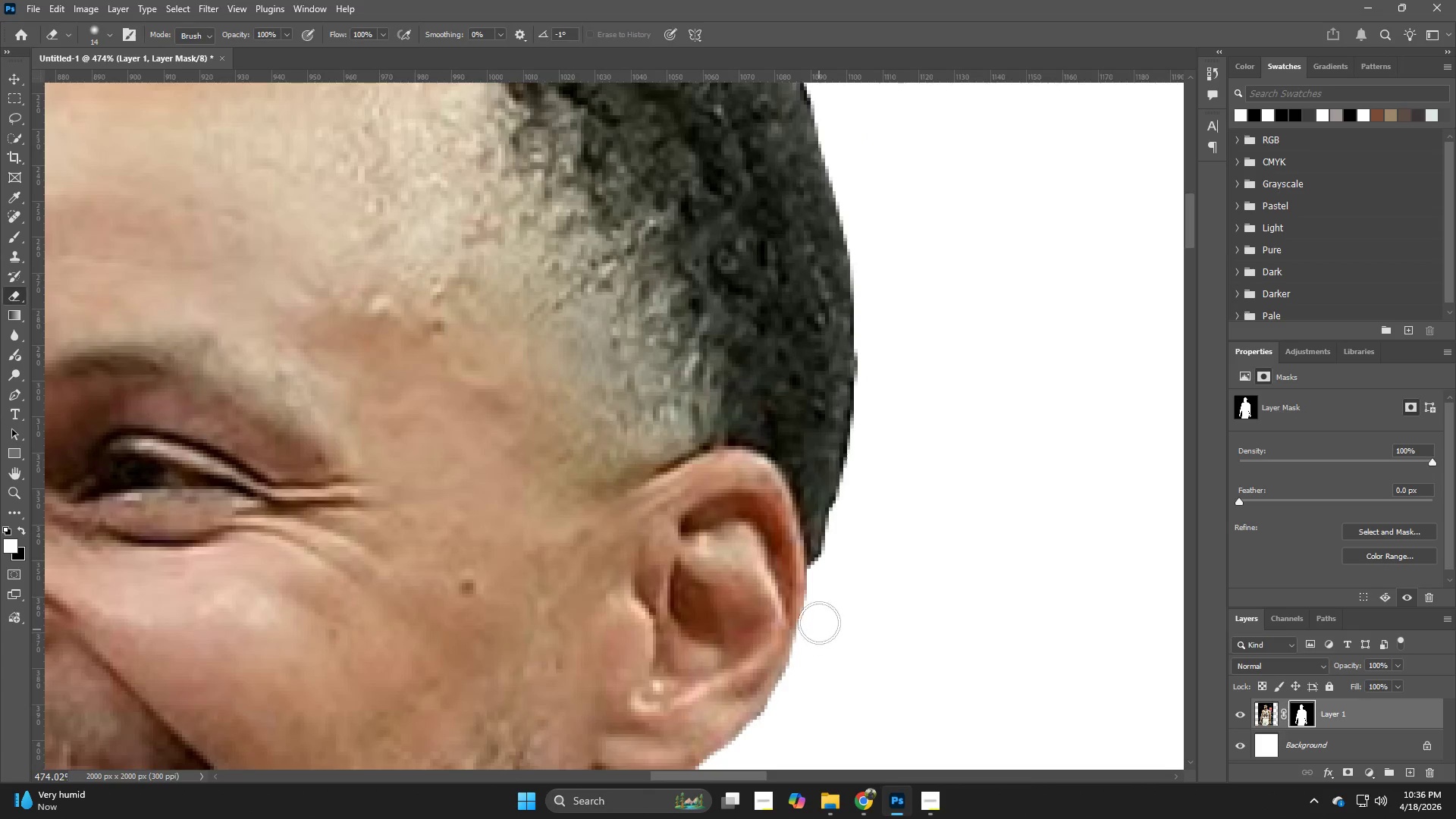 
left_click_drag(start_coordinate=[815, 325], to_coordinate=[935, 435])
 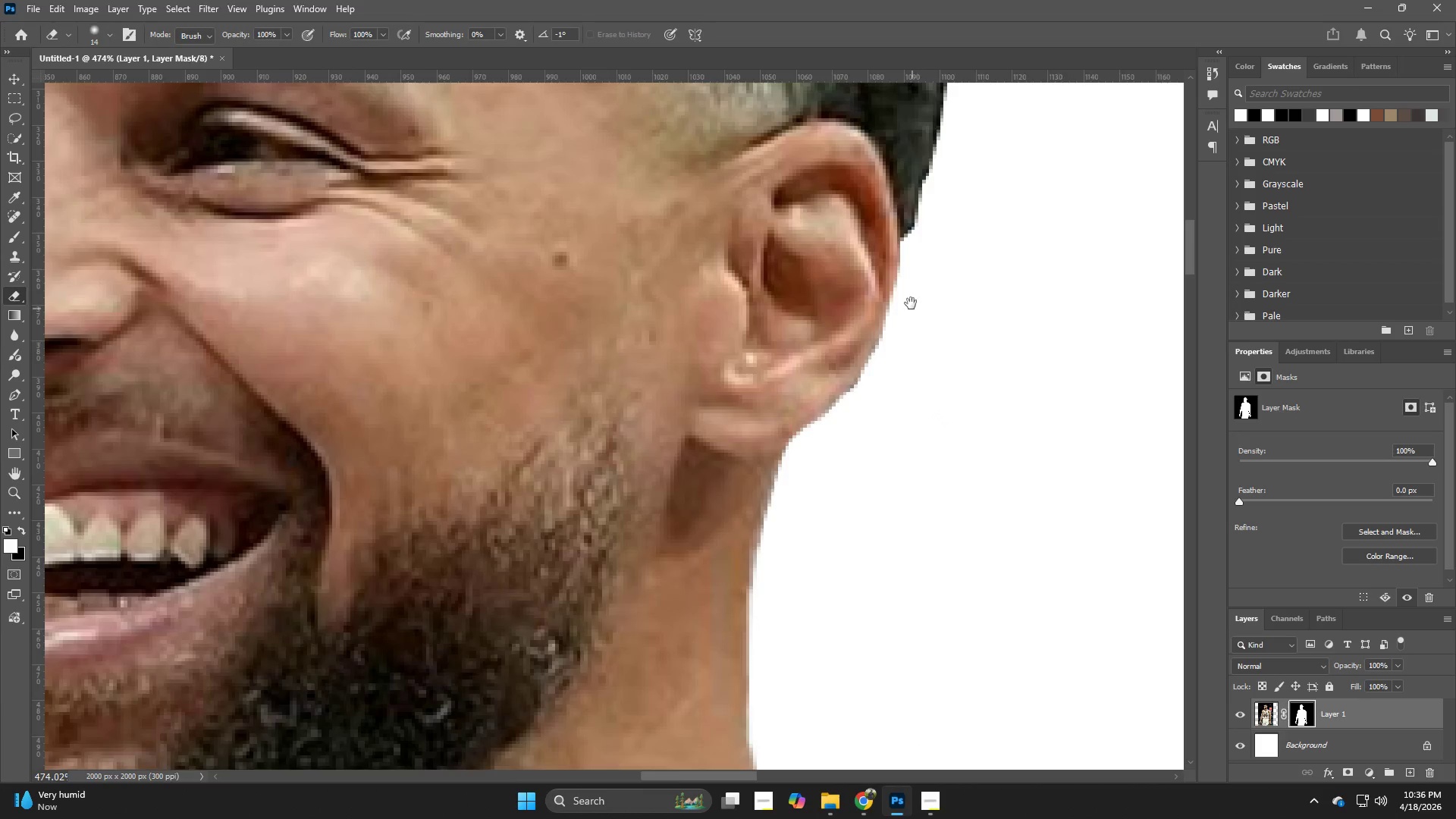 
hold_key(key=Space, duration=0.47)
 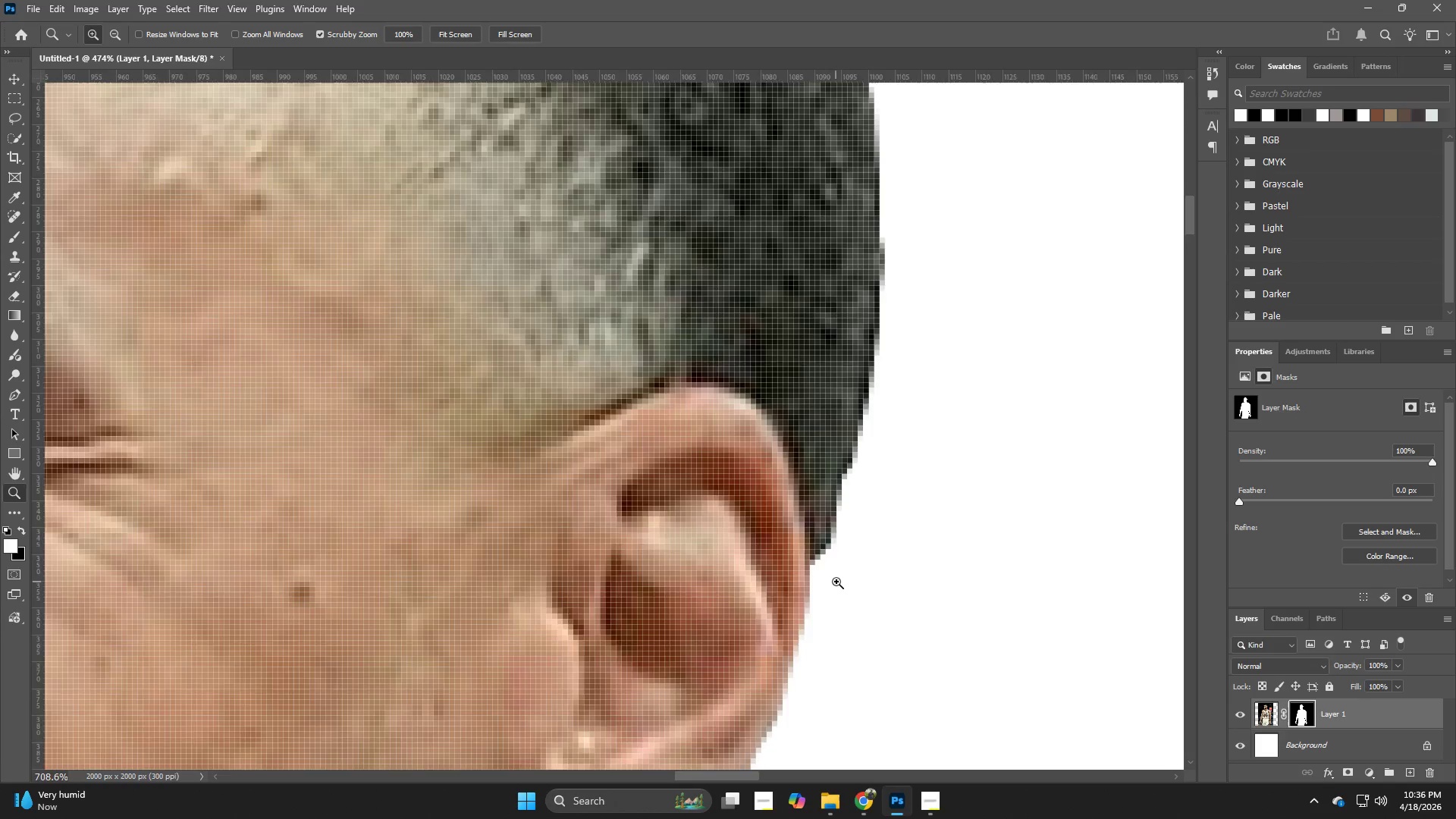 
left_click_drag(start_coordinate=[911, 303], to_coordinate=[817, 631])
 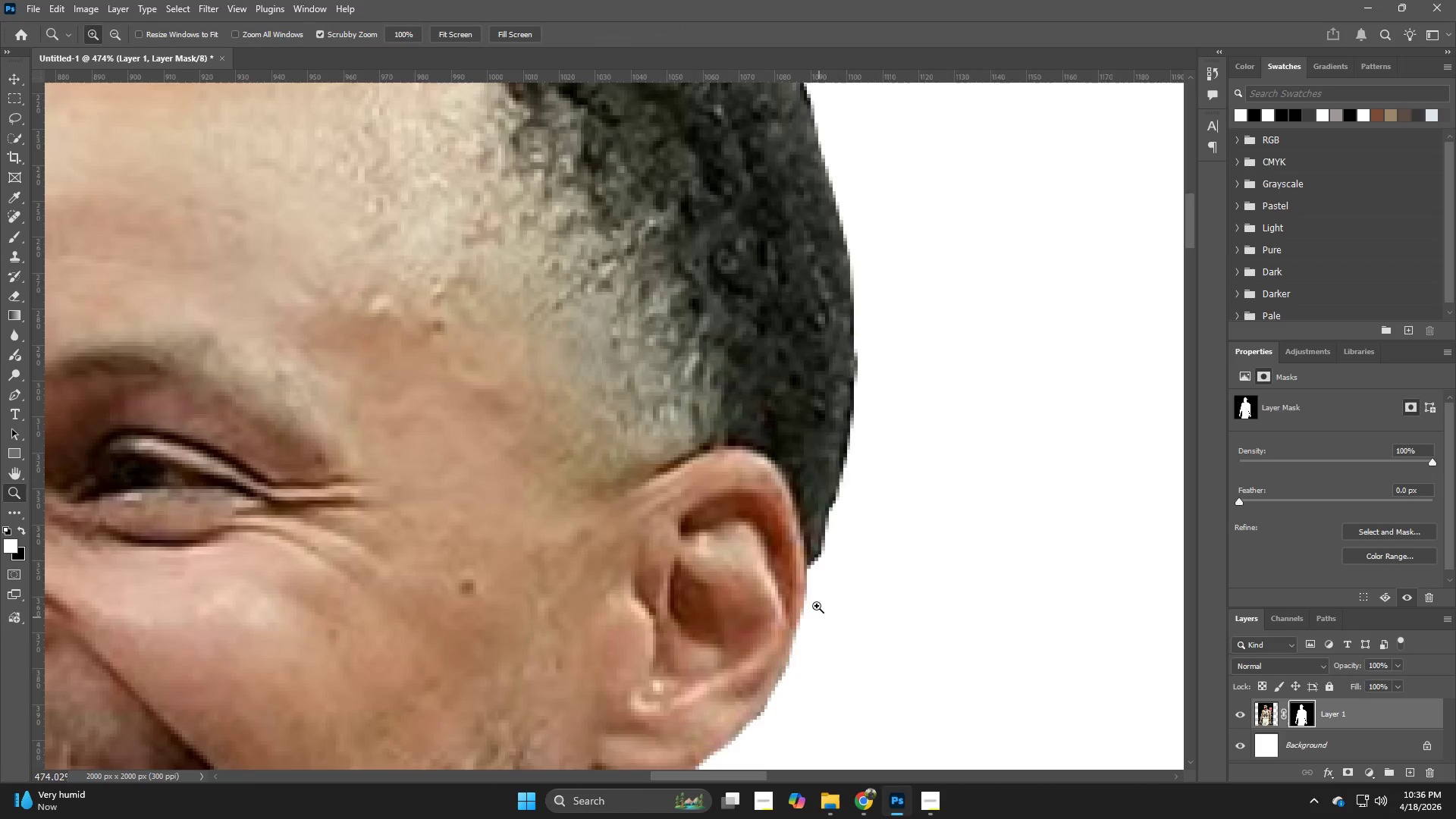 
hold_key(key=Z, duration=0.53)
 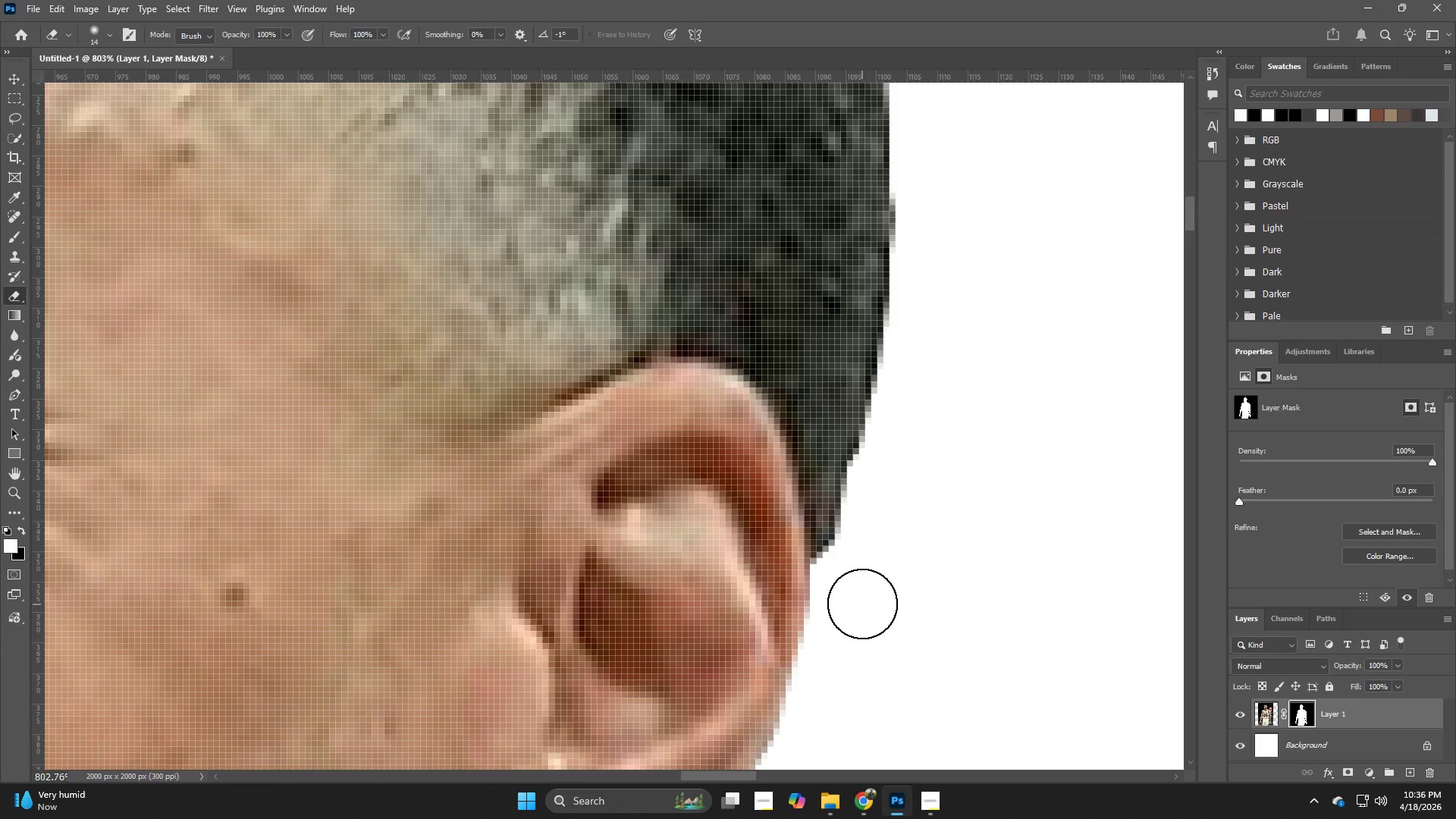 
left_click_drag(start_coordinate=[804, 574], to_coordinate=[843, 582])
 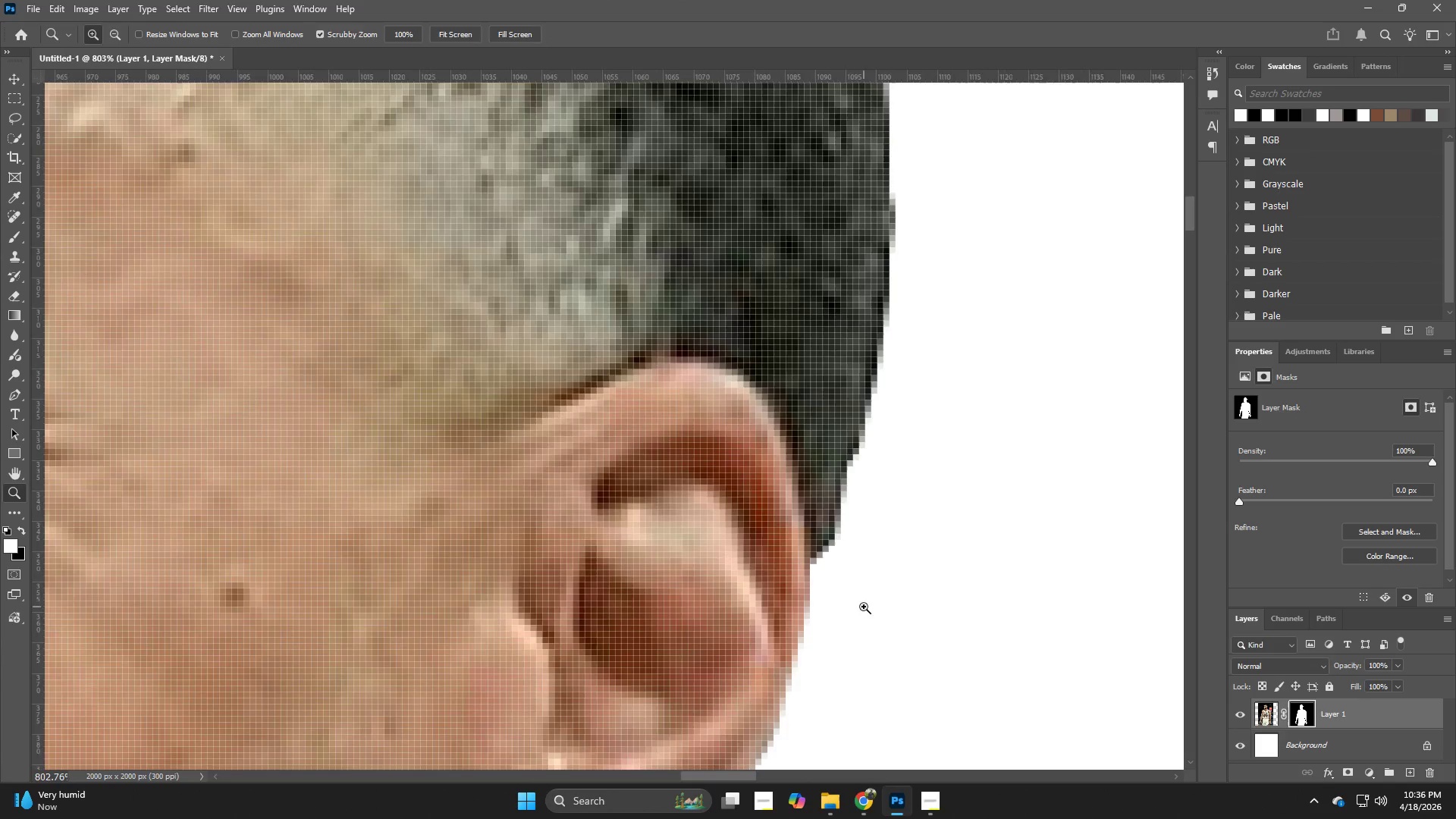 
type(ee)
 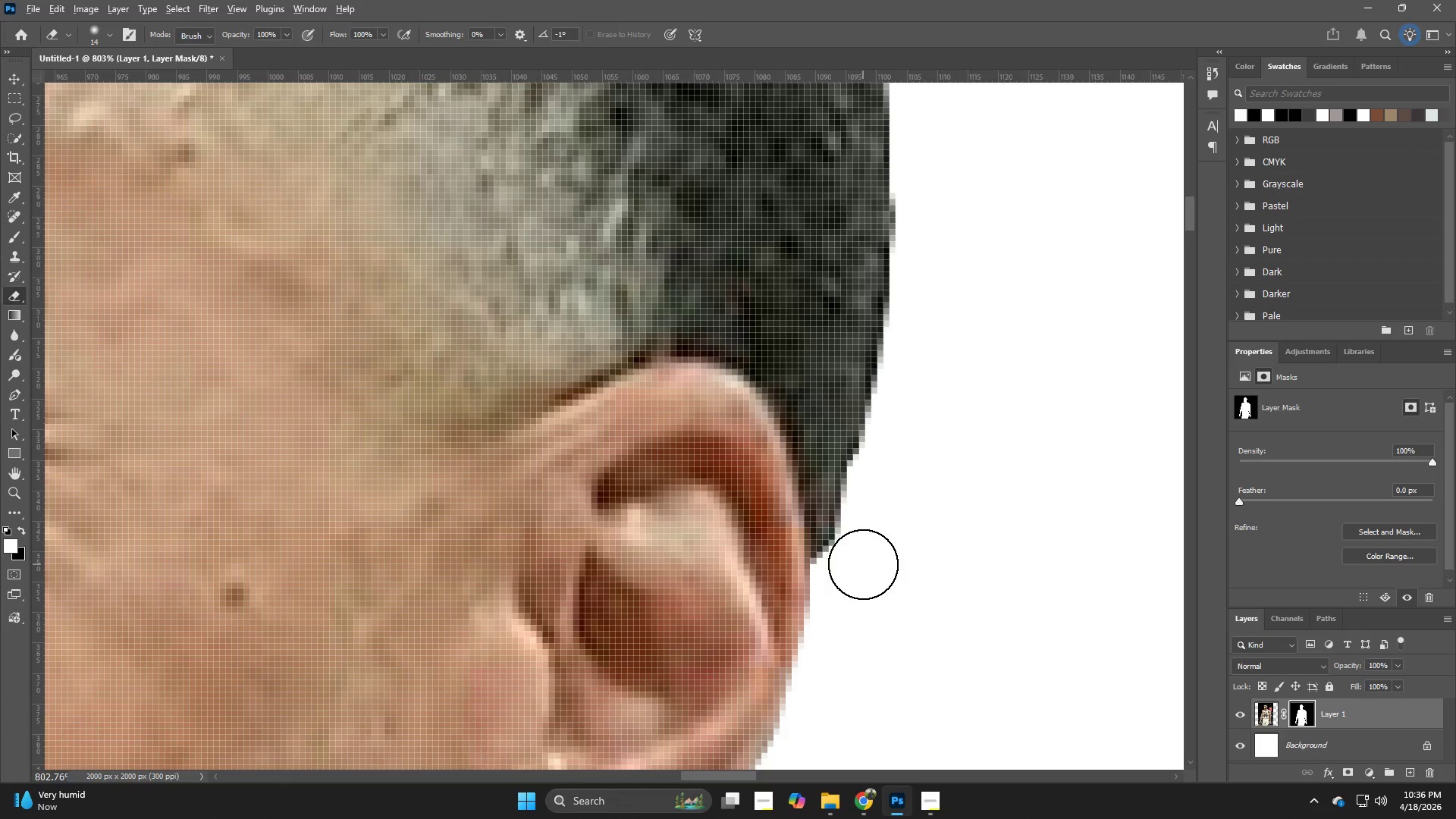 
hold_key(key=AltLeft, duration=0.42)
 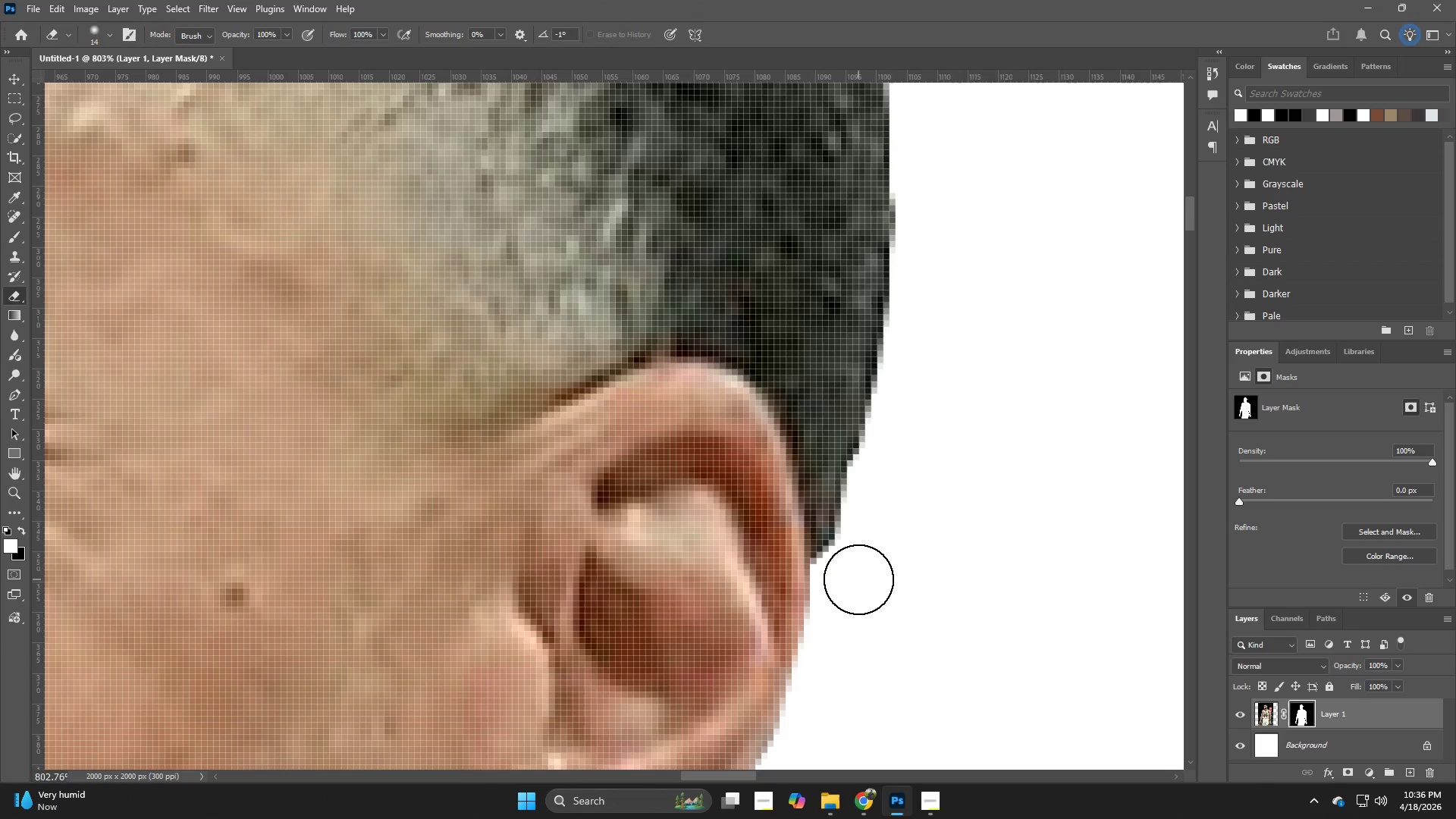 
hold_key(key=AltLeft, duration=1.38)
 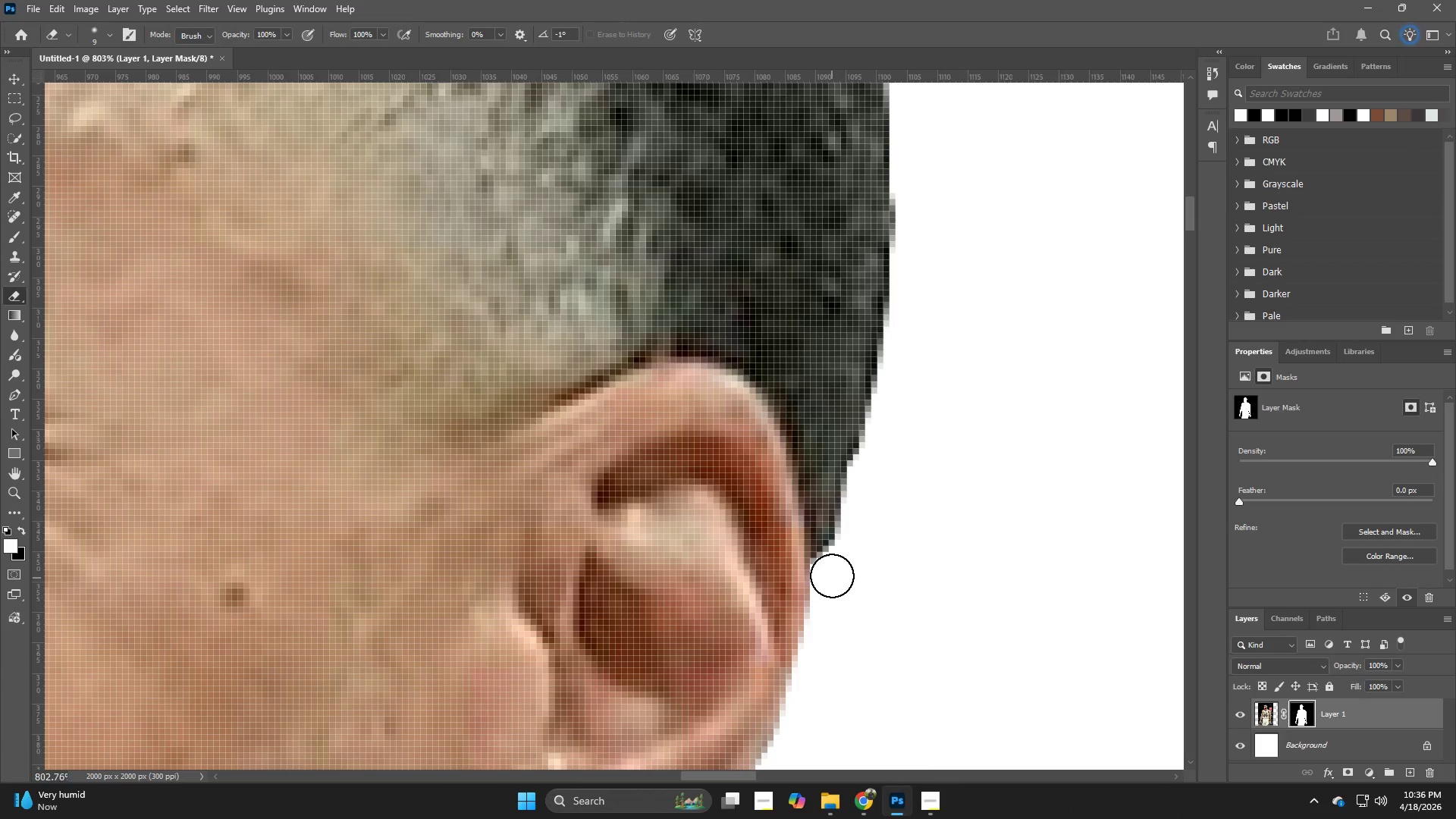 
left_click_drag(start_coordinate=[832, 576], to_coordinate=[923, 356])
 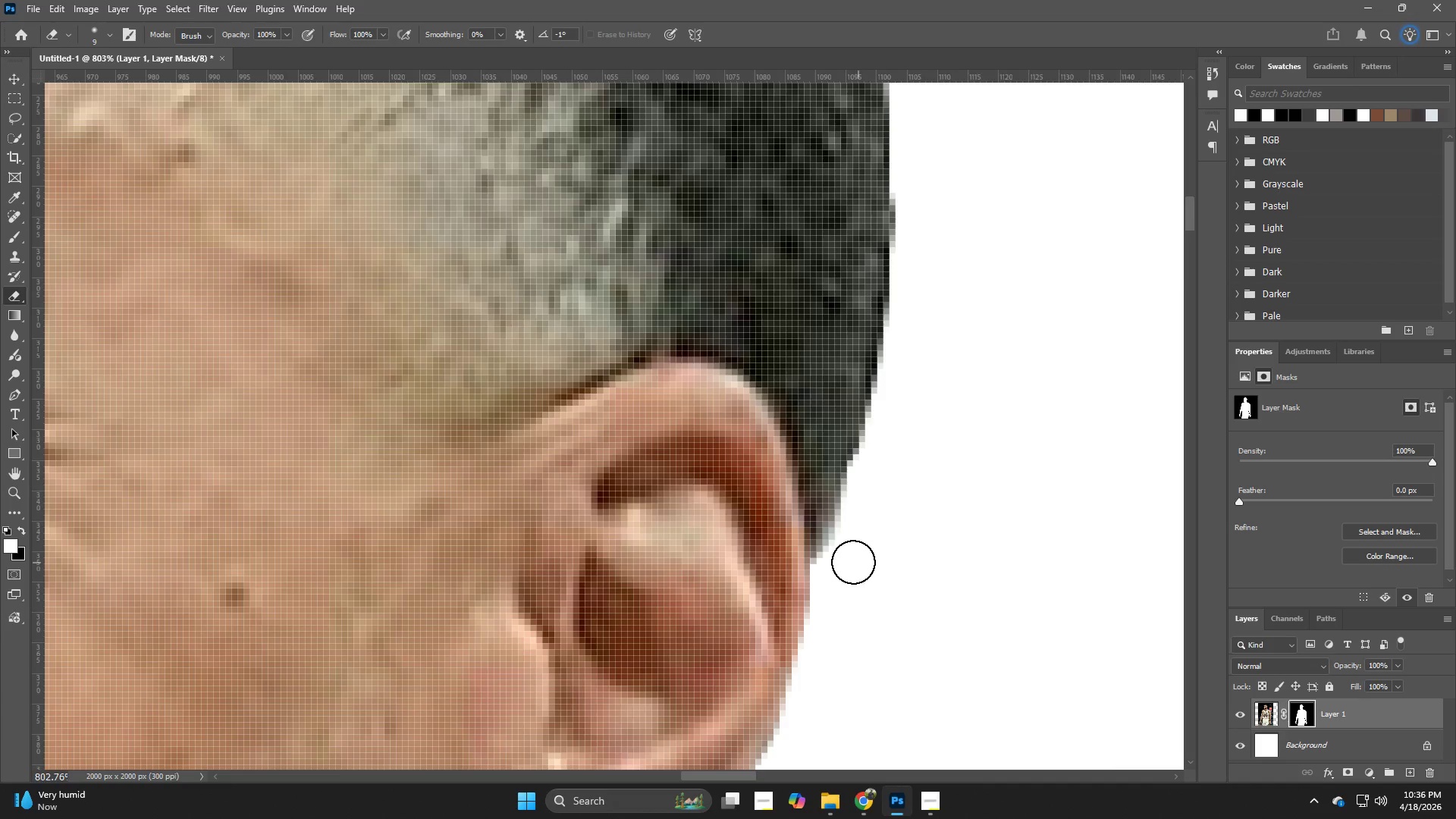 
left_click_drag(start_coordinate=[847, 554], to_coordinate=[924, 174])
 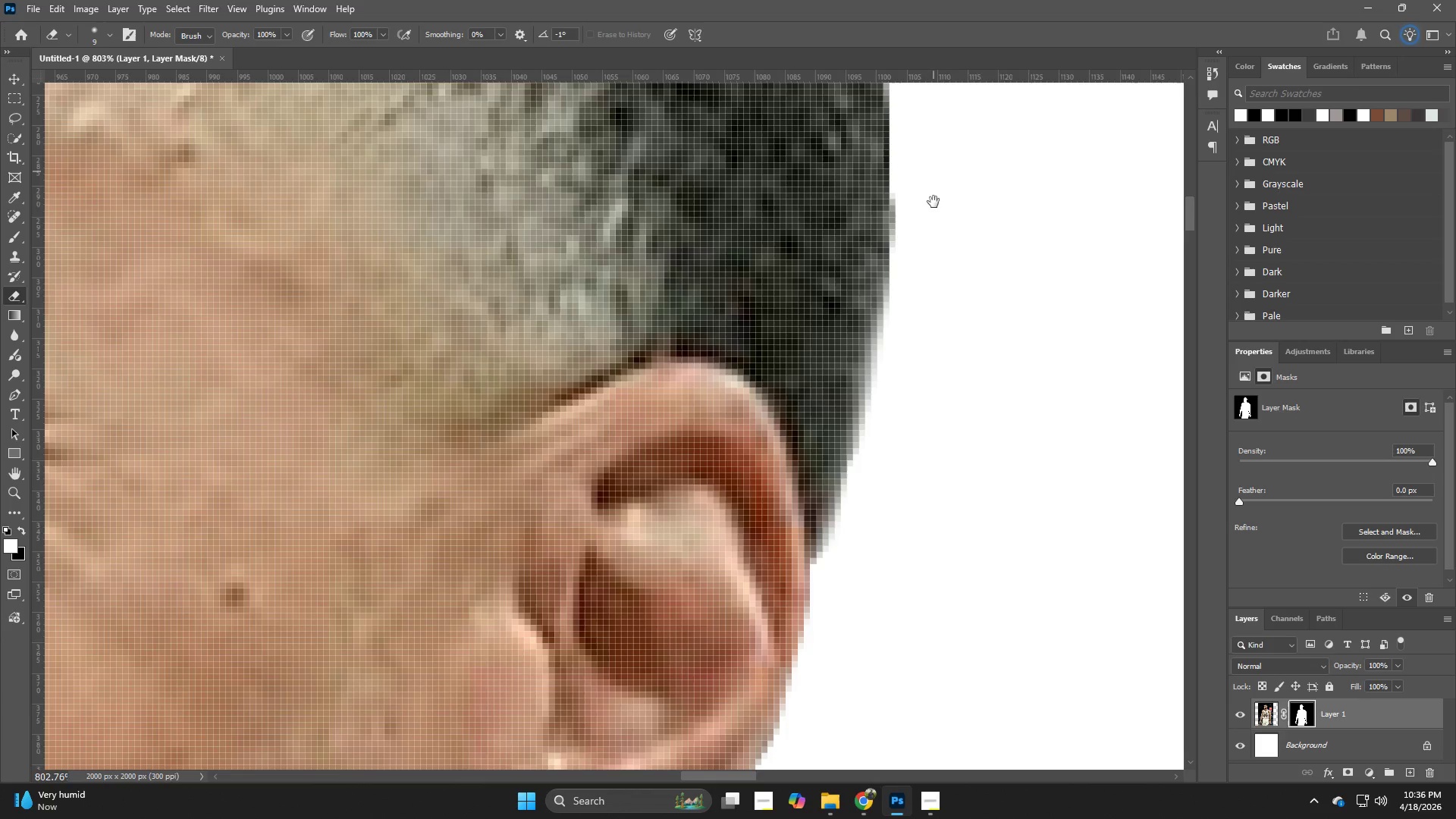 
hold_key(key=Space, duration=0.64)
 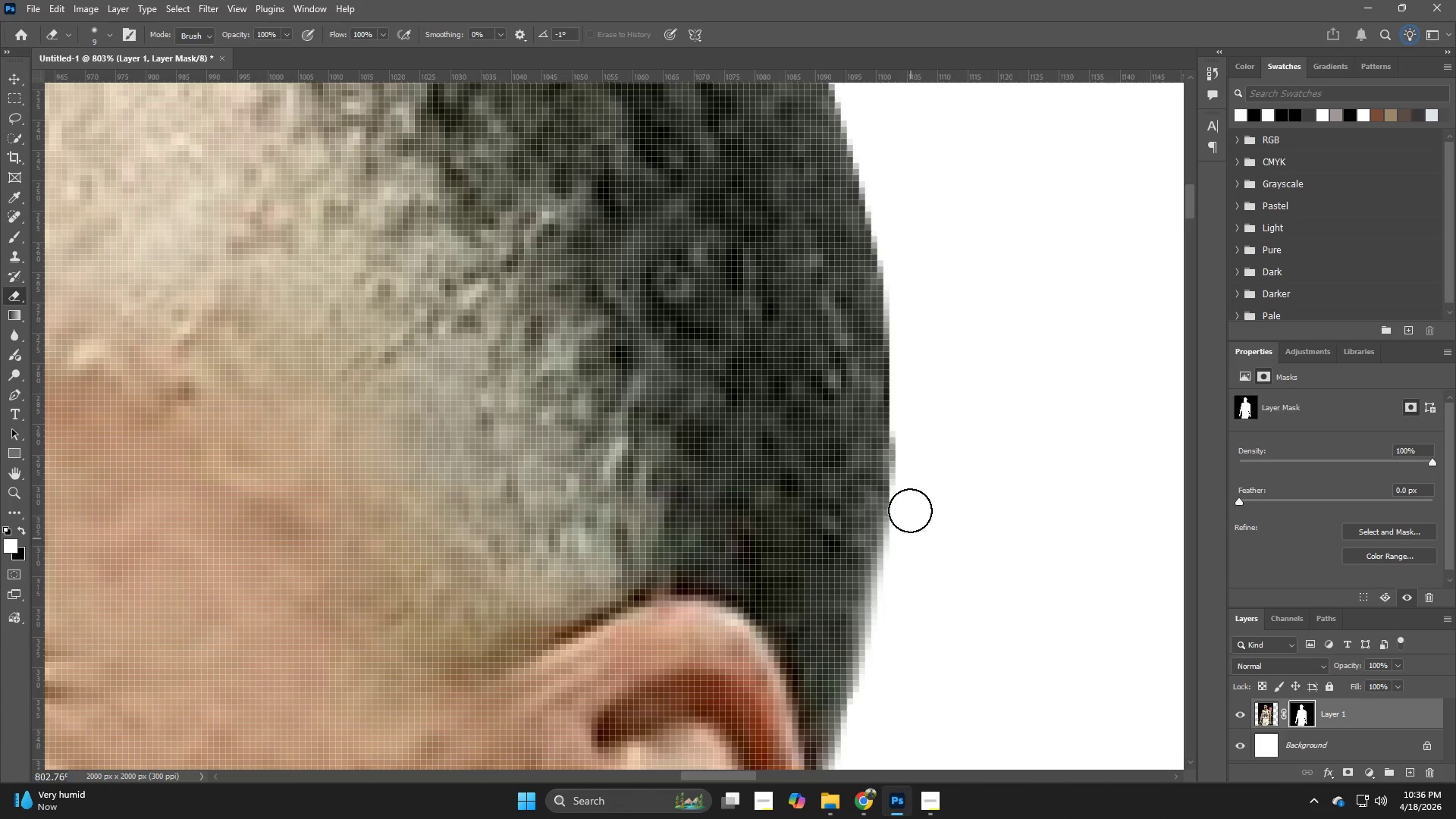 
left_click_drag(start_coordinate=[934, 327], to_coordinate=[934, 565])
 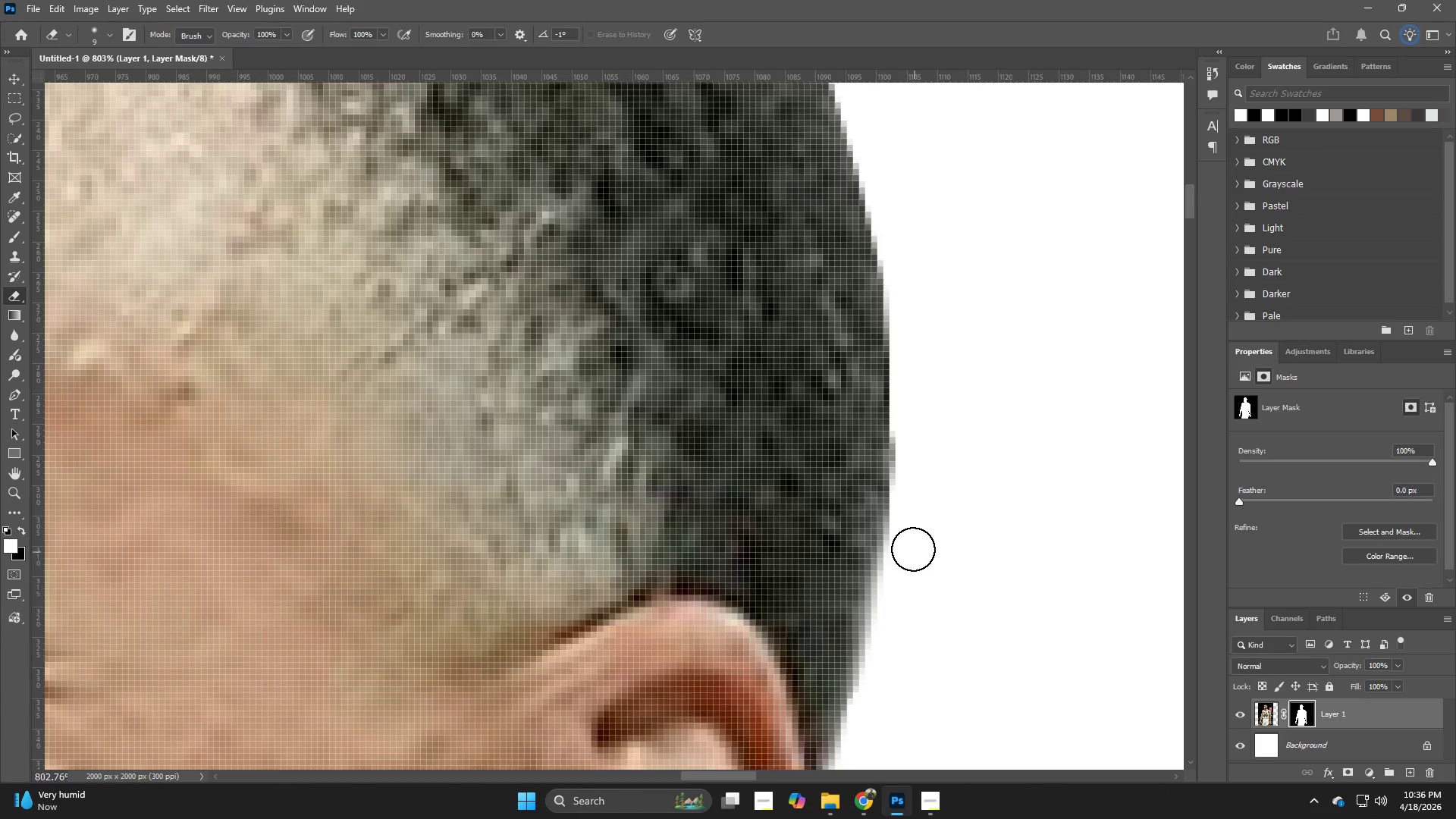 
left_click_drag(start_coordinate=[911, 540], to_coordinate=[910, 202])
 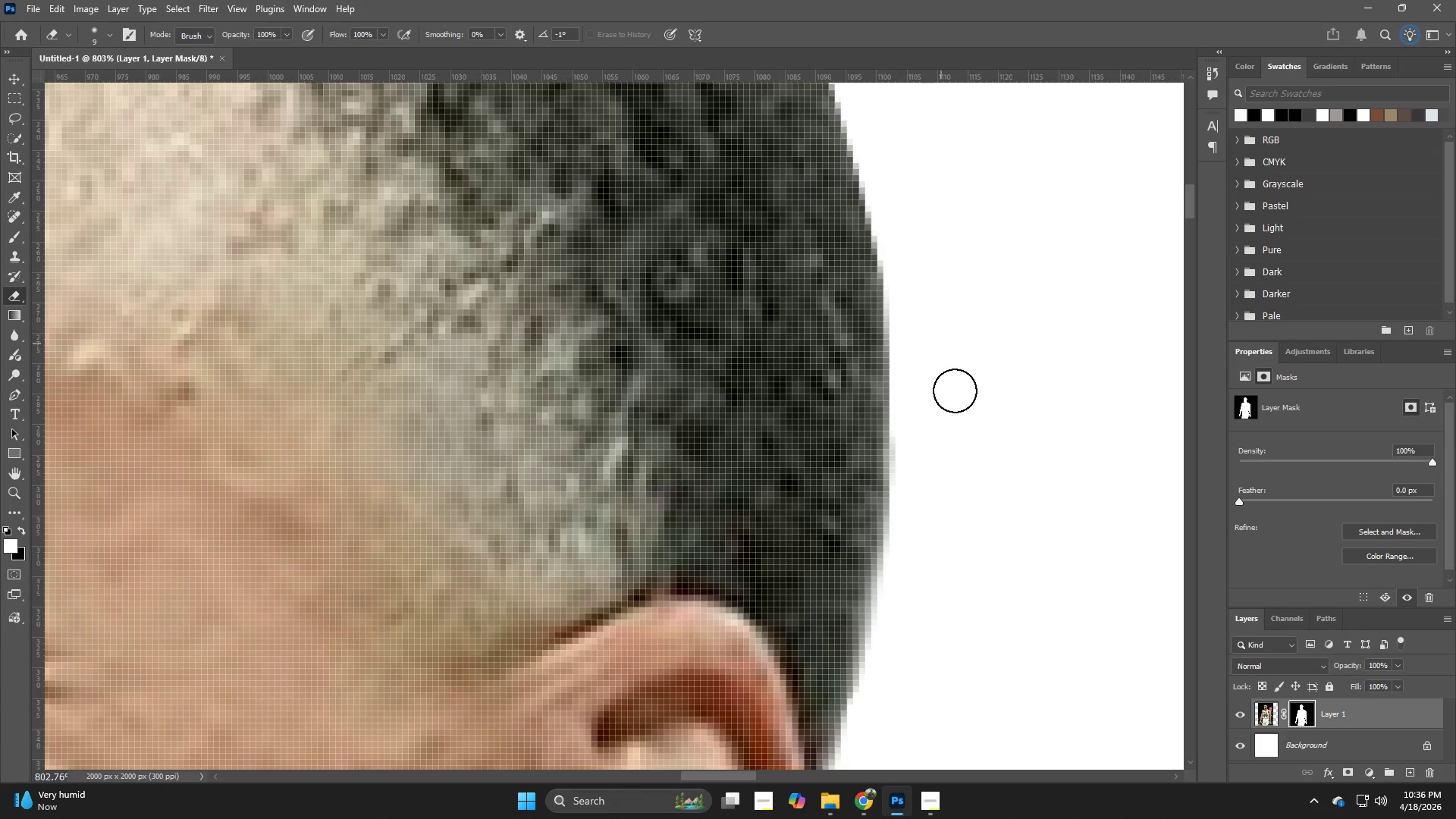 
hold_key(key=Z, duration=0.33)
 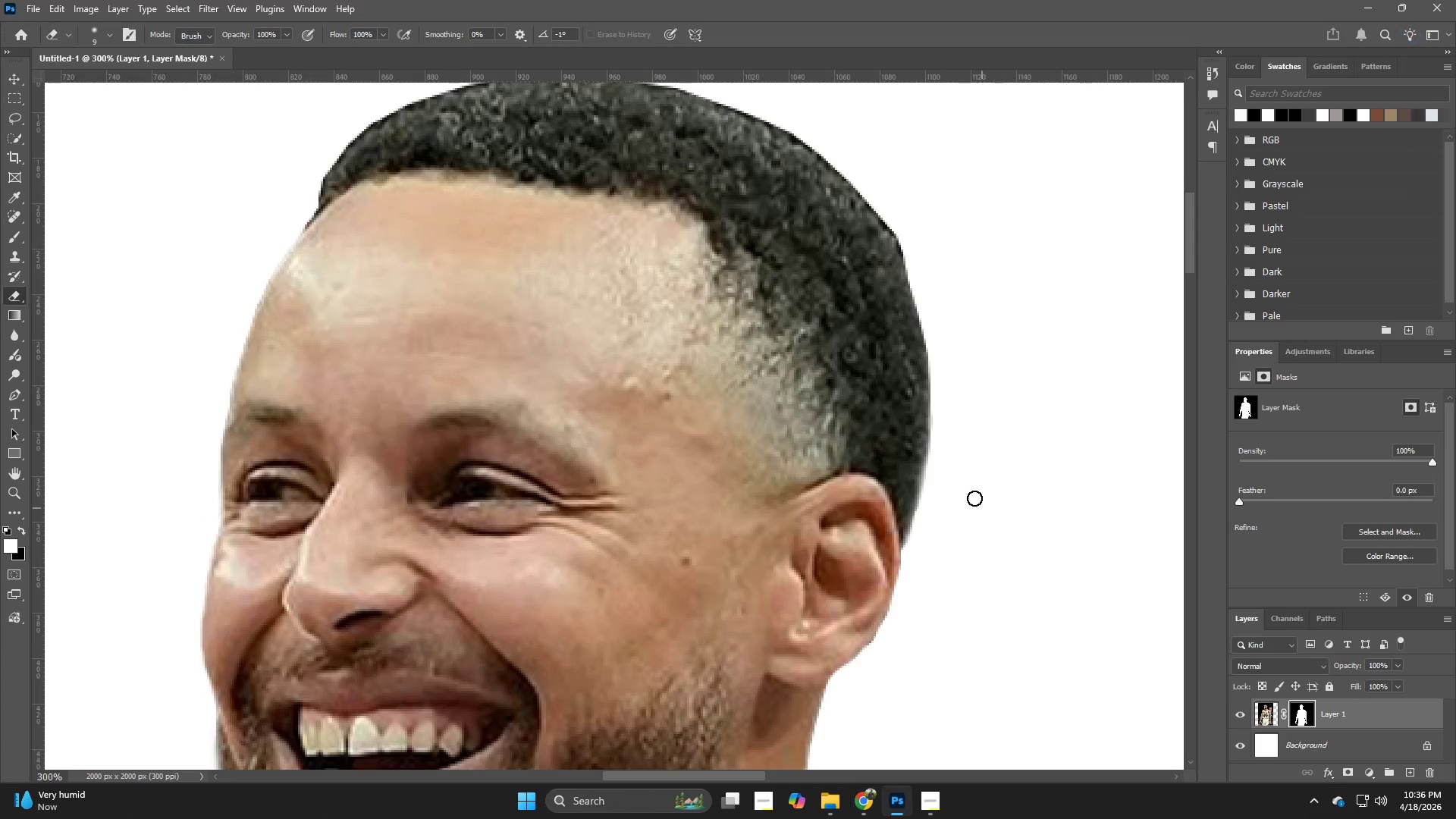 
left_click_drag(start_coordinate=[955, 399], to_coordinate=[864, 435])
 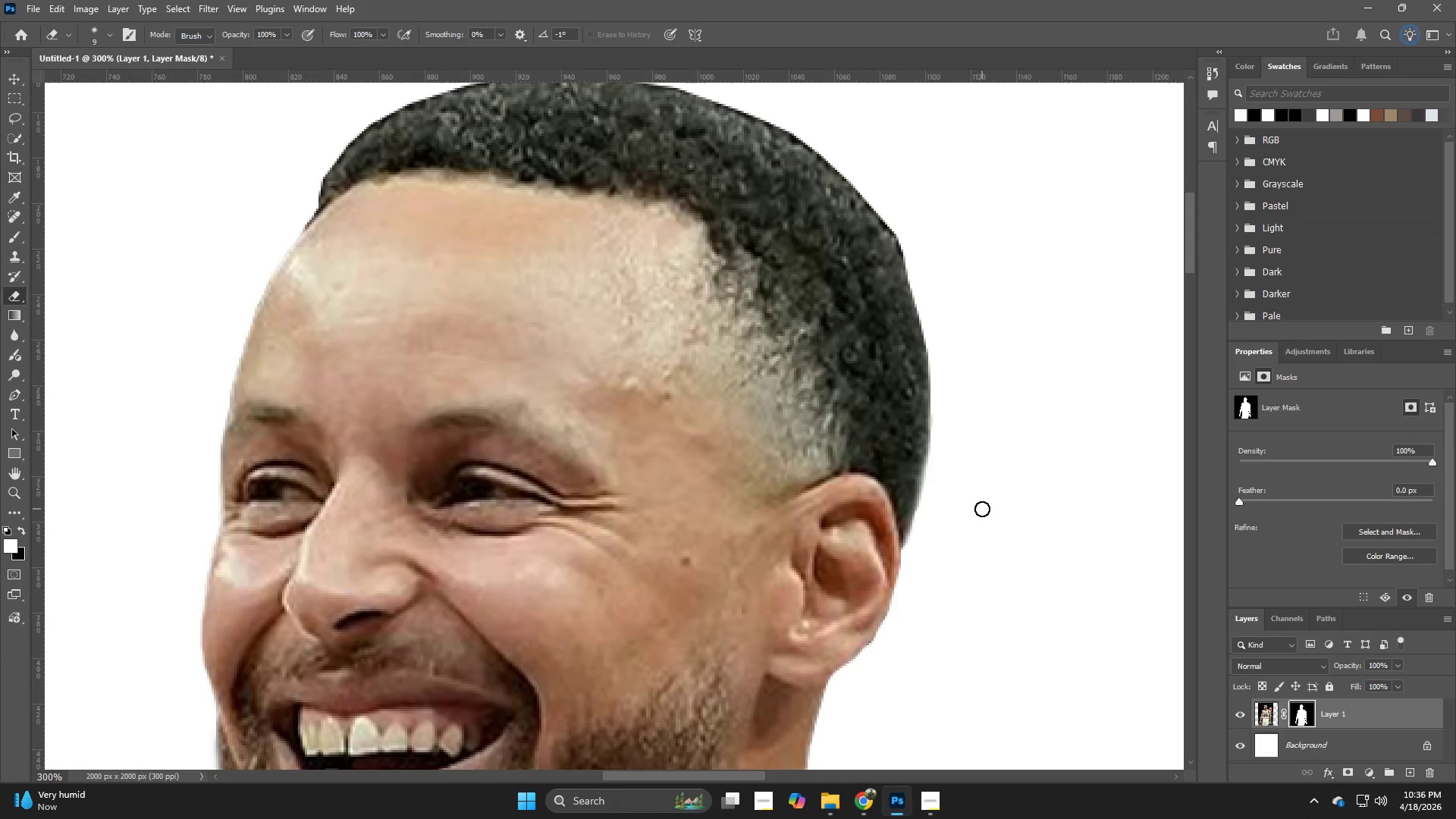 
hold_key(key=Z, duration=0.44)
 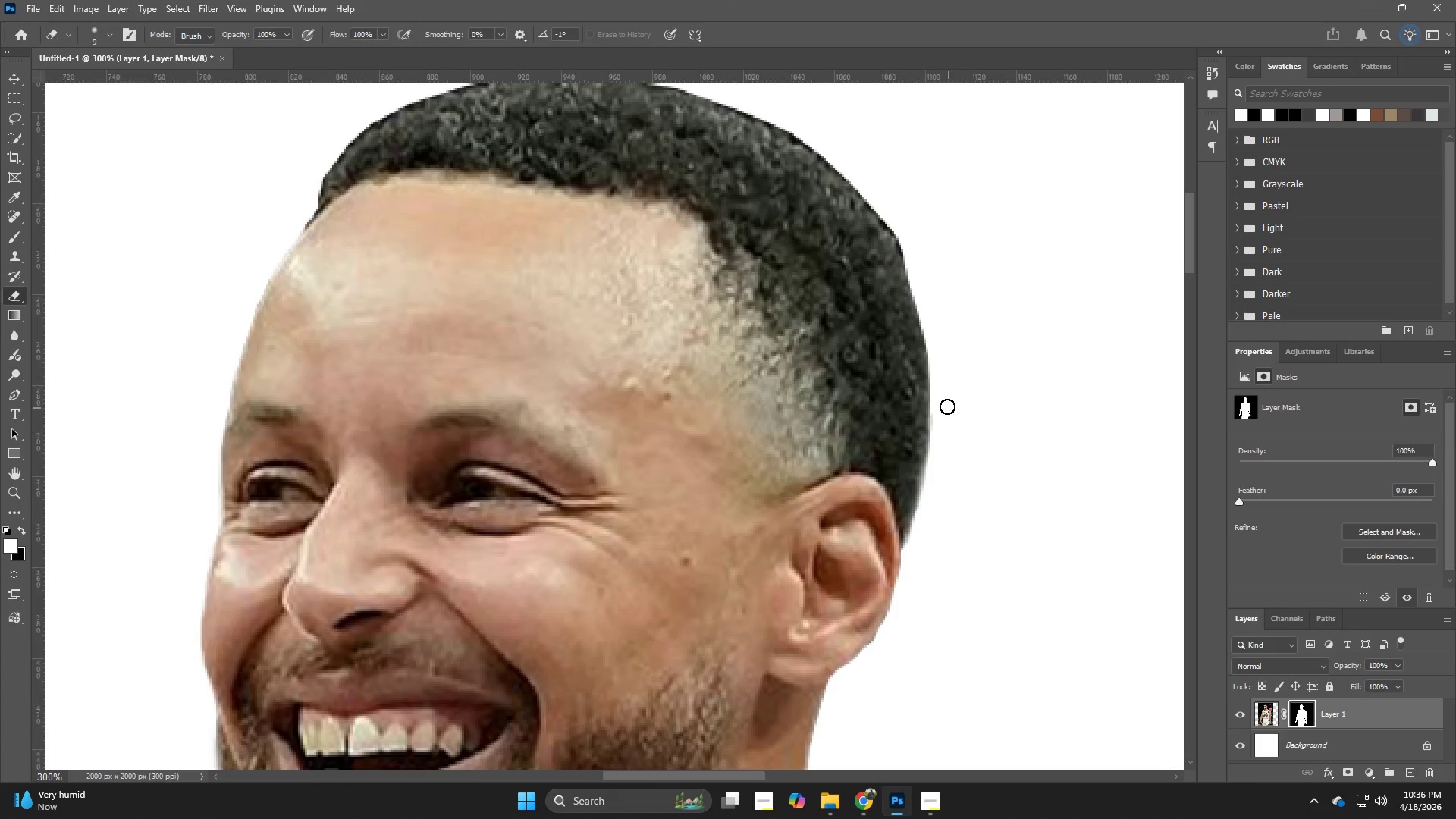 
hold_key(key=Z, duration=0.48)
 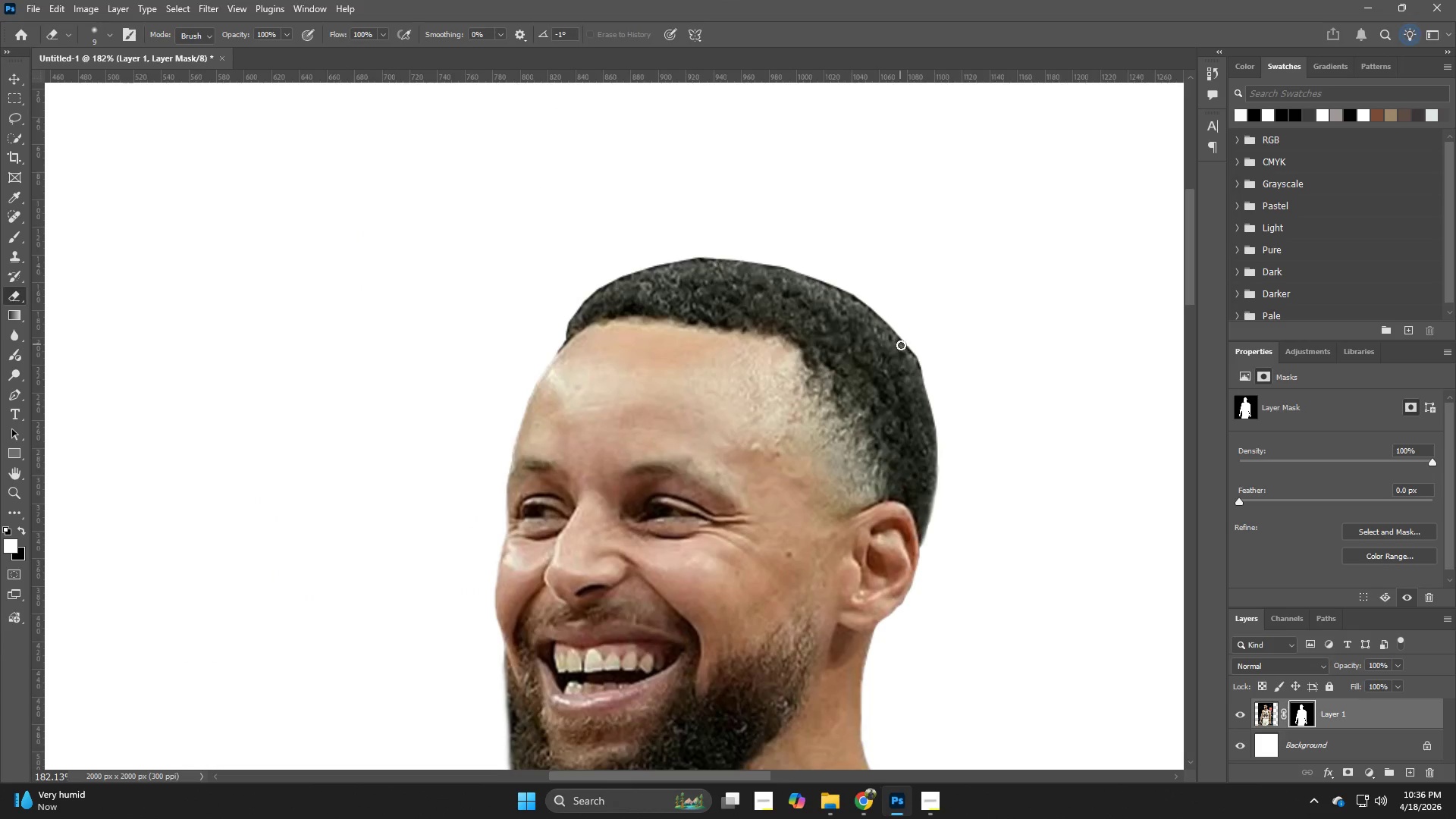 
left_click_drag(start_coordinate=[947, 397], to_coordinate=[911, 411])
 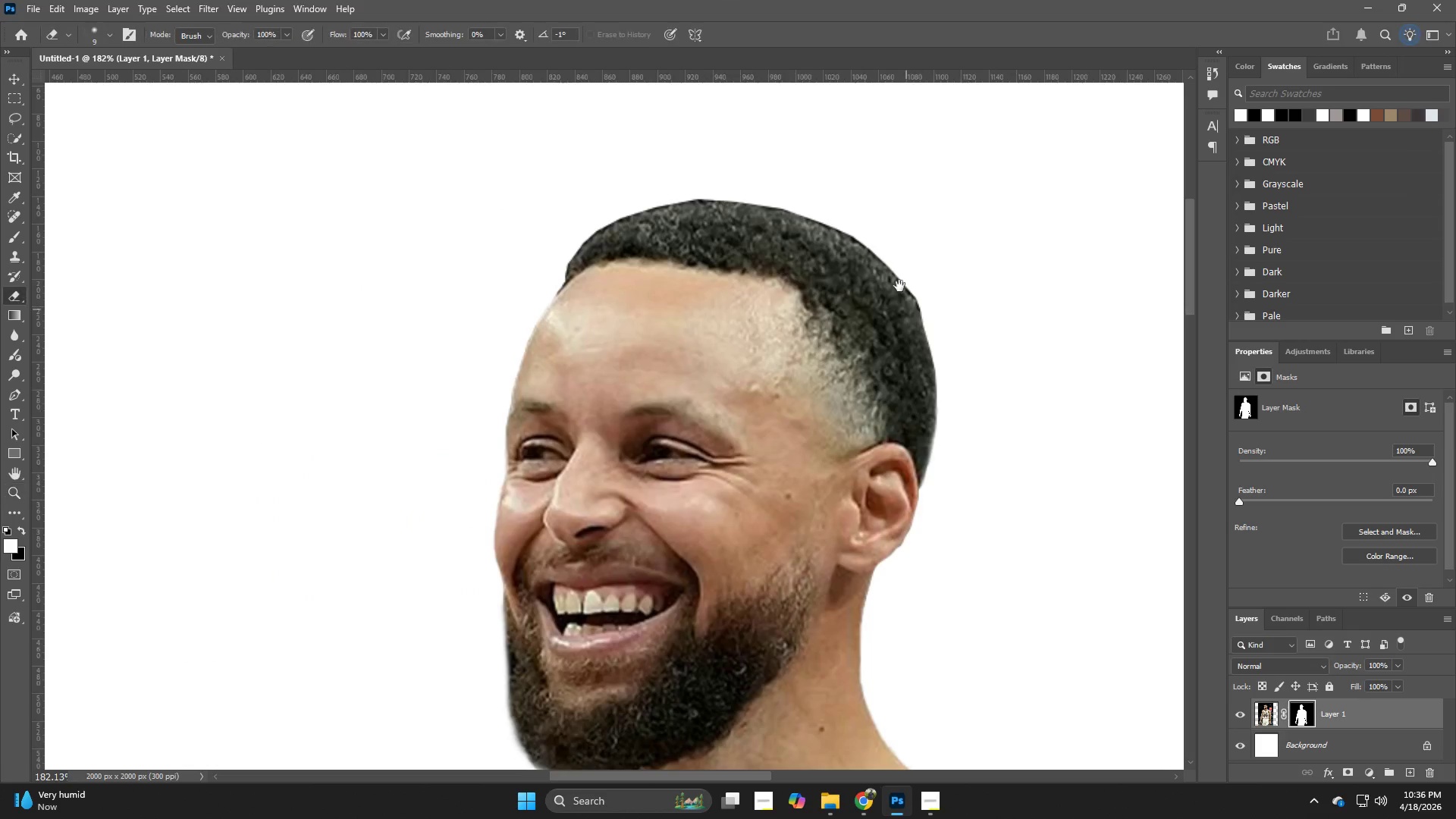 
hold_key(key=Space, duration=0.41)
 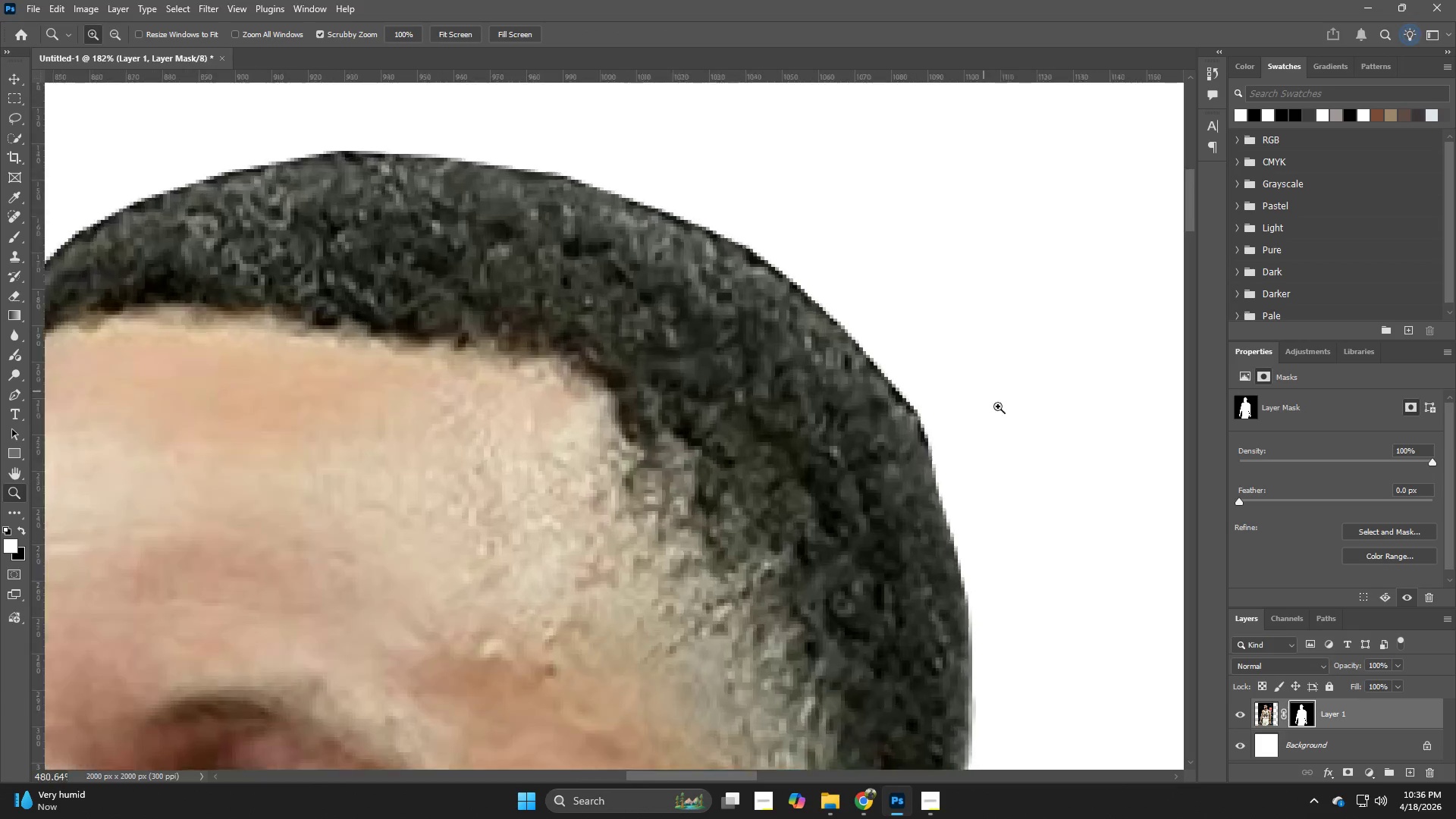 
left_click_drag(start_coordinate=[899, 286], to_coordinate=[900, 344])
 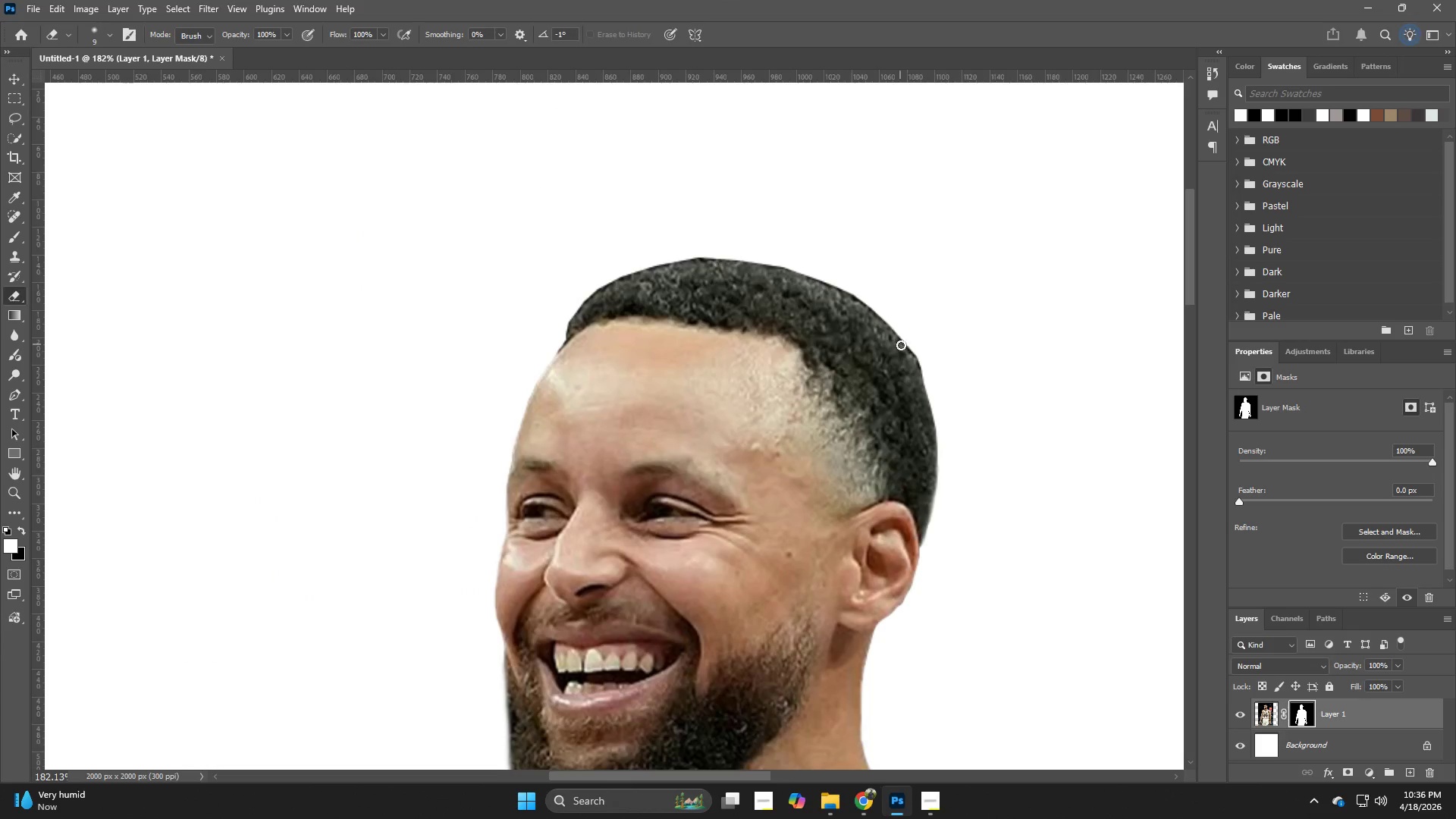 
hold_key(key=Z, duration=0.52)
 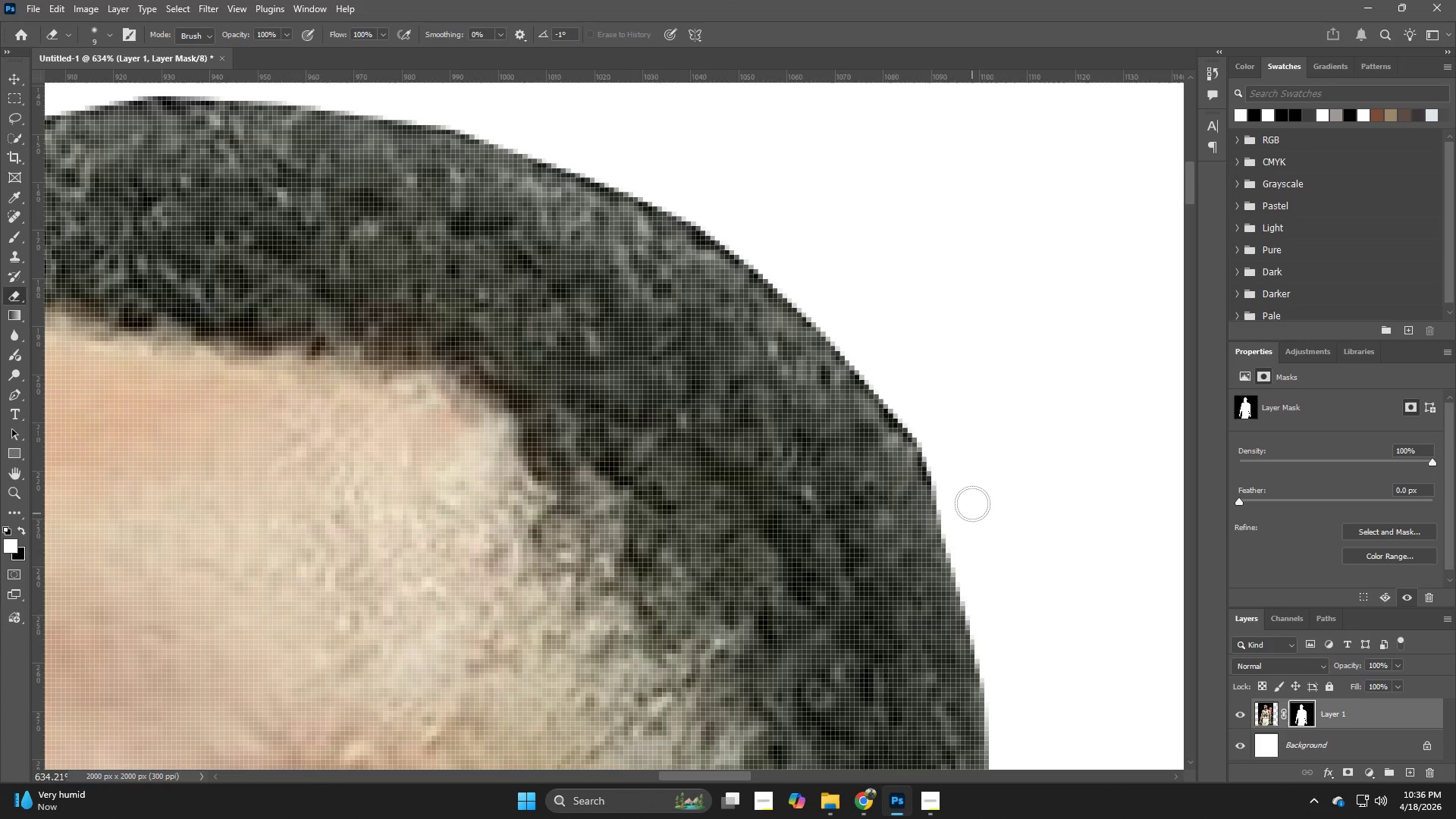 
left_click_drag(start_coordinate=[917, 323], to_coordinate=[998, 406])
 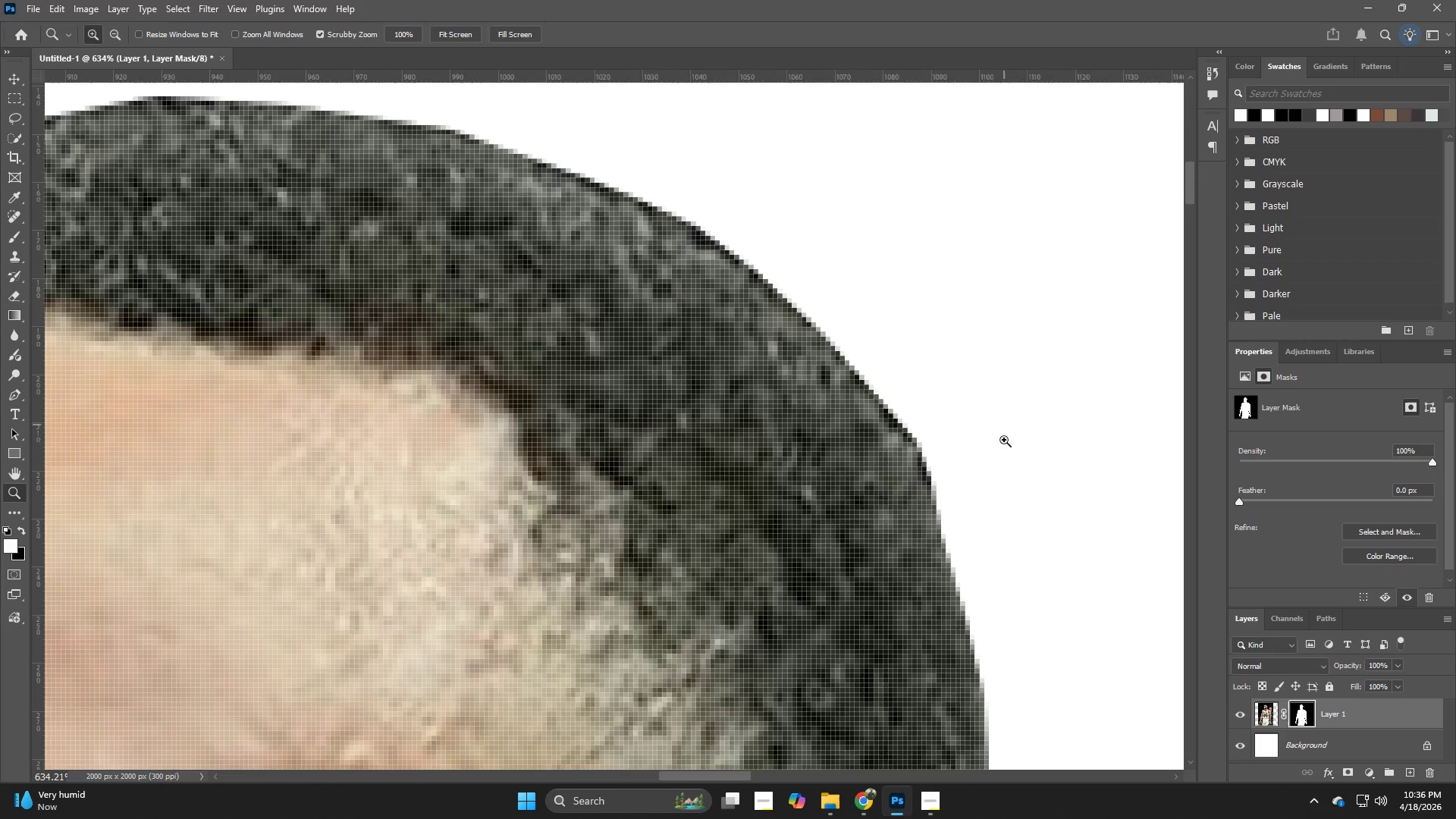 
key(E)
 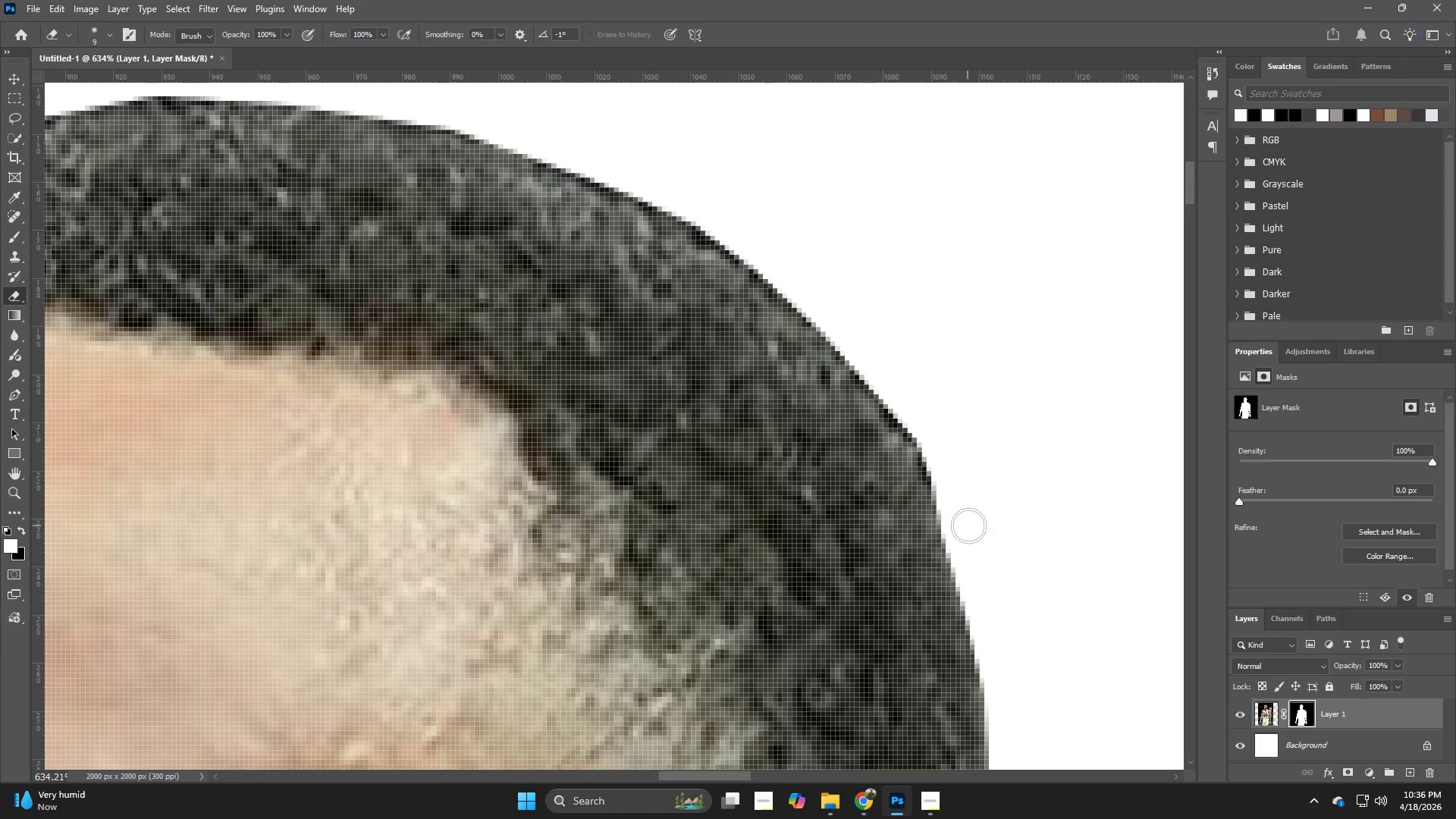 
key(Alt+AltLeft)
 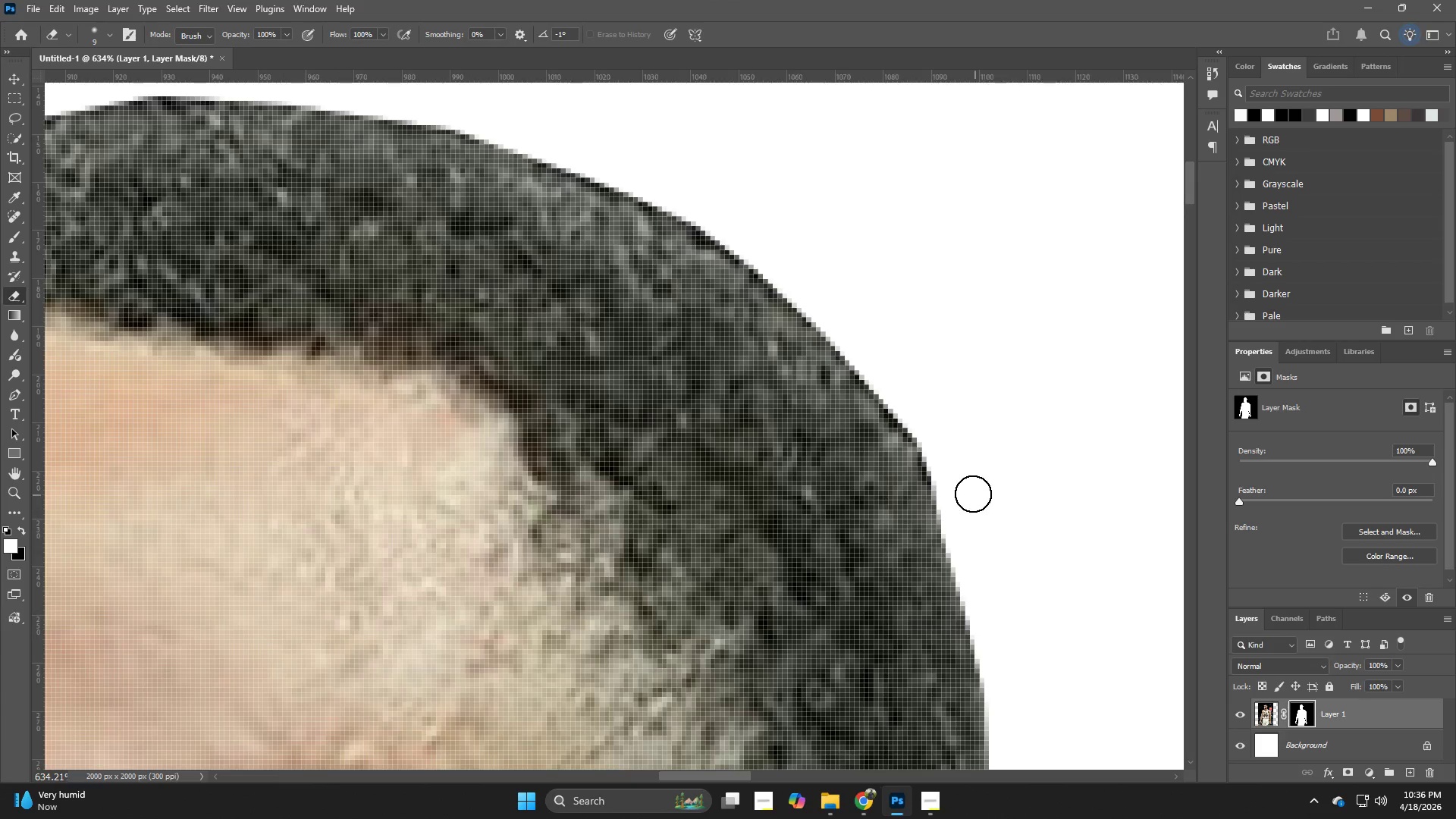 
hold_key(key=AltLeft, duration=0.38)
 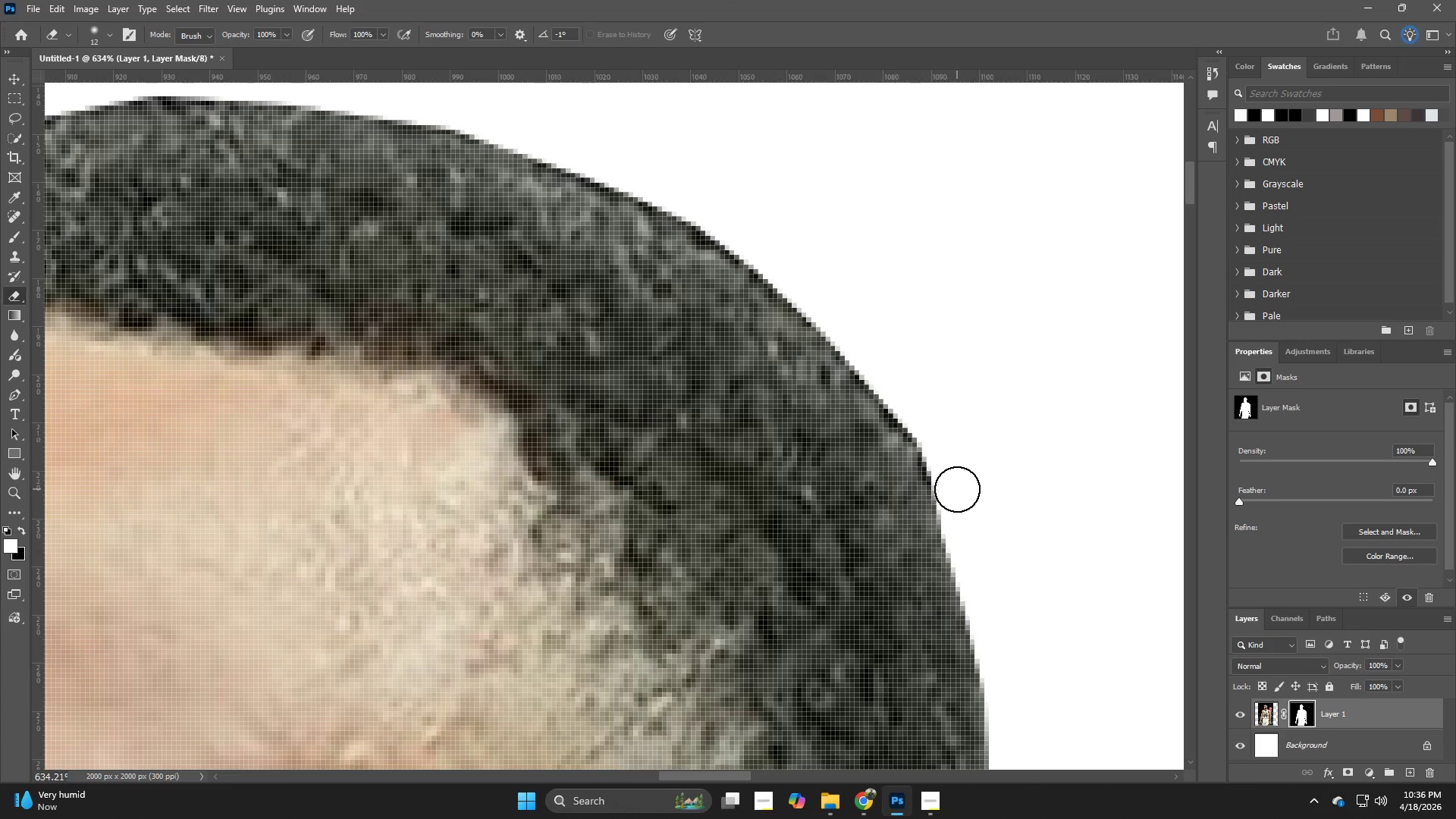 
left_click_drag(start_coordinate=[957, 489], to_coordinate=[831, 281])
 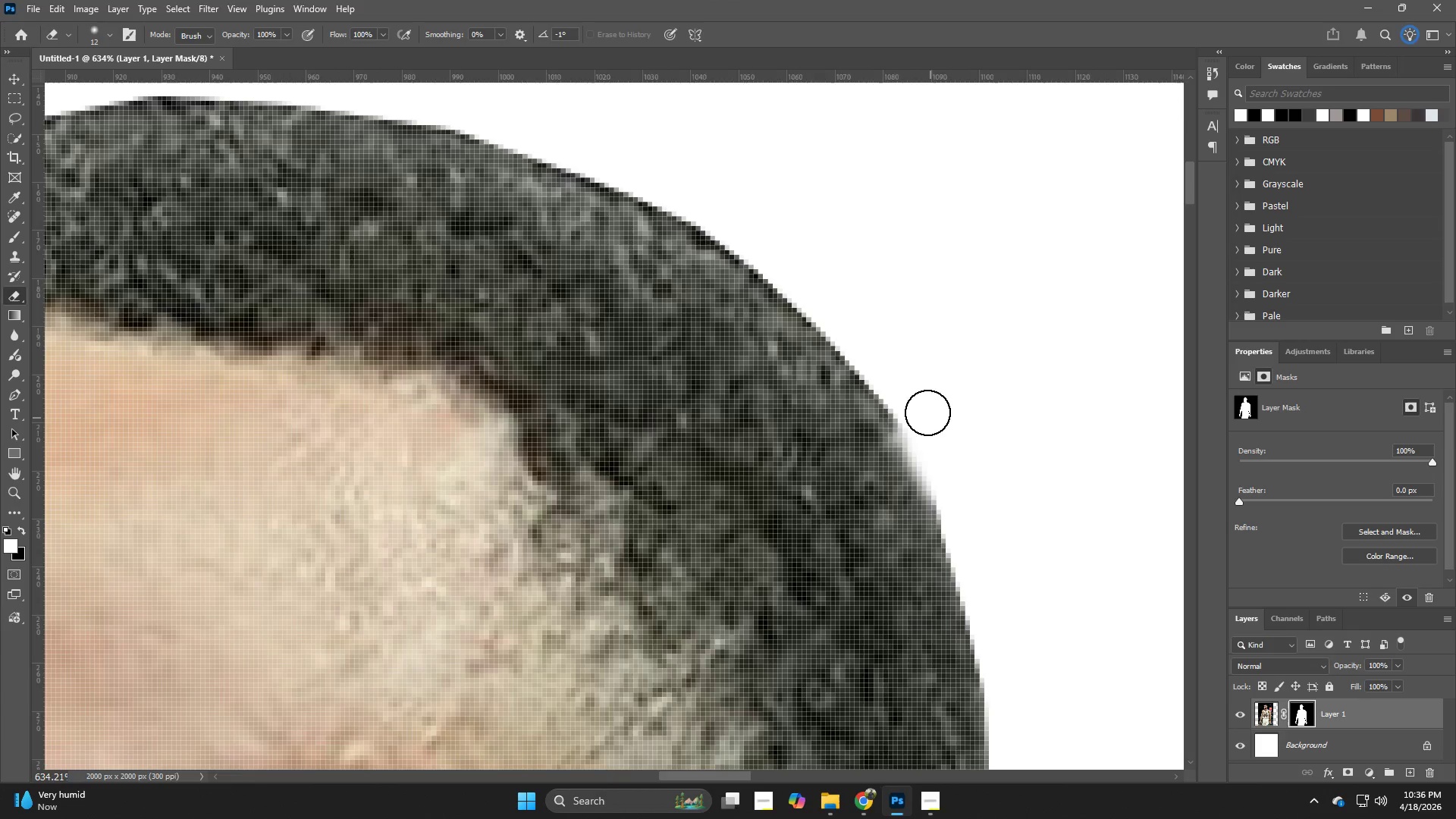 
left_click_drag(start_coordinate=[938, 438], to_coordinate=[994, 549])
 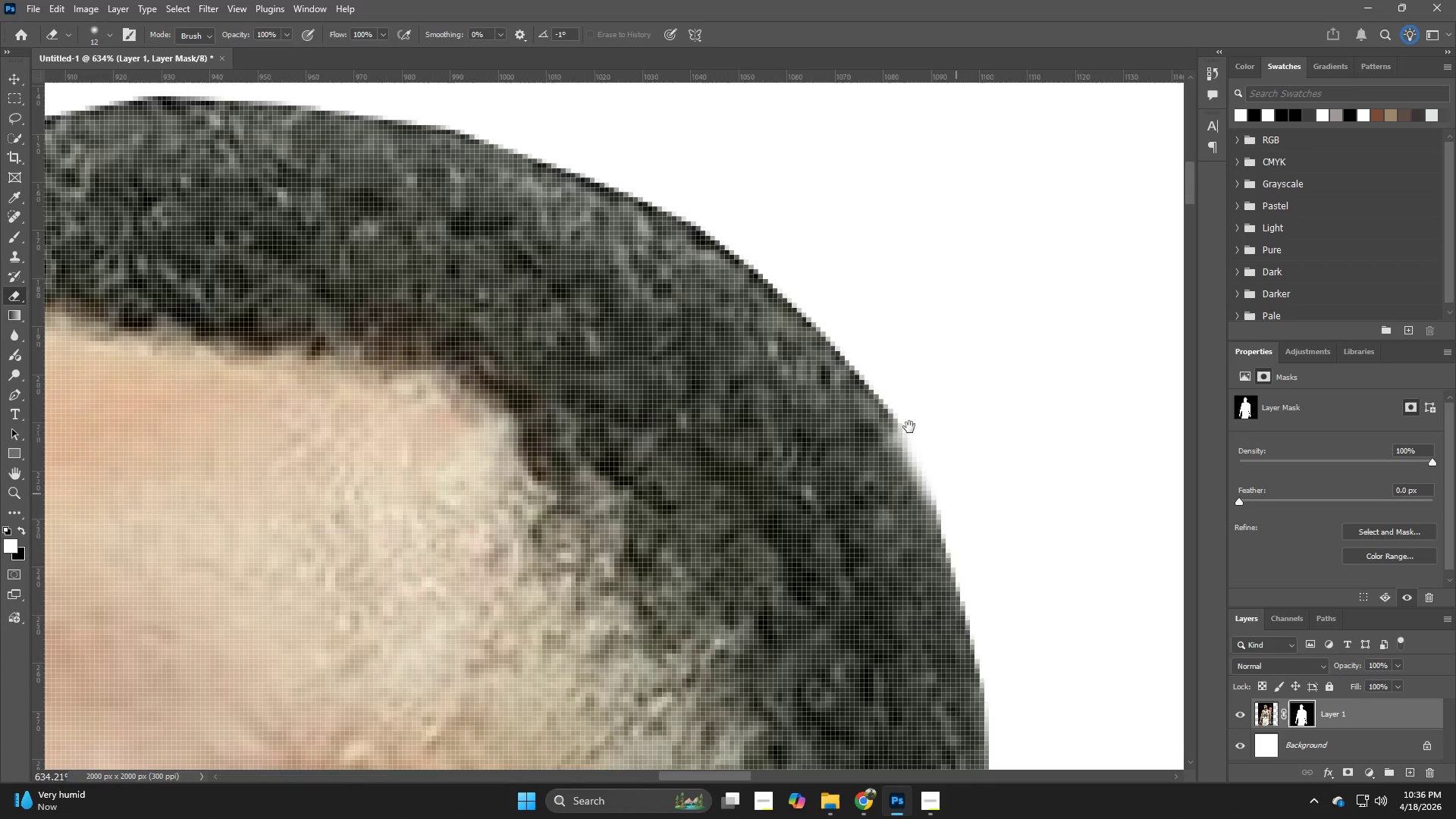 
hold_key(key=Space, duration=0.5)
 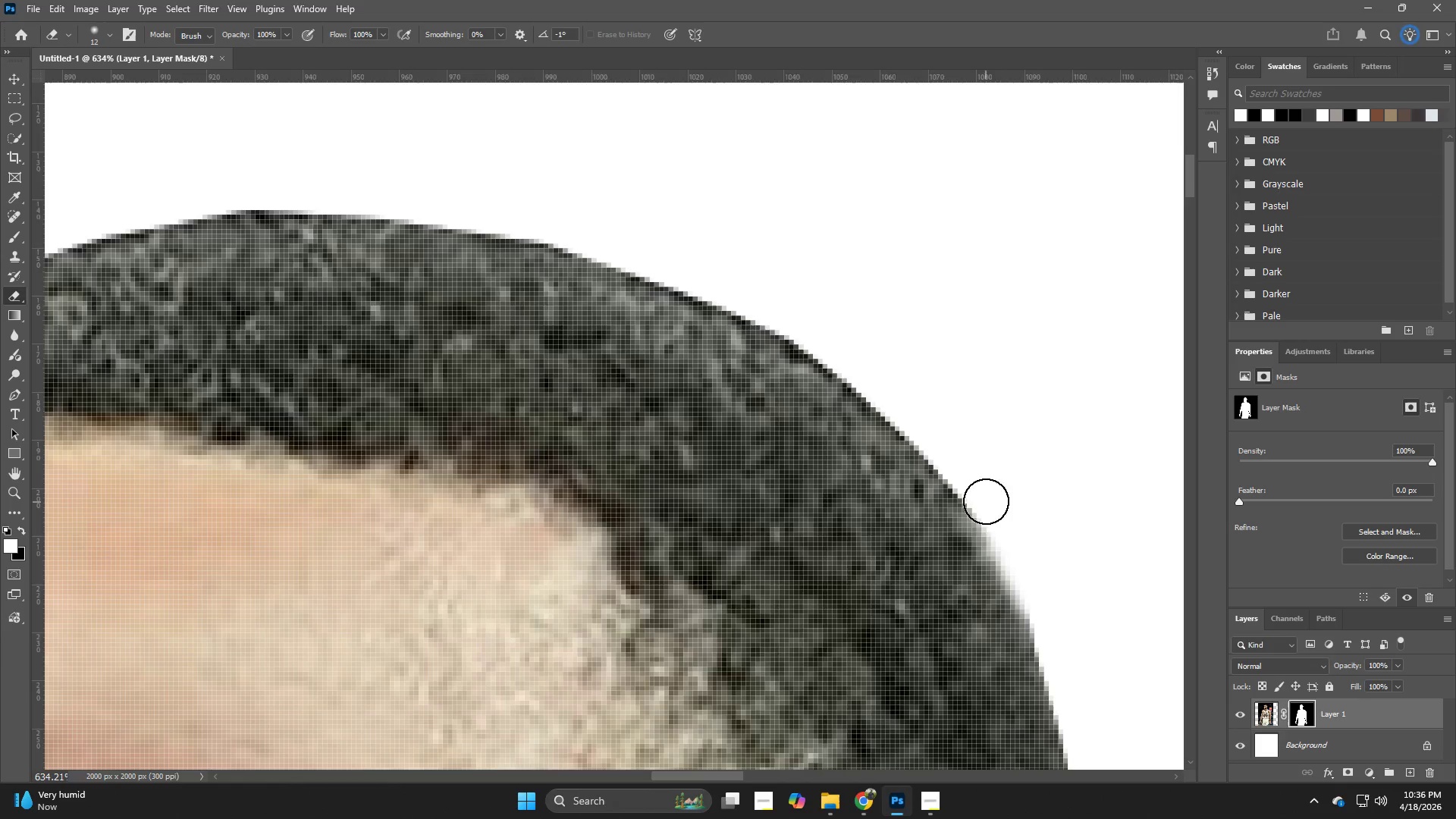 
left_click_drag(start_coordinate=[909, 427], to_coordinate=[1003, 541])
 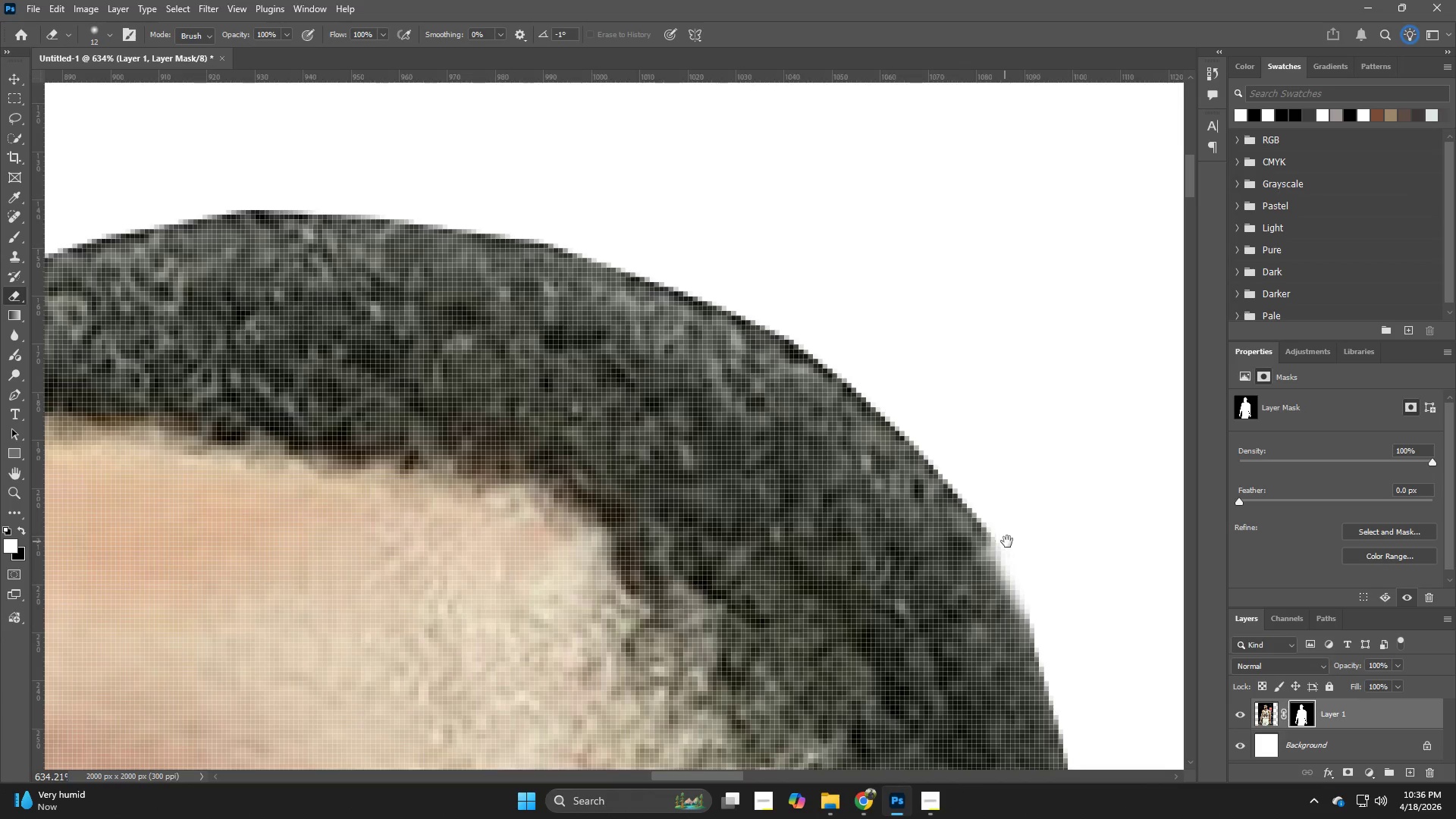 
hold_key(key=Space, duration=1.84)
 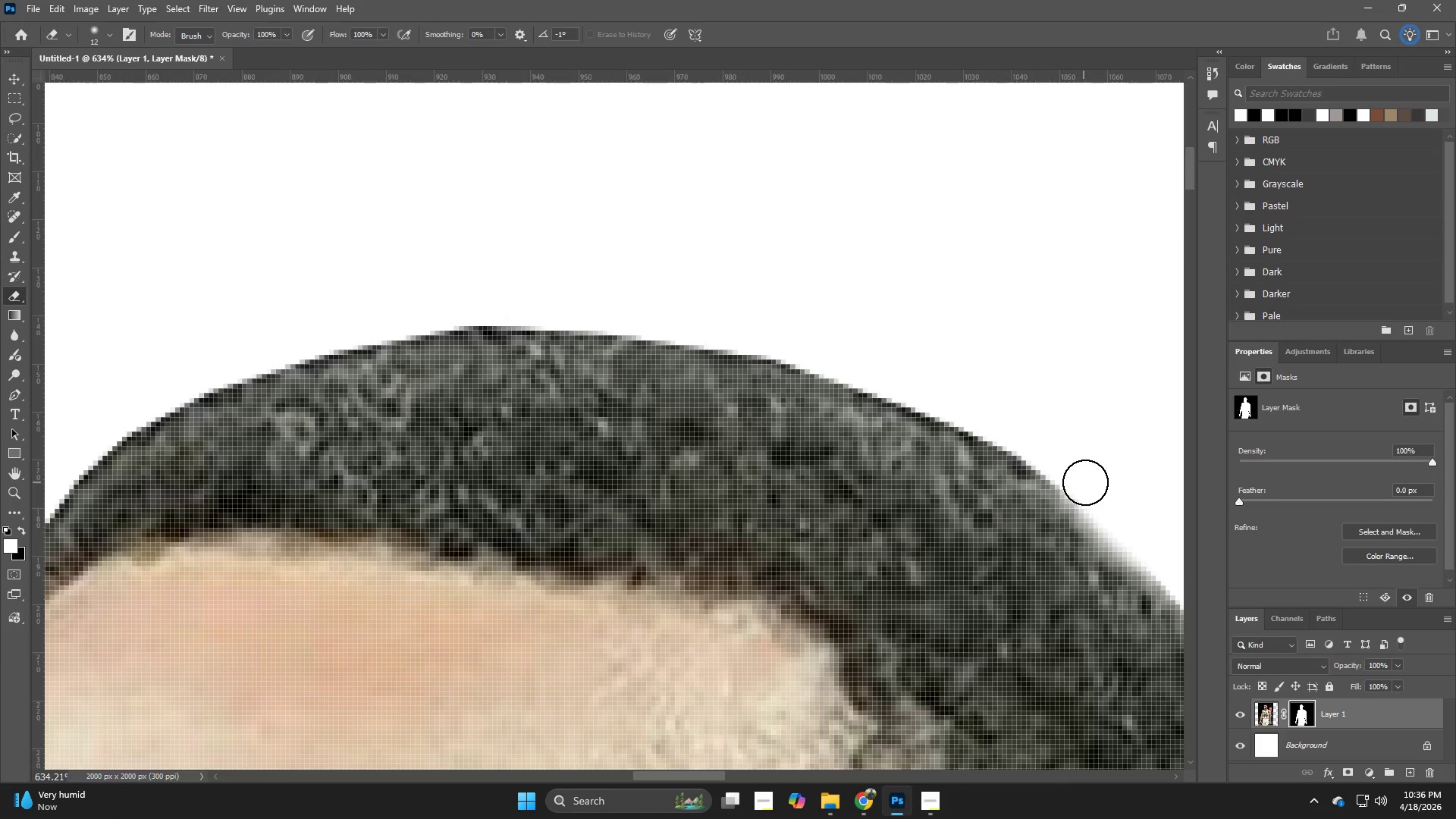 
left_click_drag(start_coordinate=[1009, 533], to_coordinate=[767, 287])
 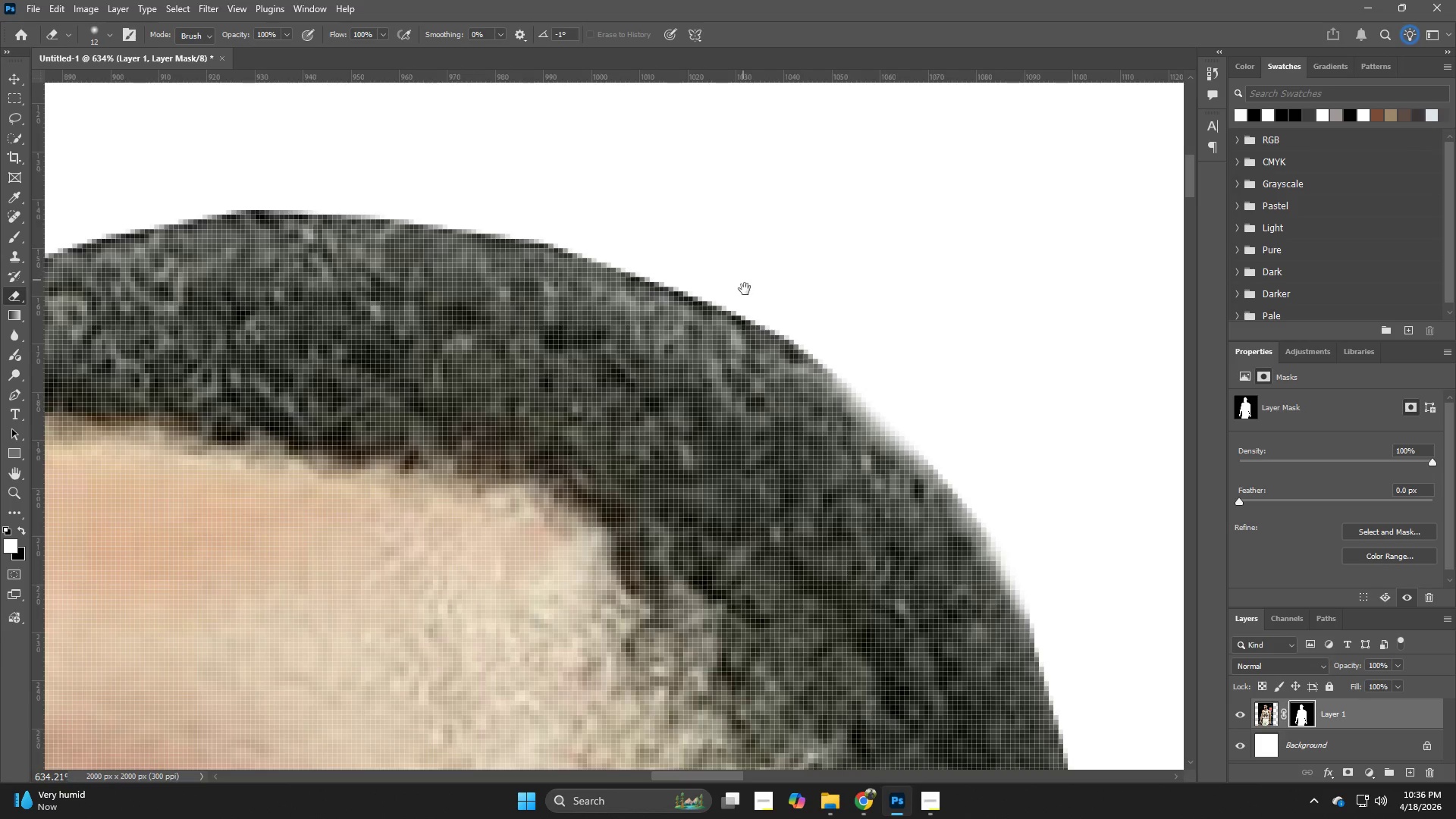 
left_click_drag(start_coordinate=[765, 303], to_coordinate=[993, 419])
 